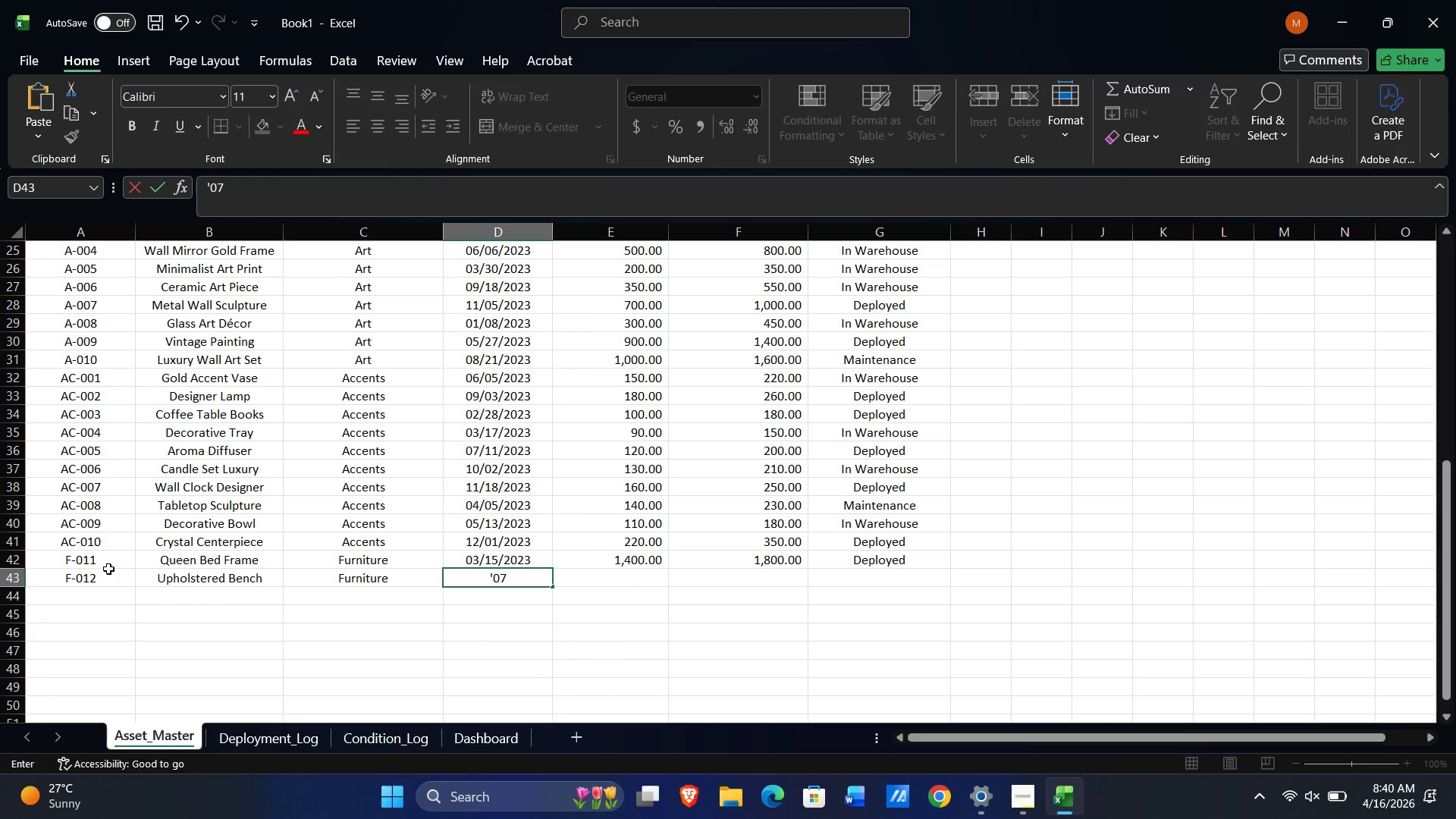 
key(NumpadDivide)
 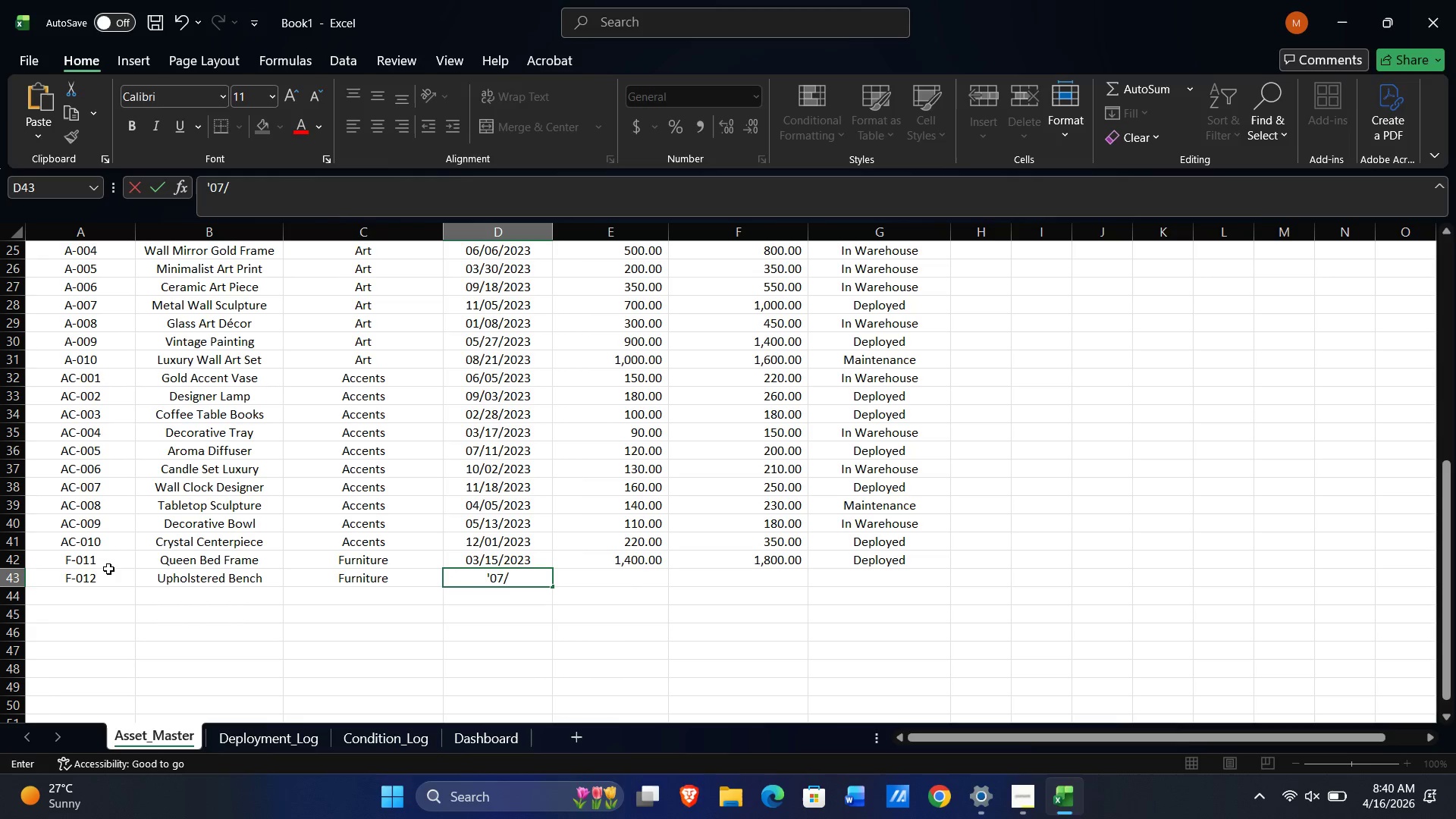 
key(Numpad2)
 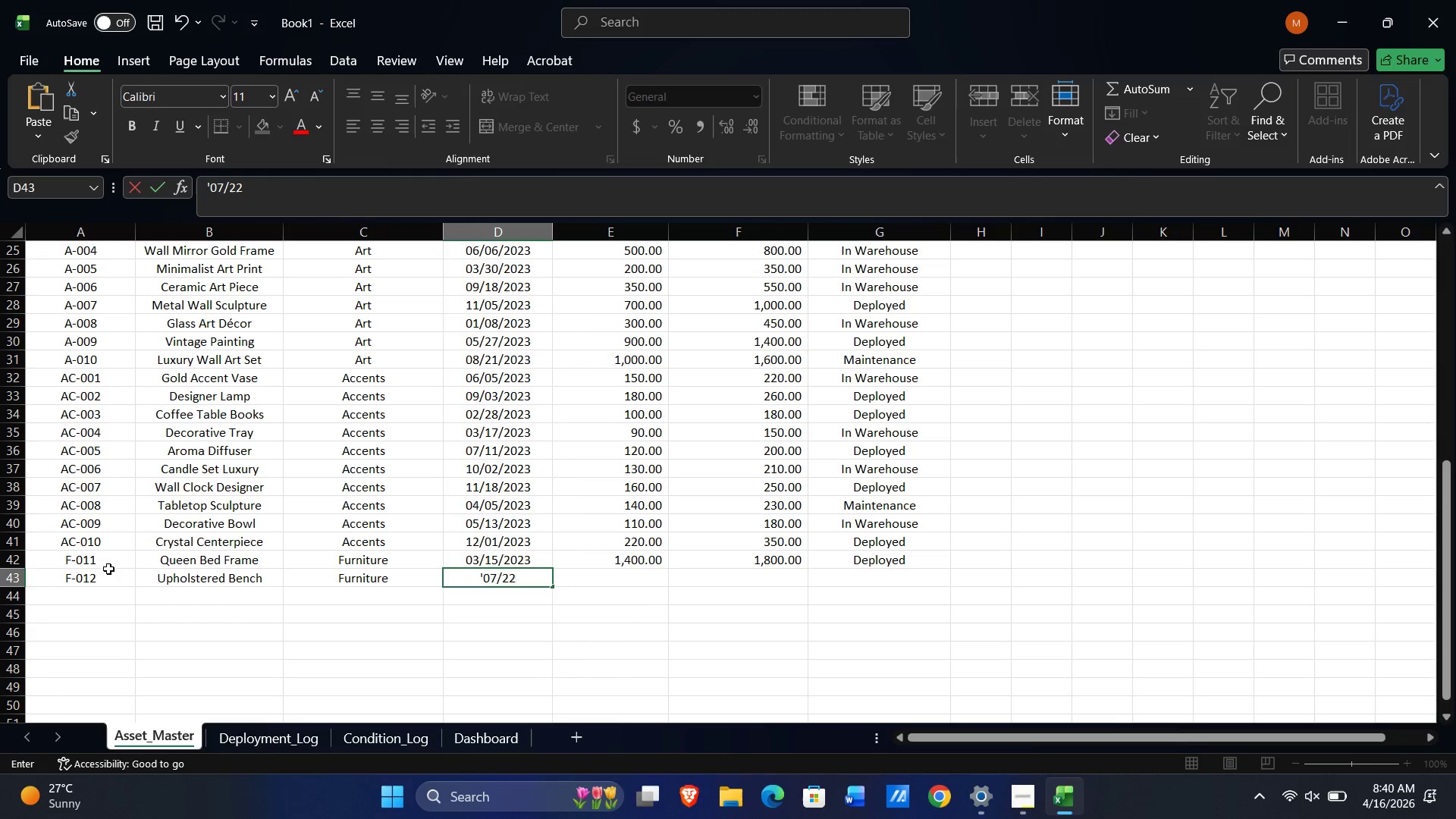 
key(Numpad2)
 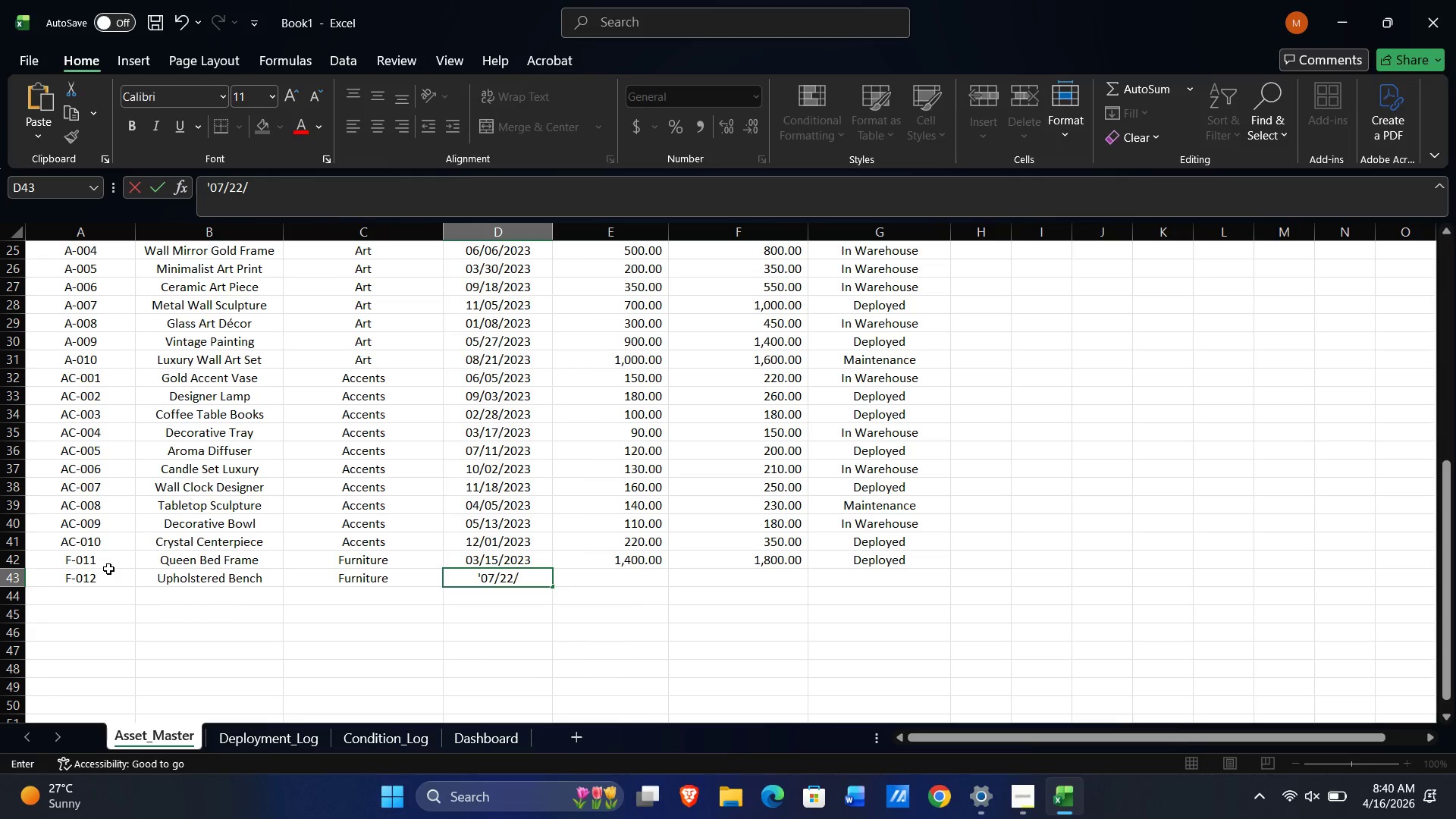 
key(NumpadDivide)
 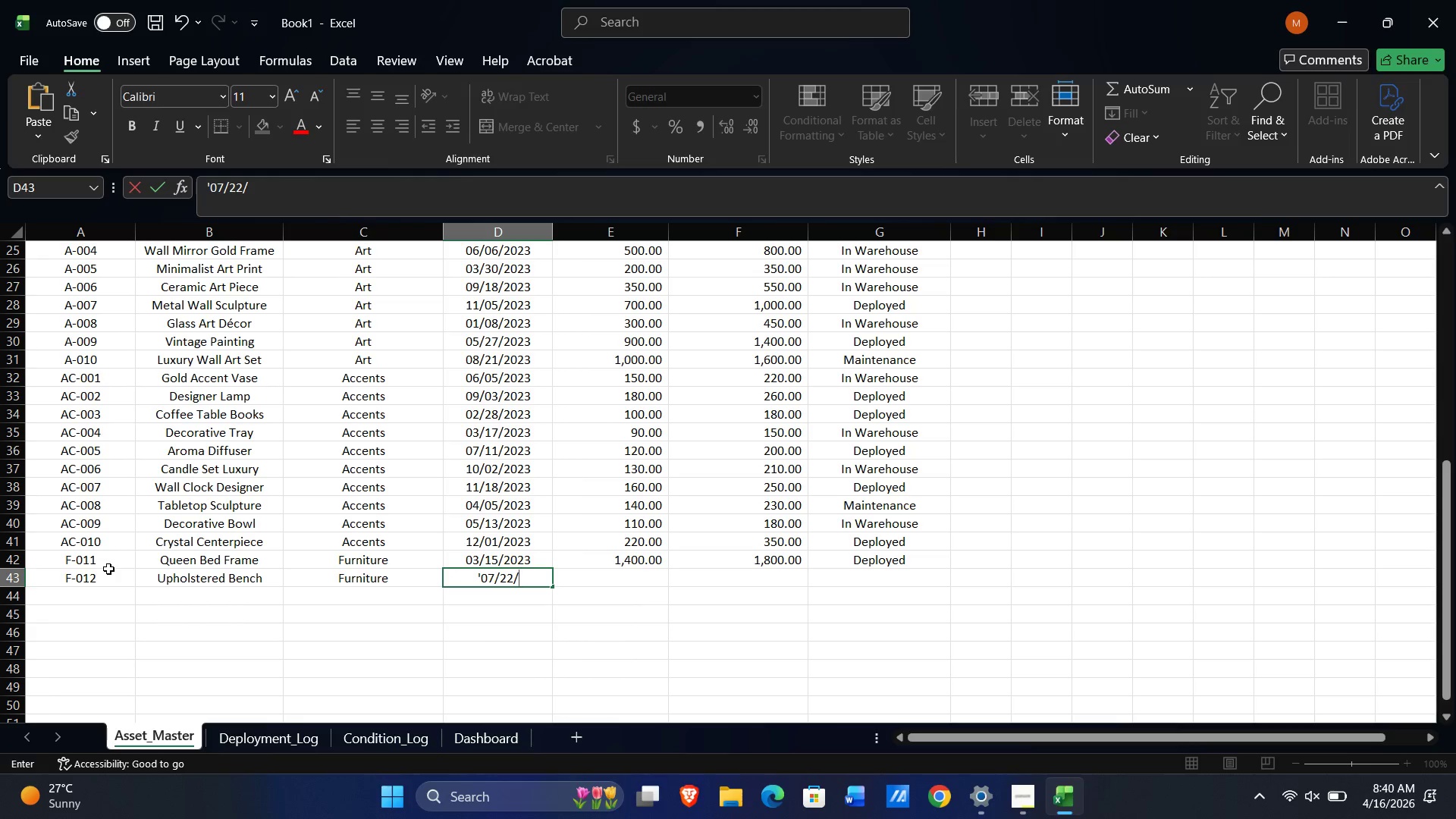 
key(Numpad2)
 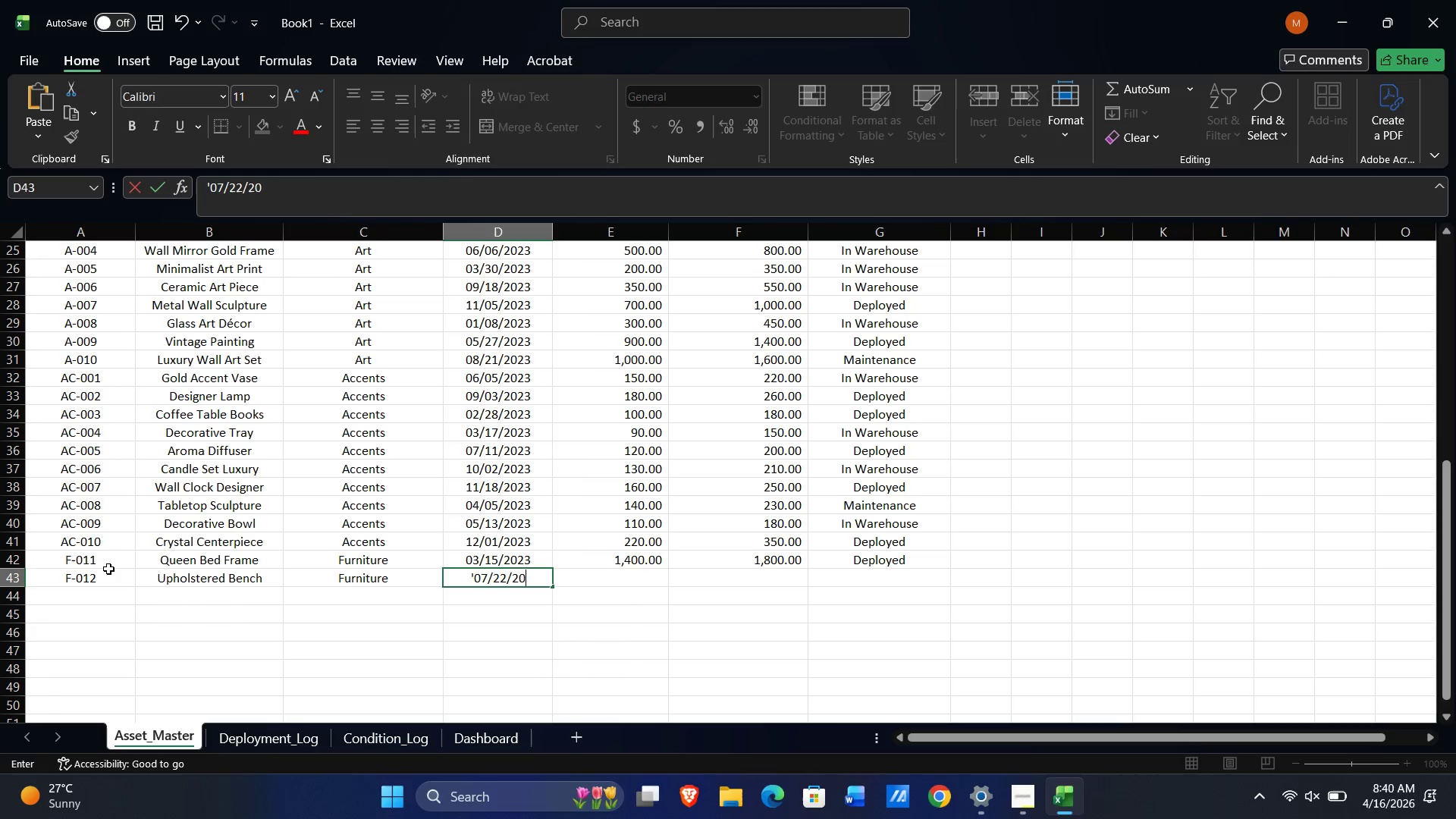 
key(Numpad0)
 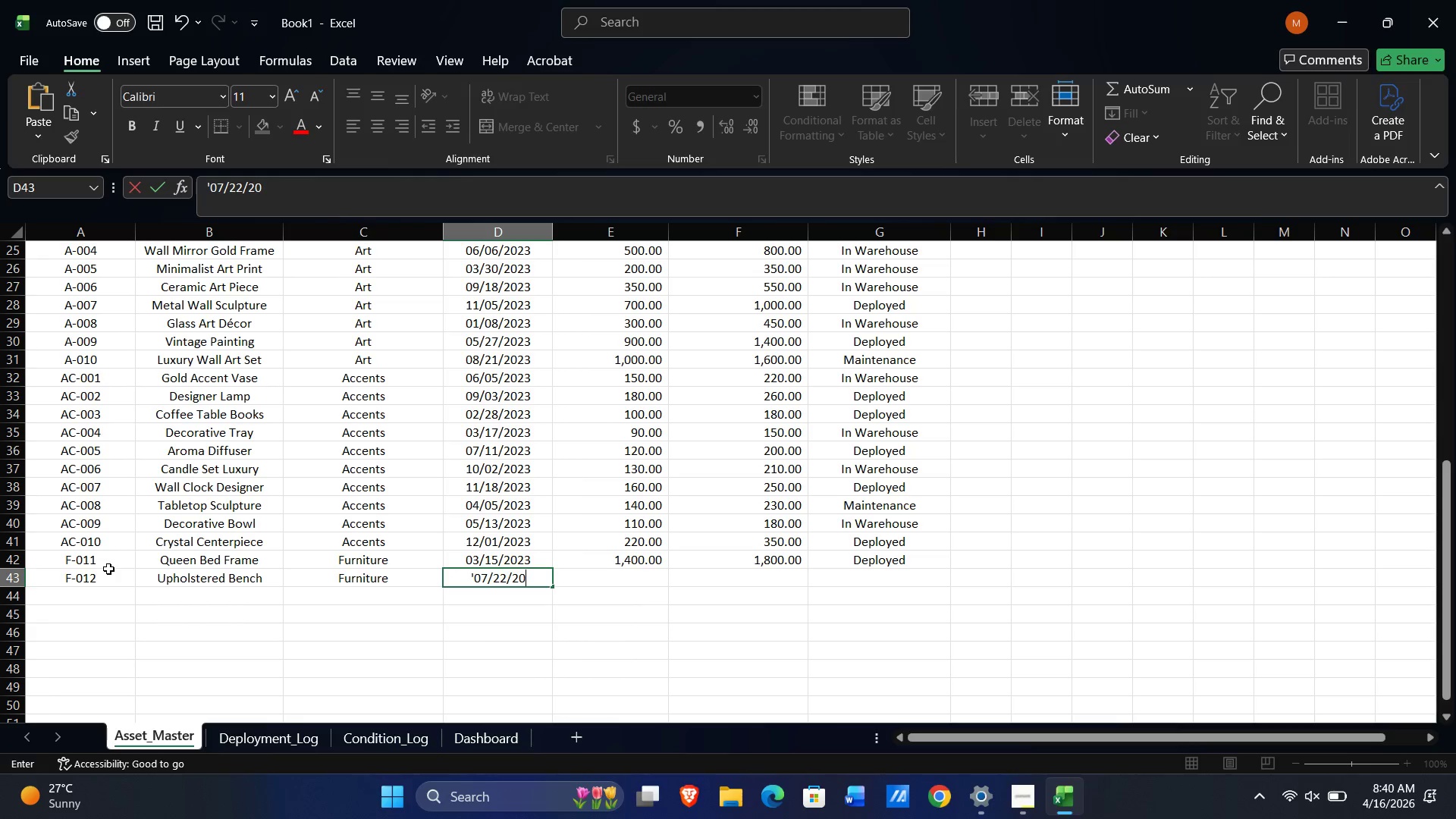 
key(Numpad2)
 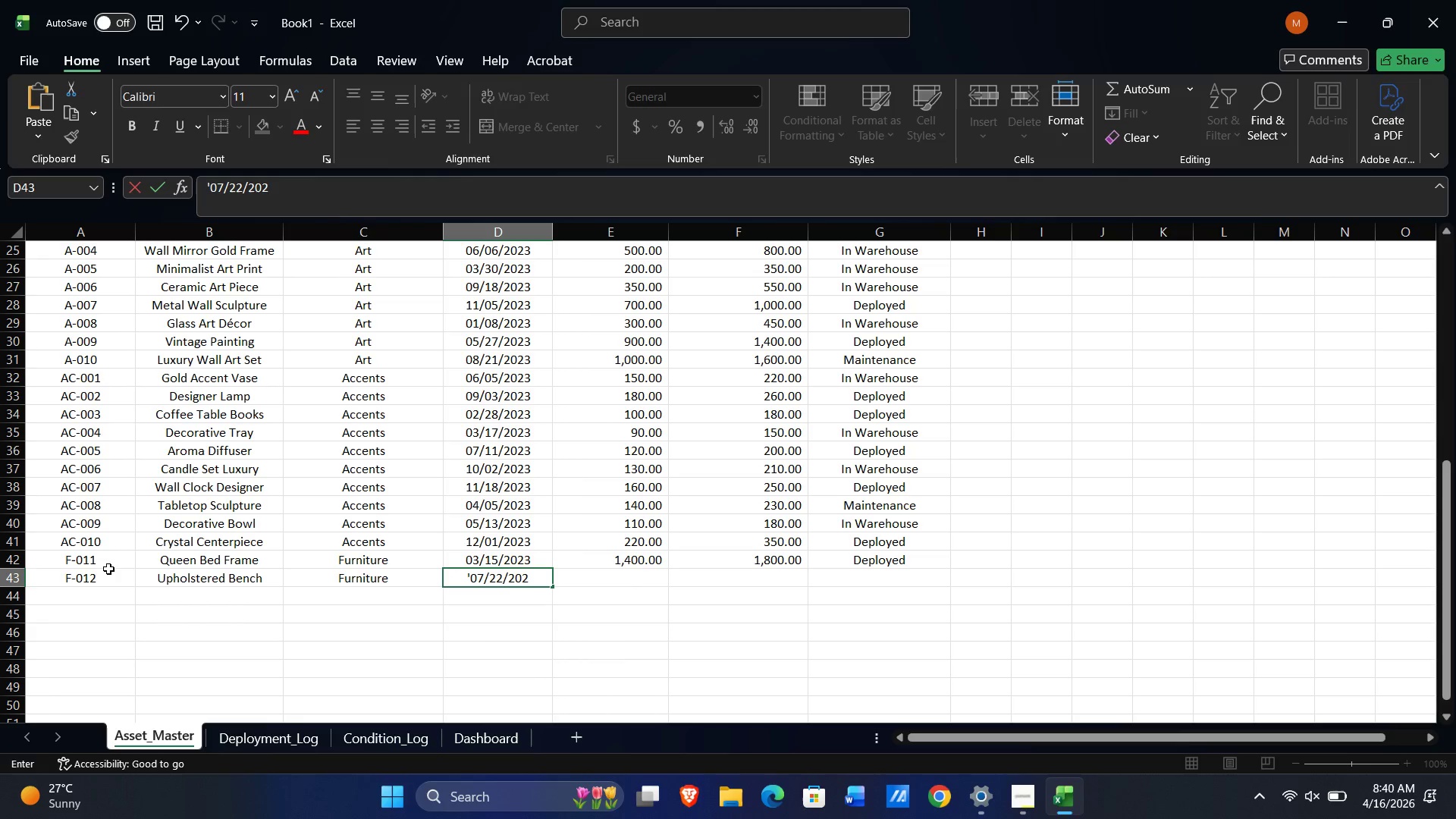 
key(Numpad3)
 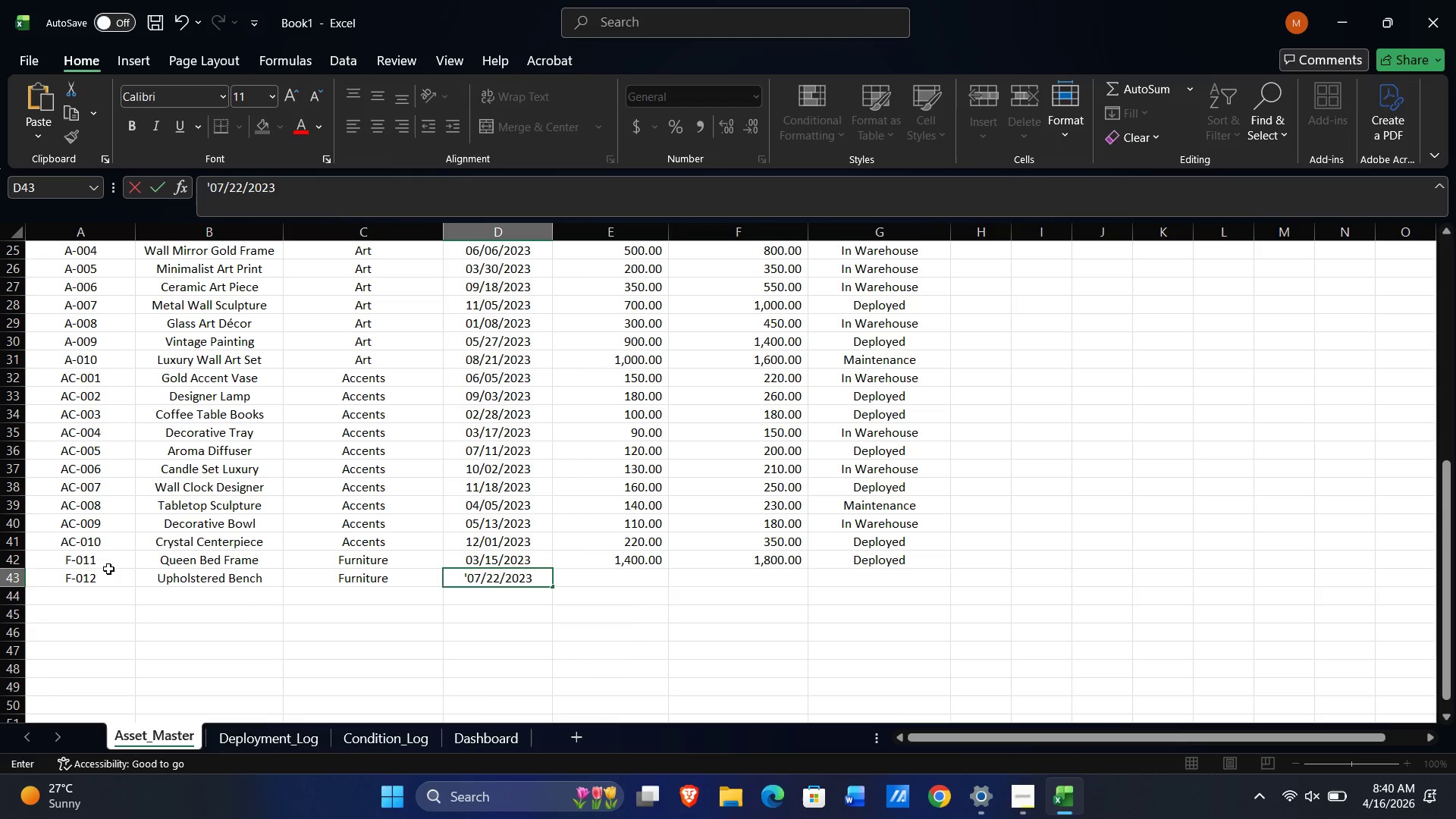 
key(Tab)
 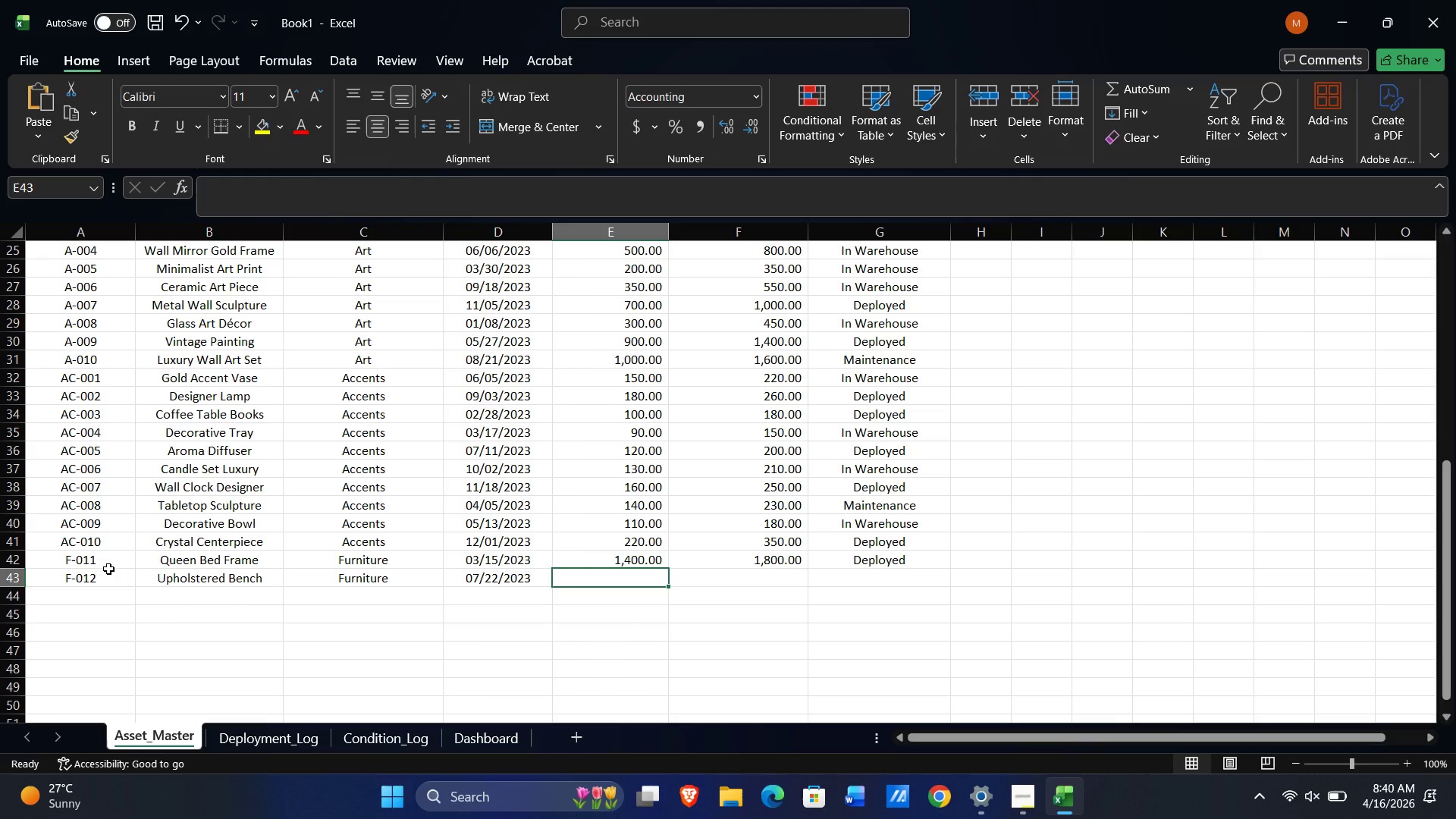 
key(Numpad6)
 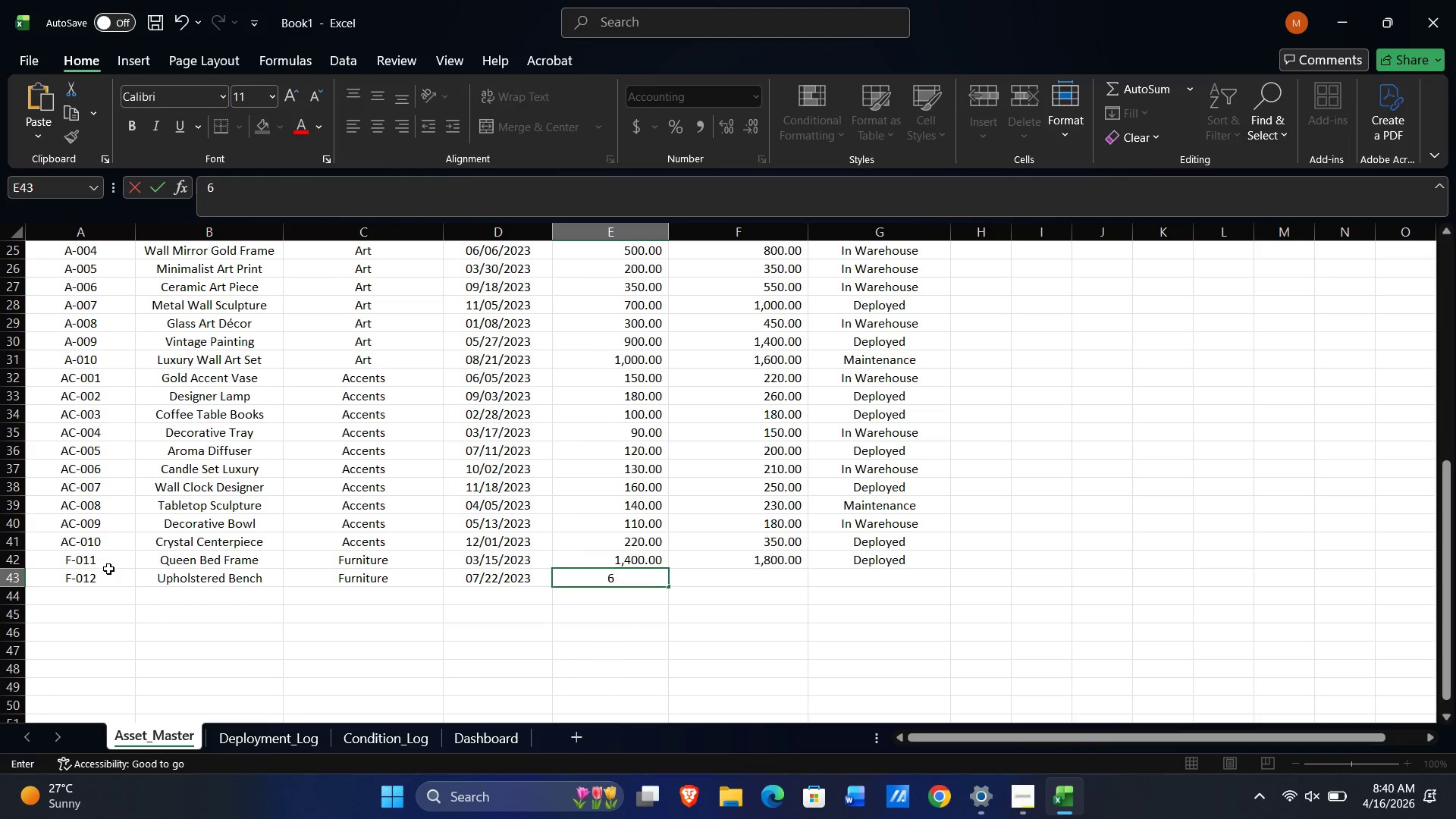 
key(Numpad0)
 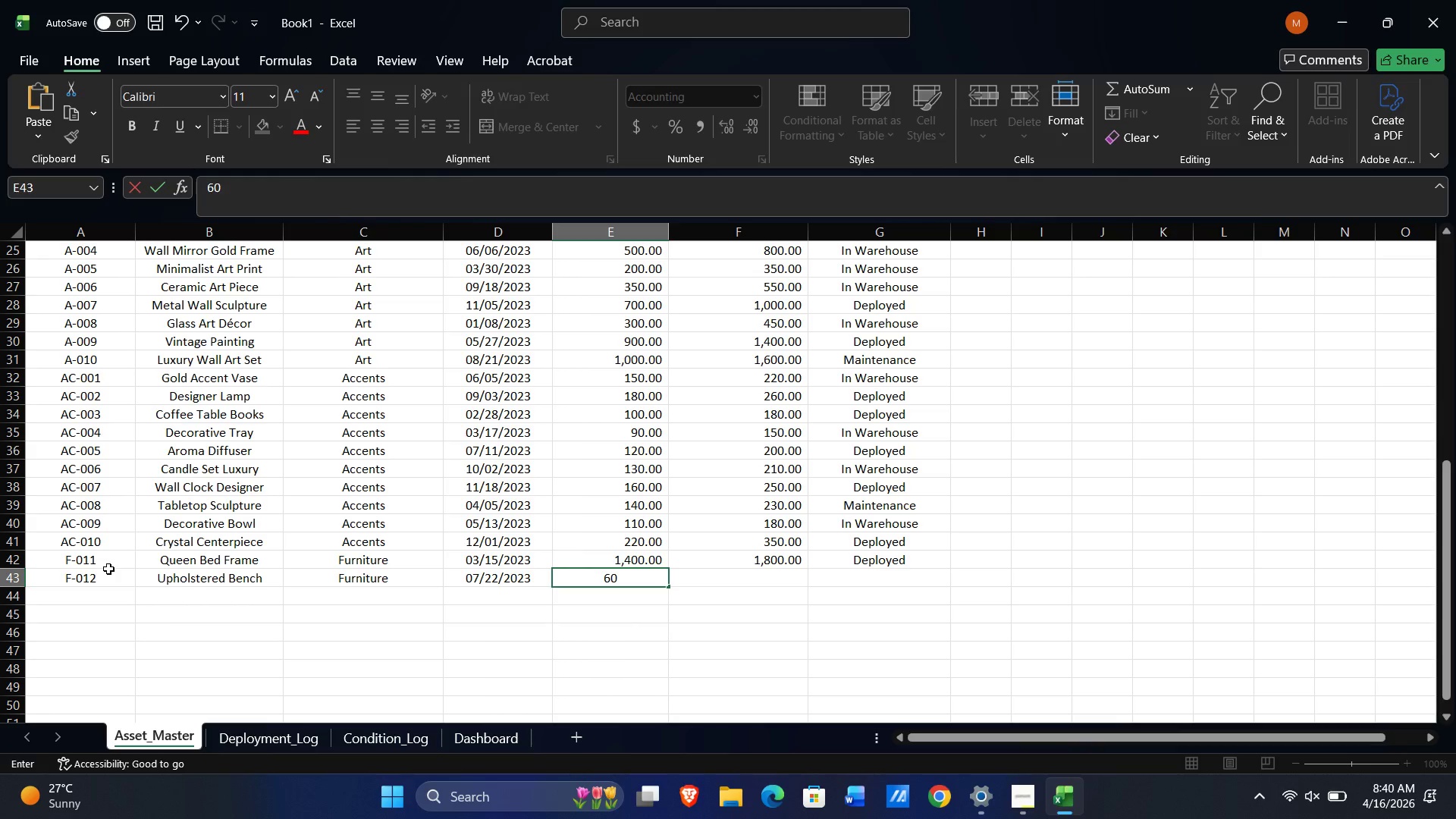 
key(Numpad0)
 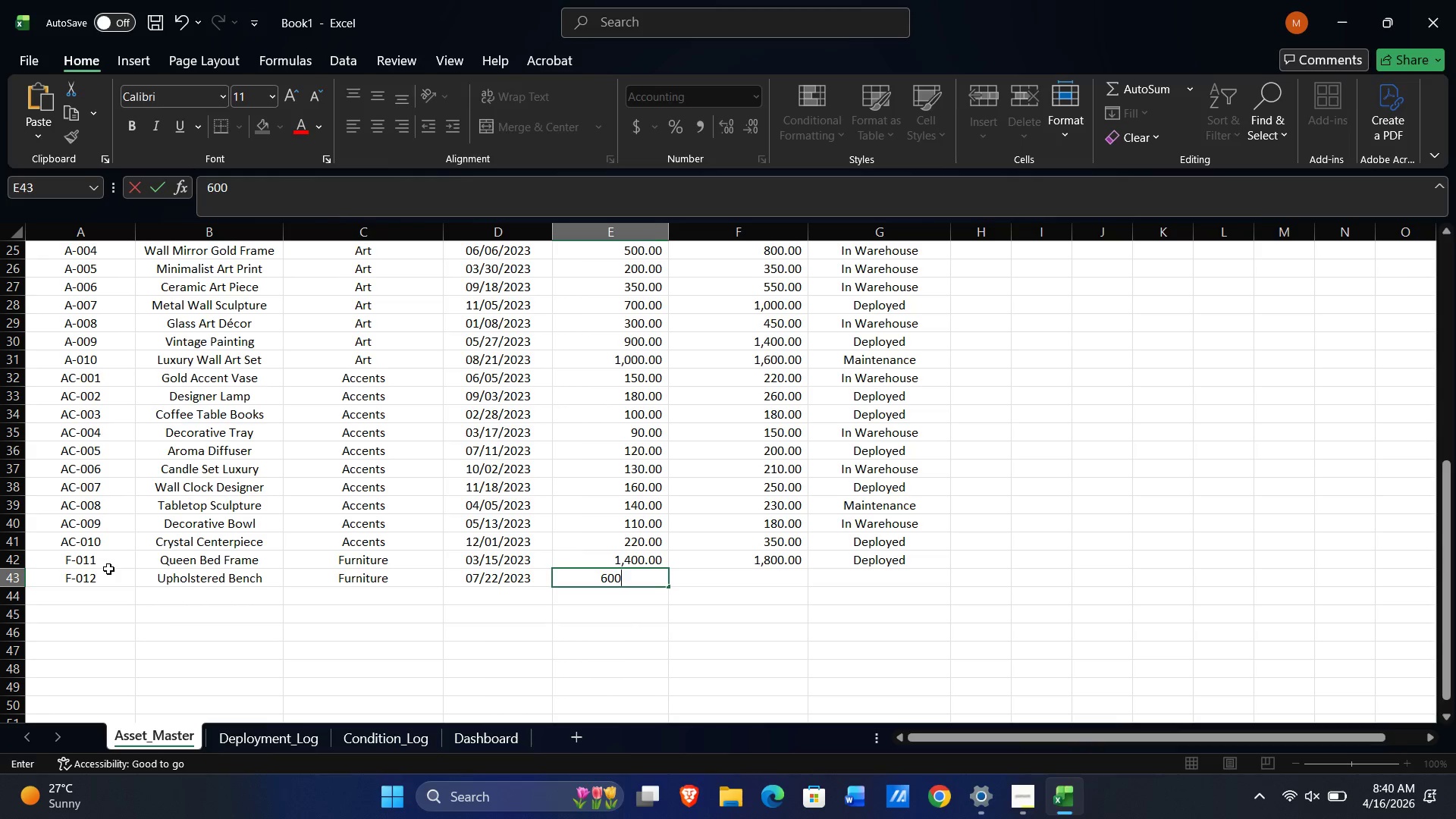 
key(Tab)
 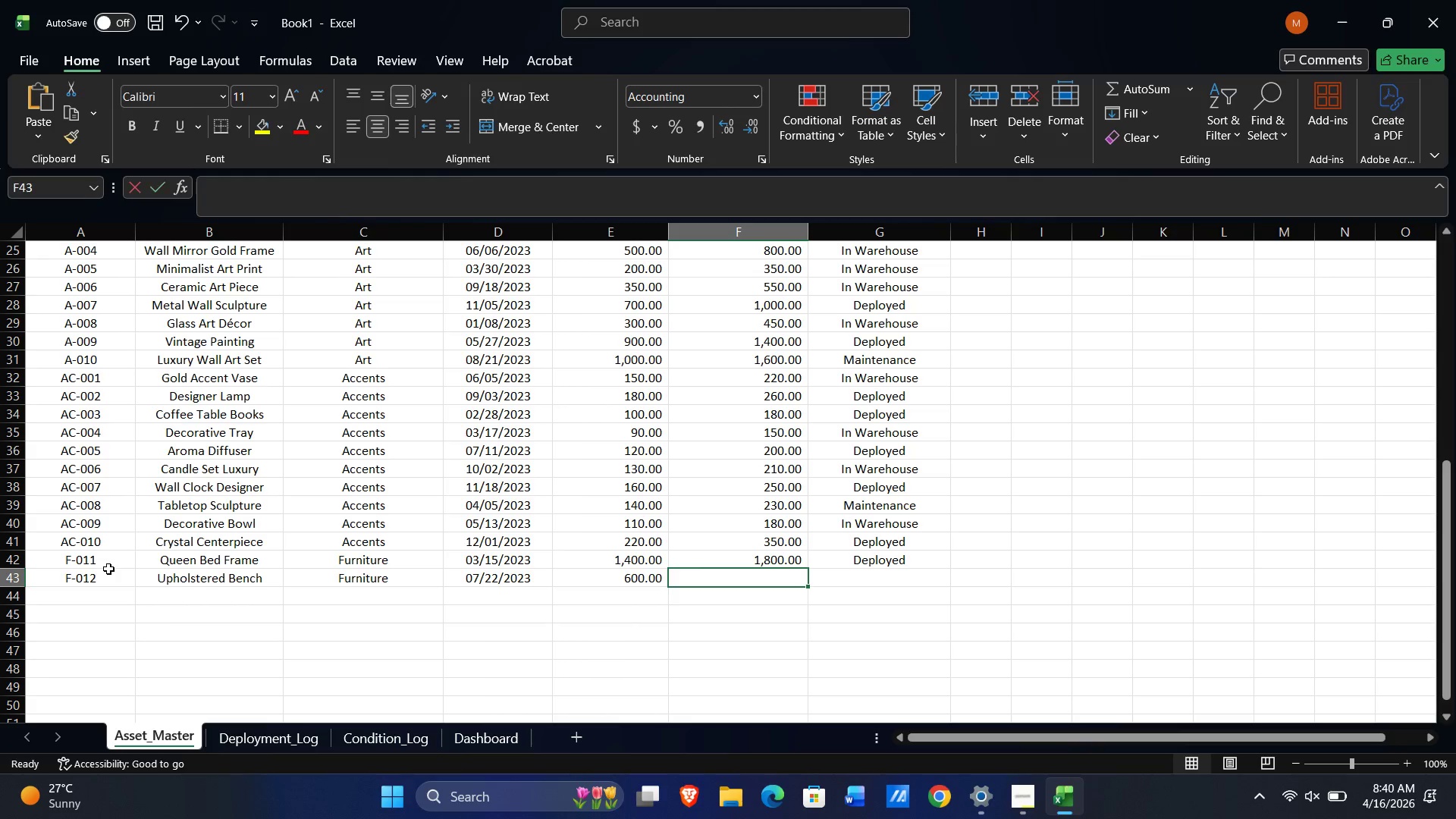 
key(Numpad8)
 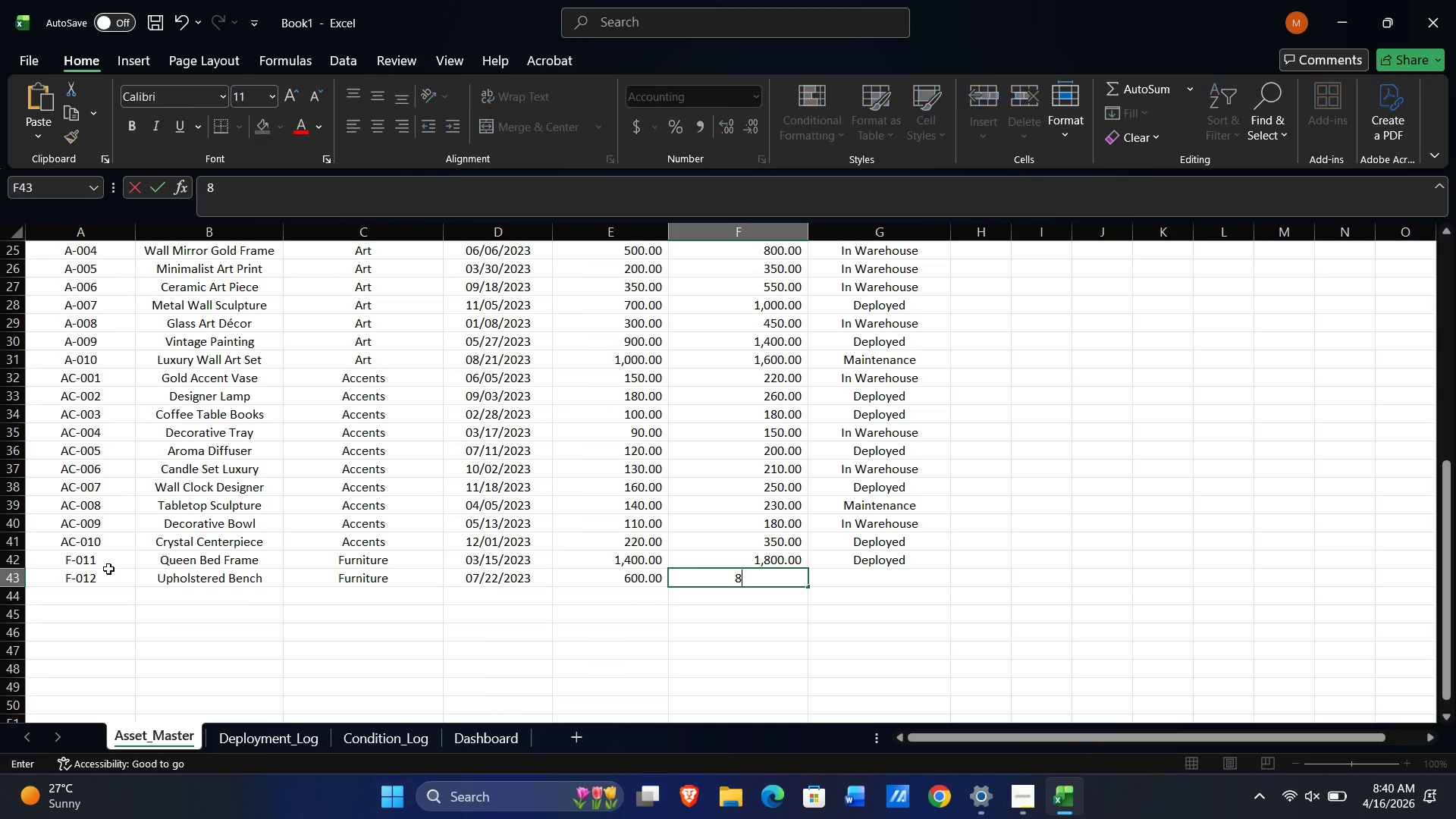 
key(Numpad5)
 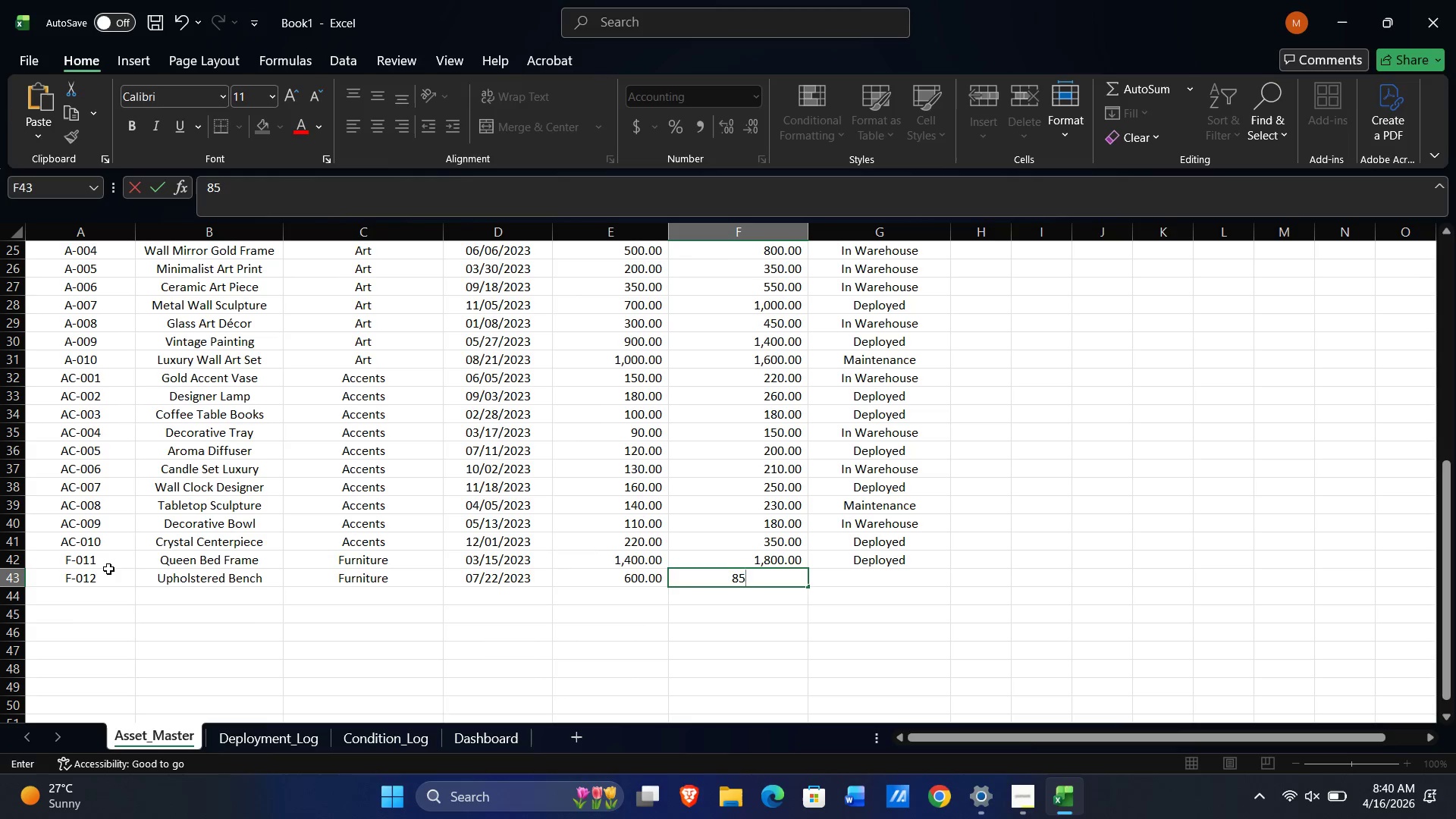 
key(Numpad0)
 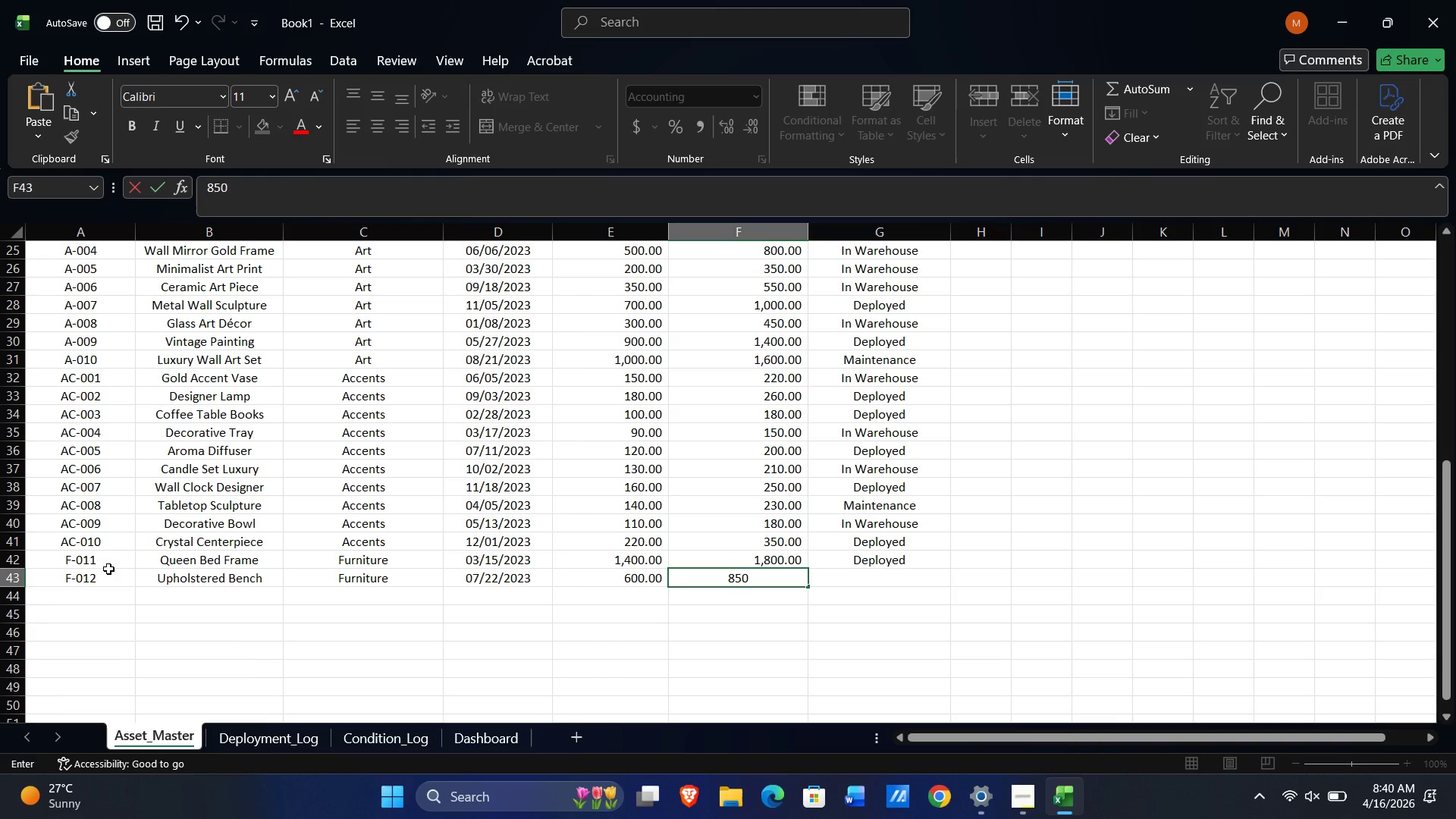 
key(Tab)
 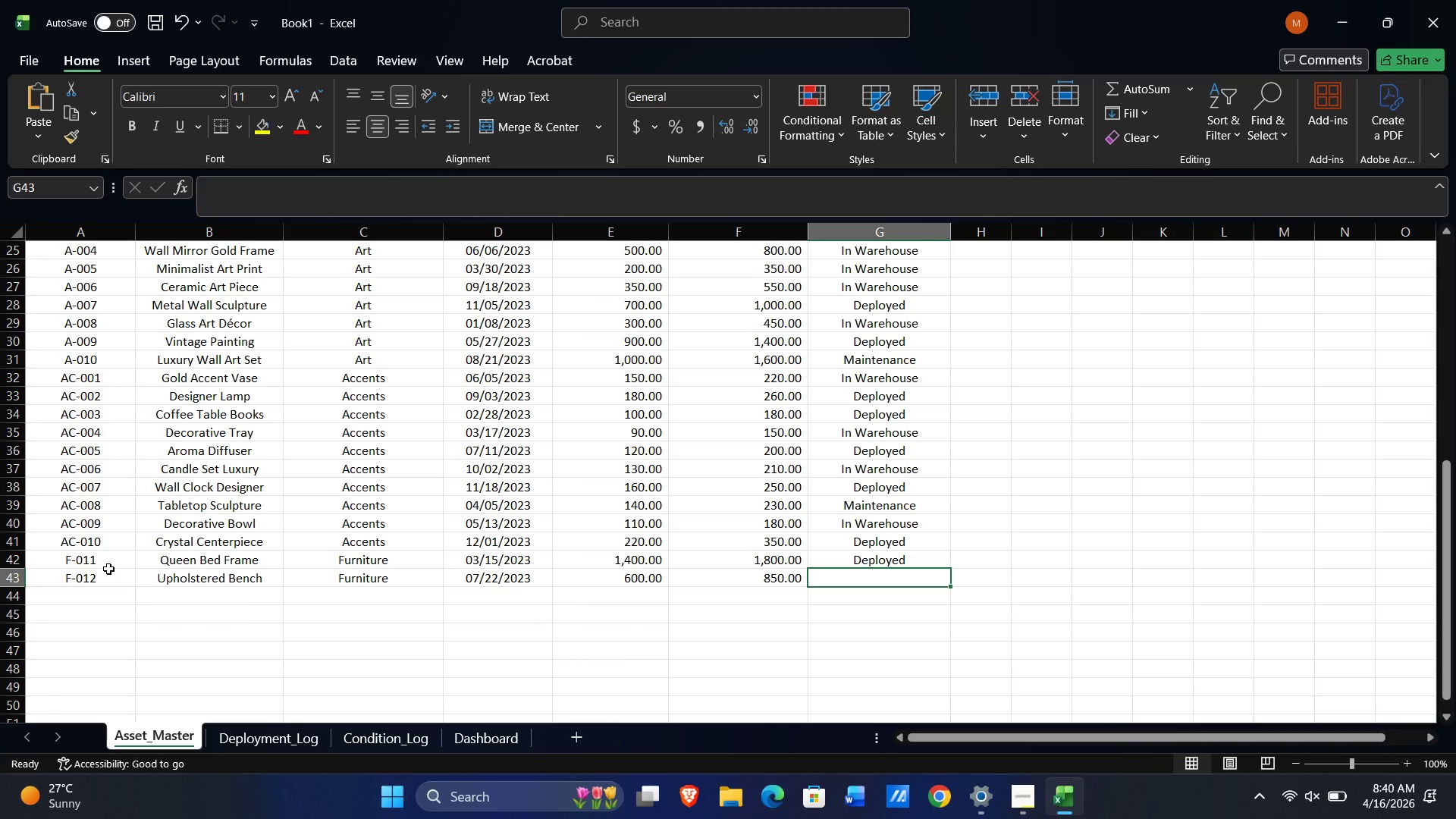 
key(Shift+I)
 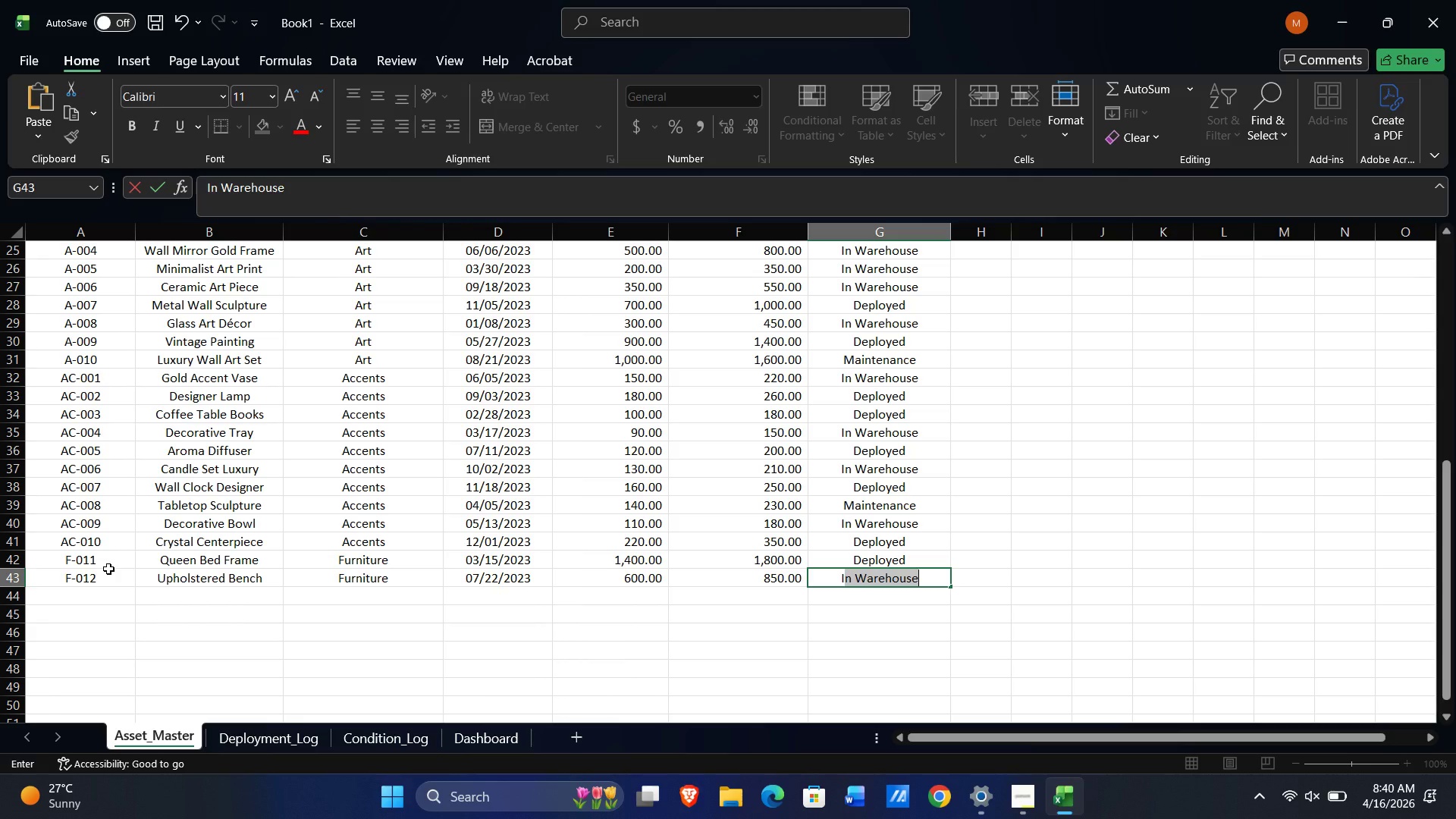 
key(NumpadEnter)
 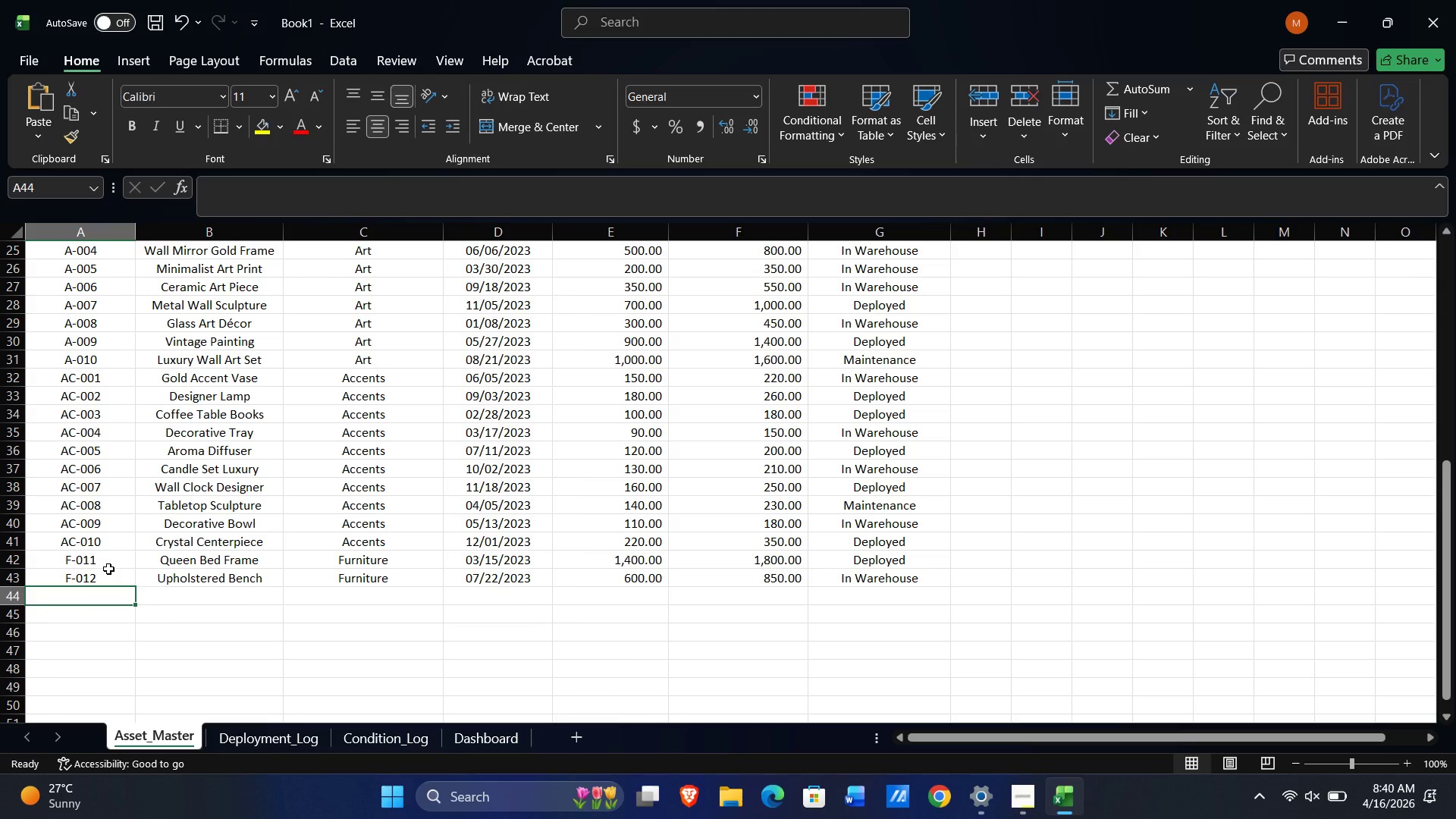 
wait(19.73)
 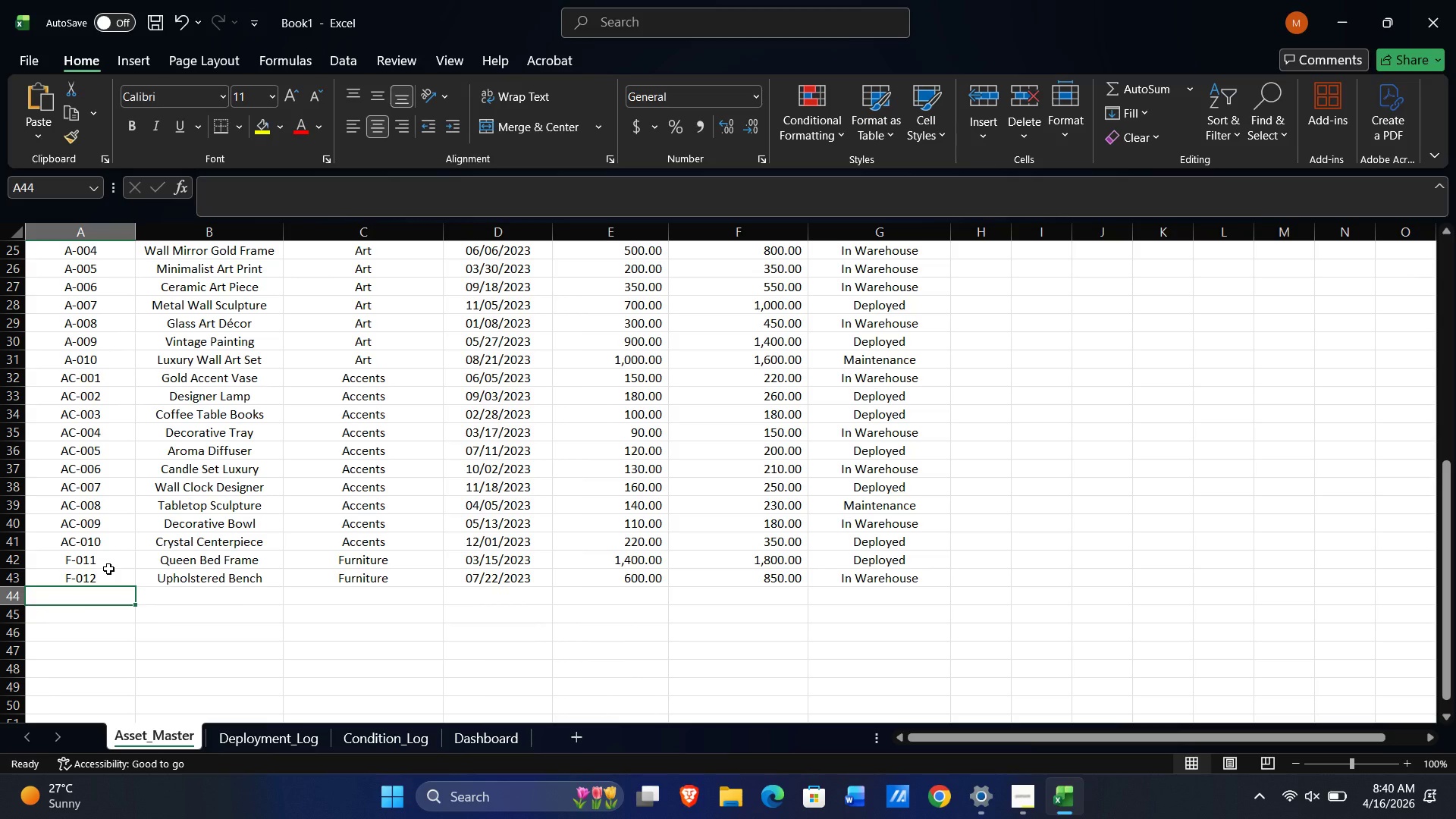 
key(Shift+ShiftLeft)
 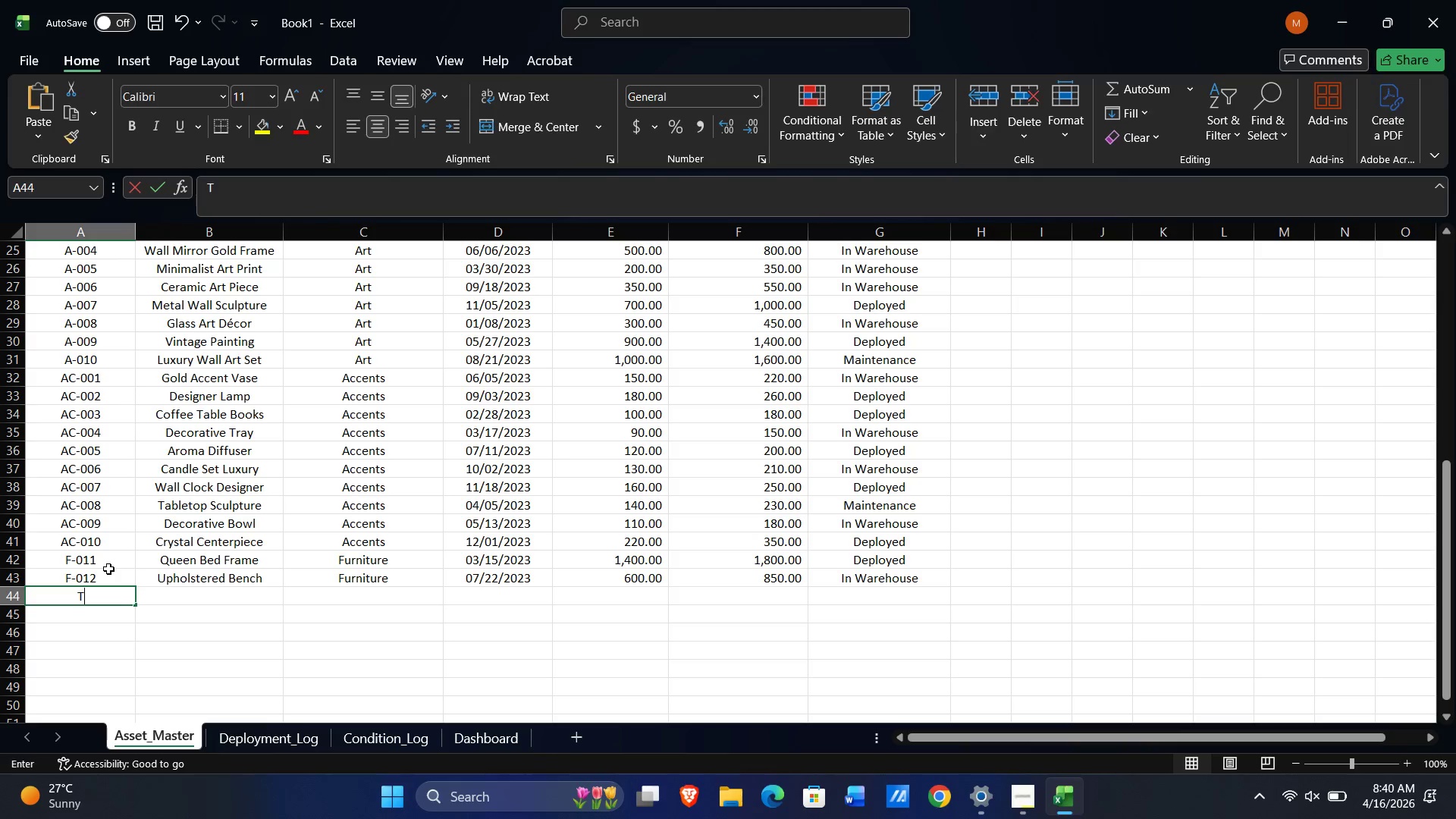 
key(Shift+T)
 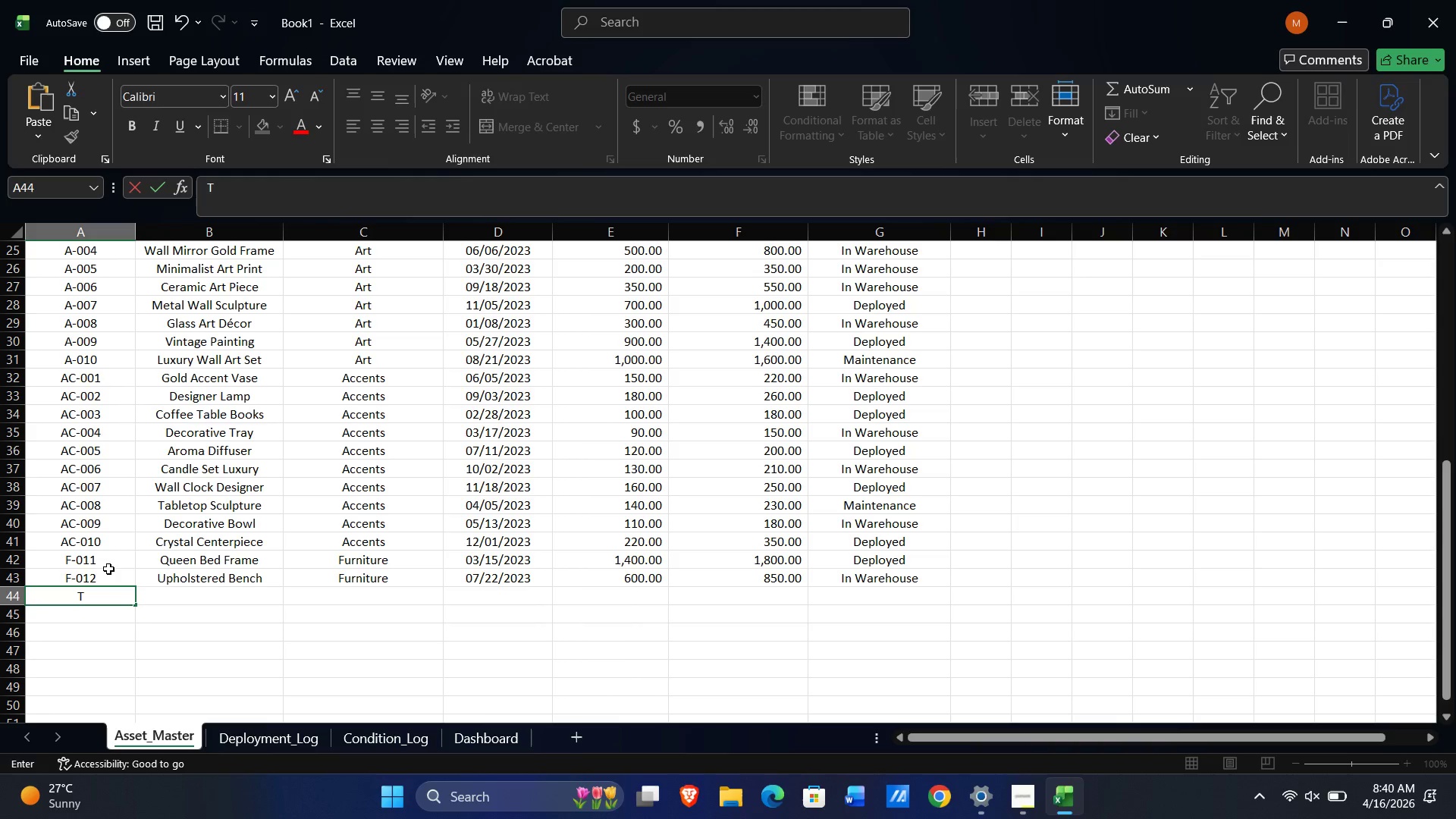 
key(NumpadSubtract)
 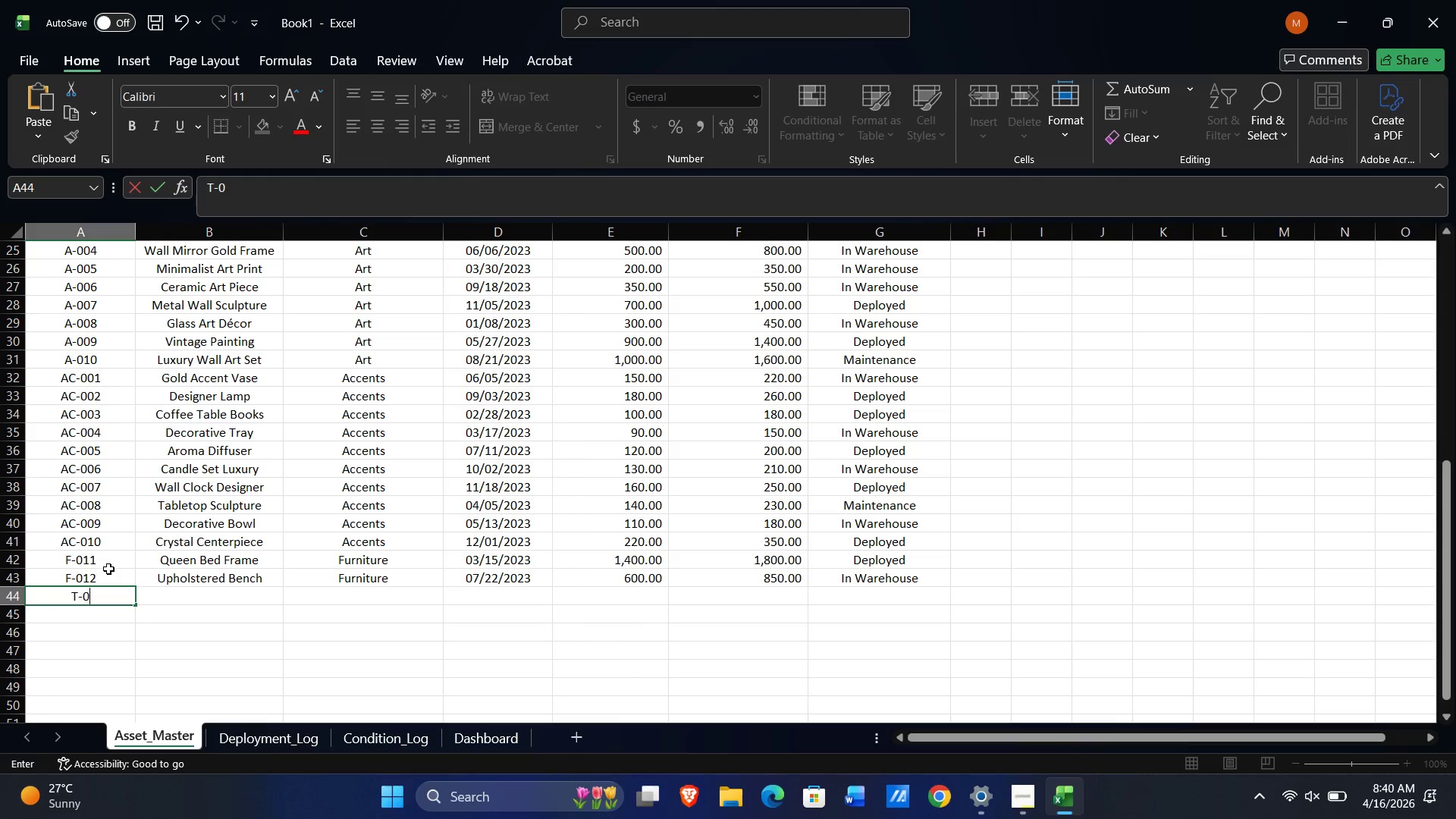 
key(Numpad0)
 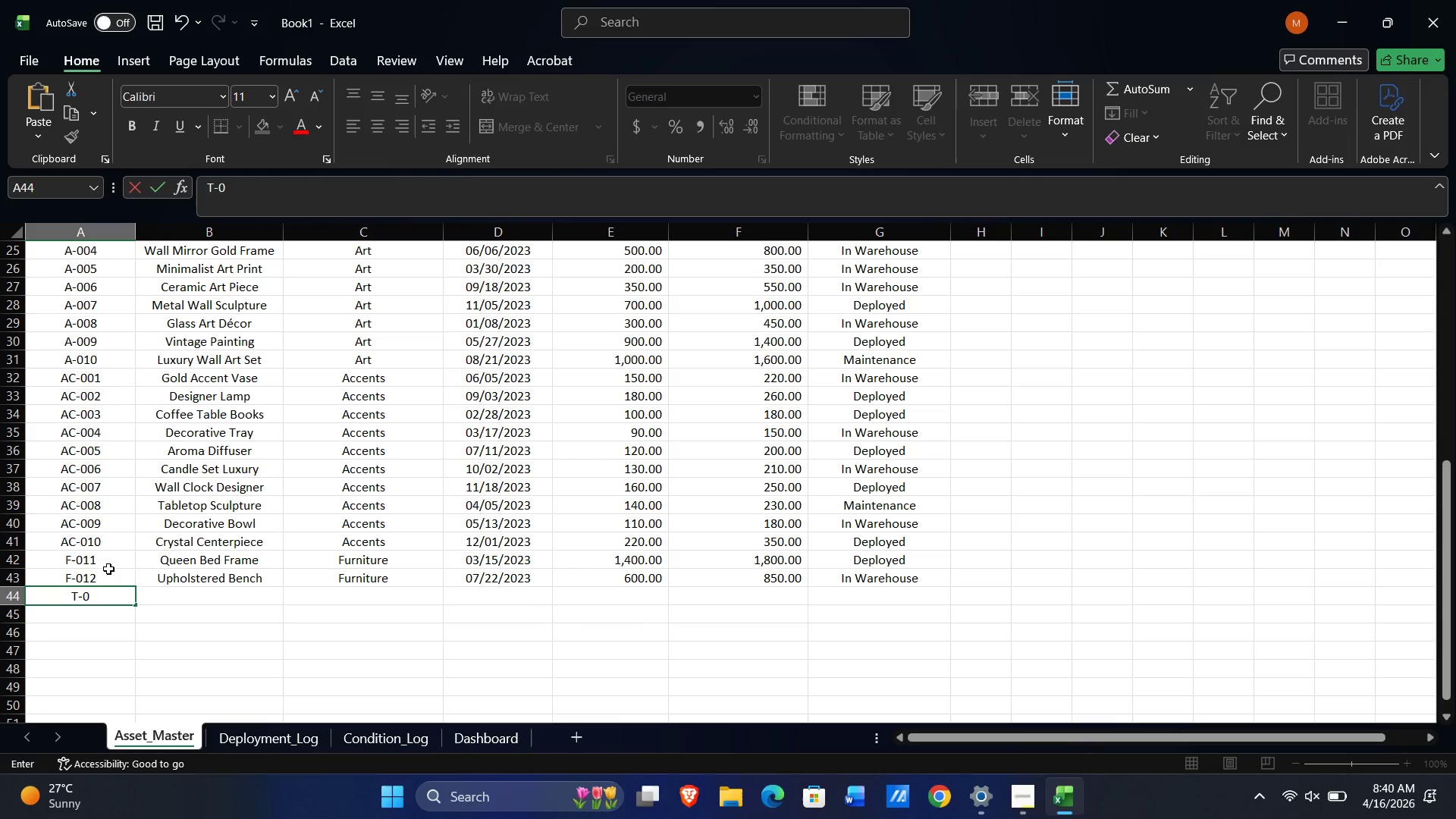 
key(Numpad1)
 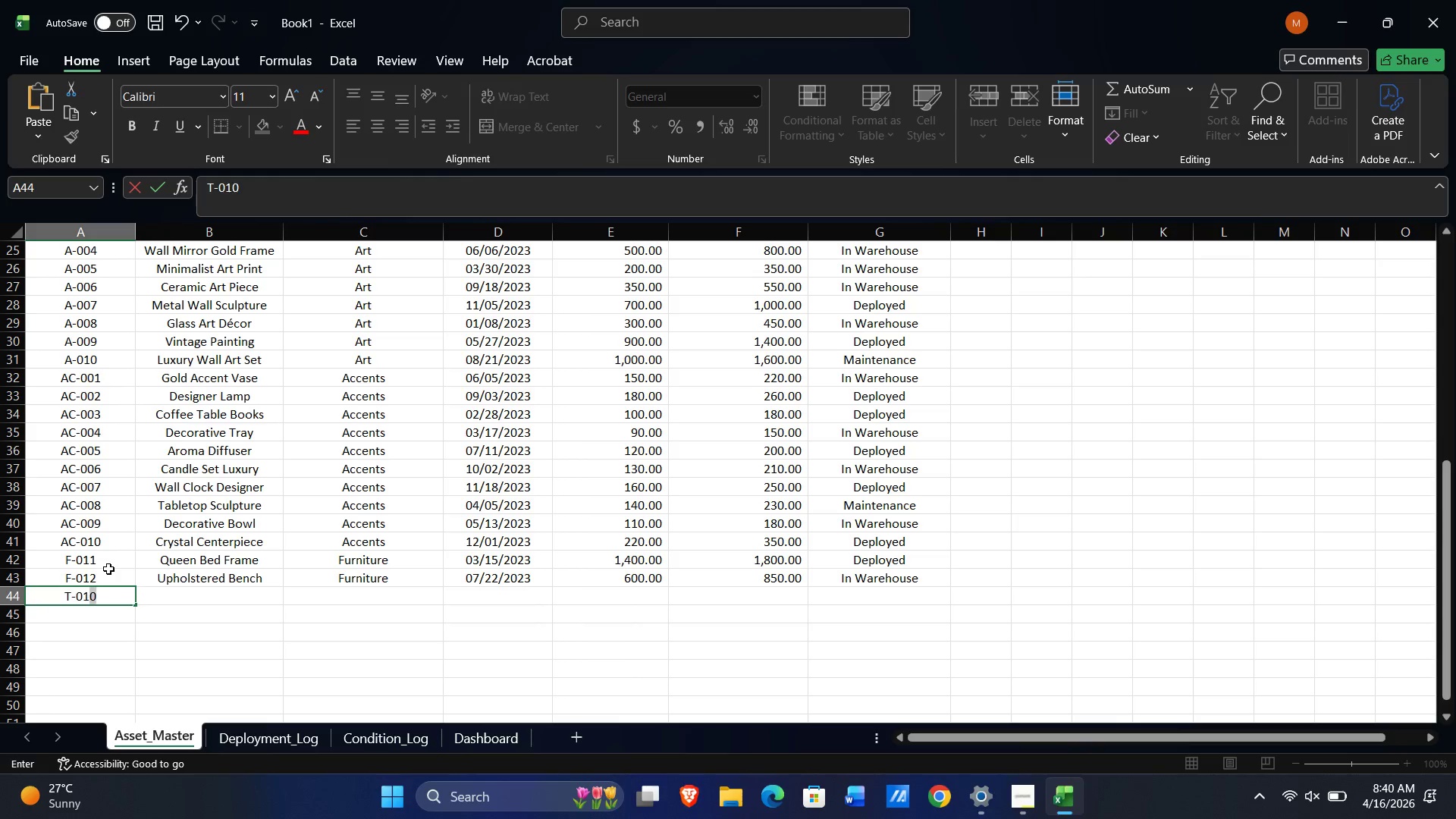 
key(Numpad1)
 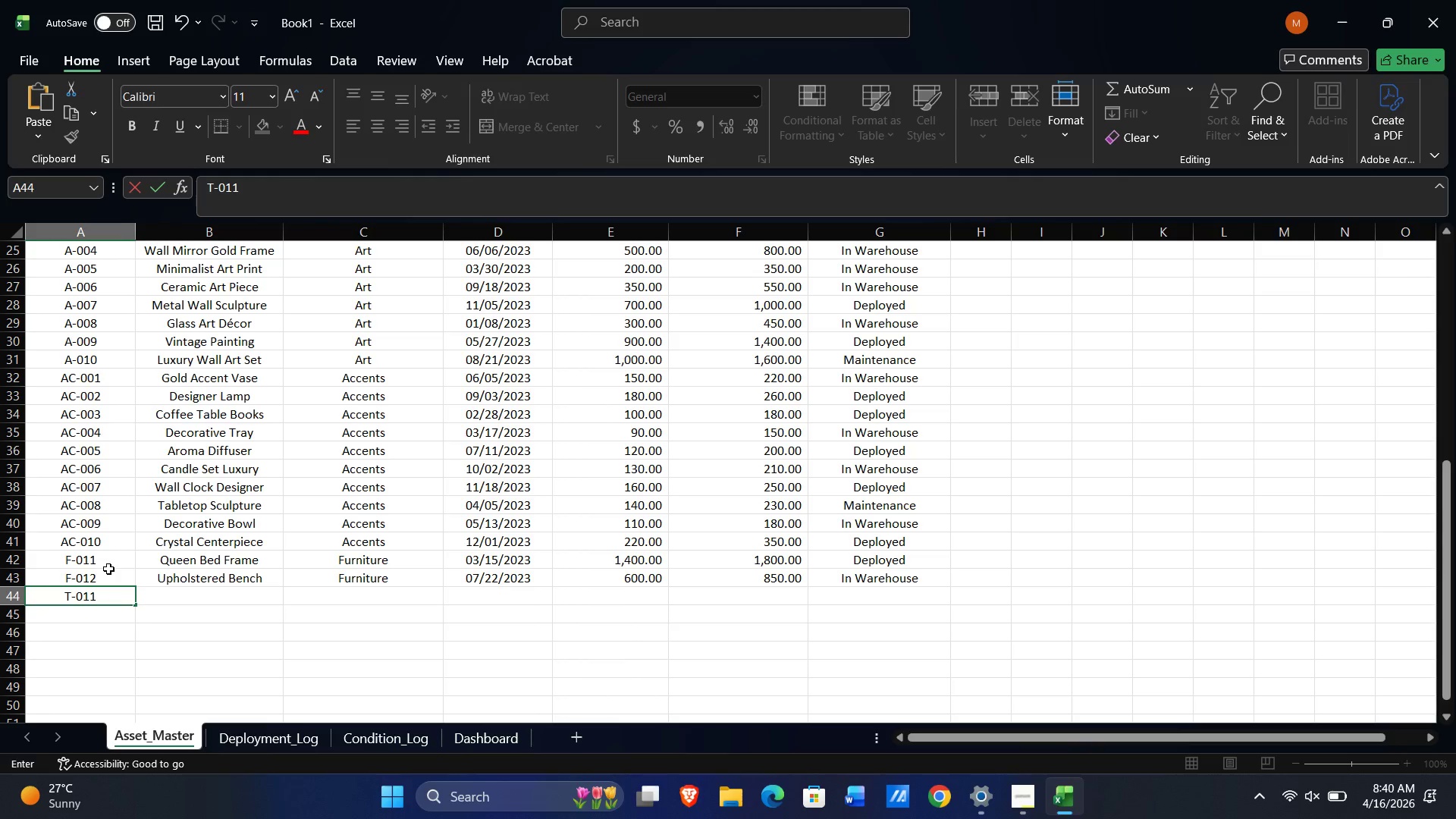 
key(Tab)
 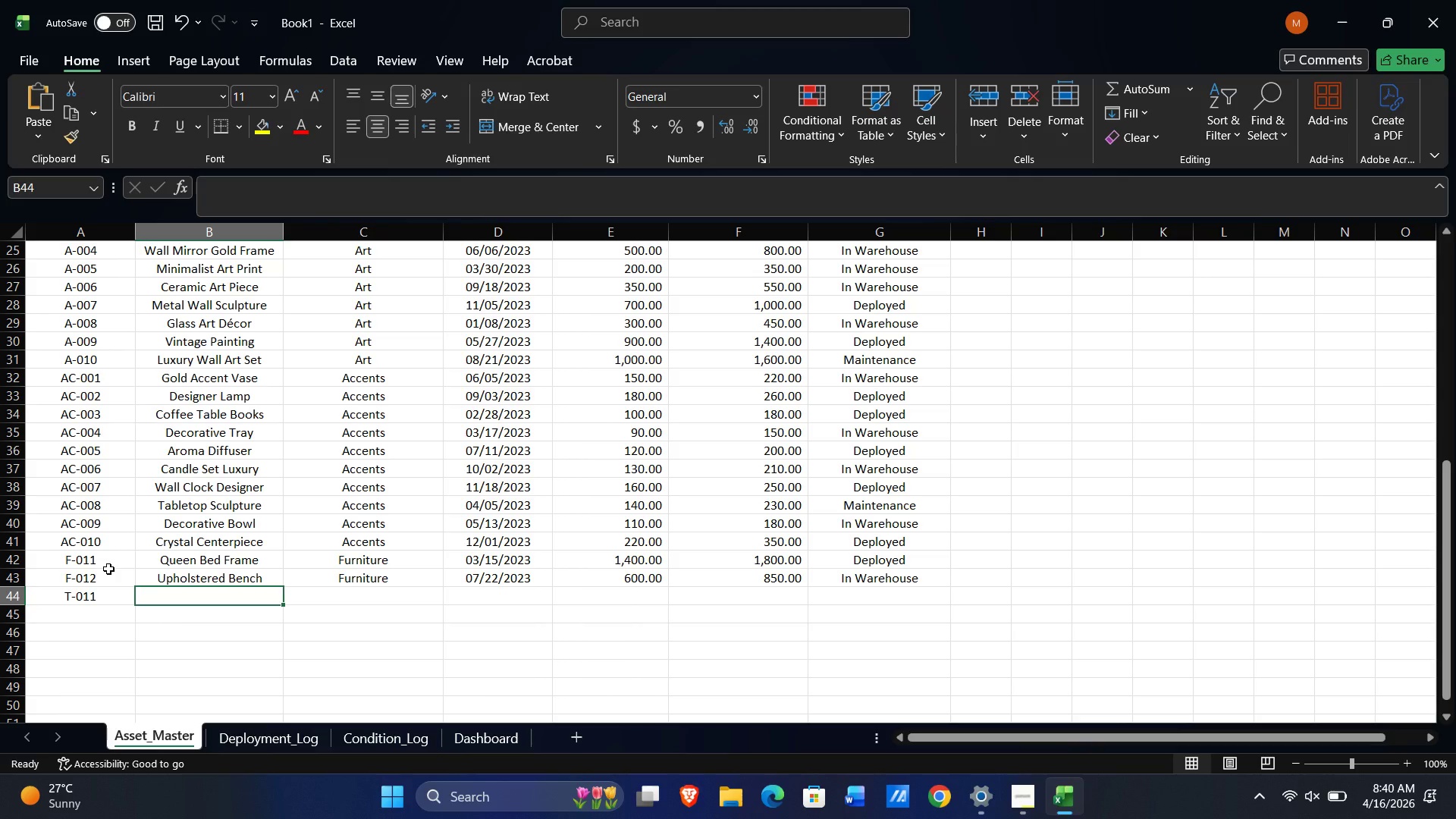 
wait(14.64)
 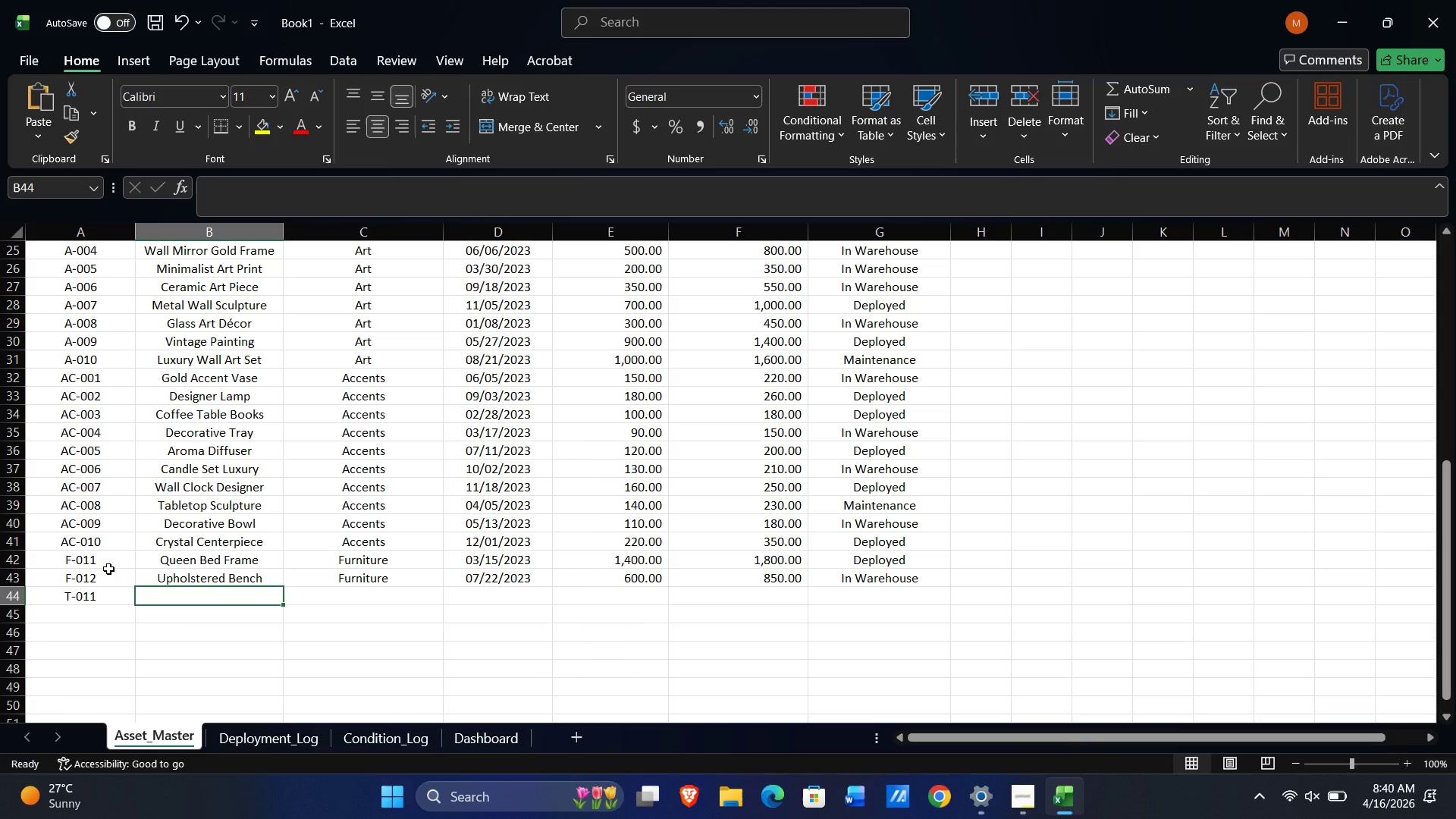 
type(Sheer)
 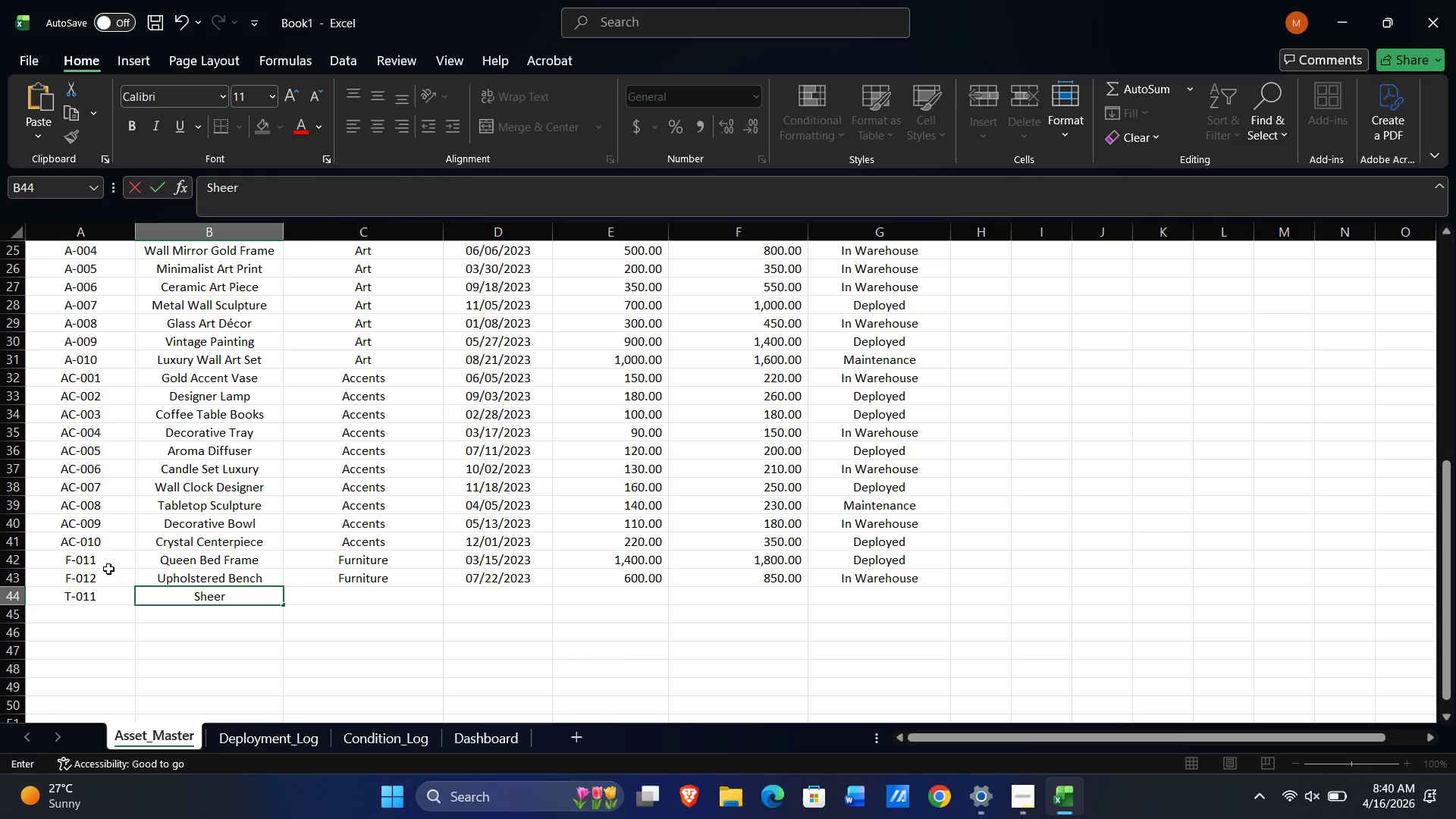 
type( Curtains)
key(Tab)
 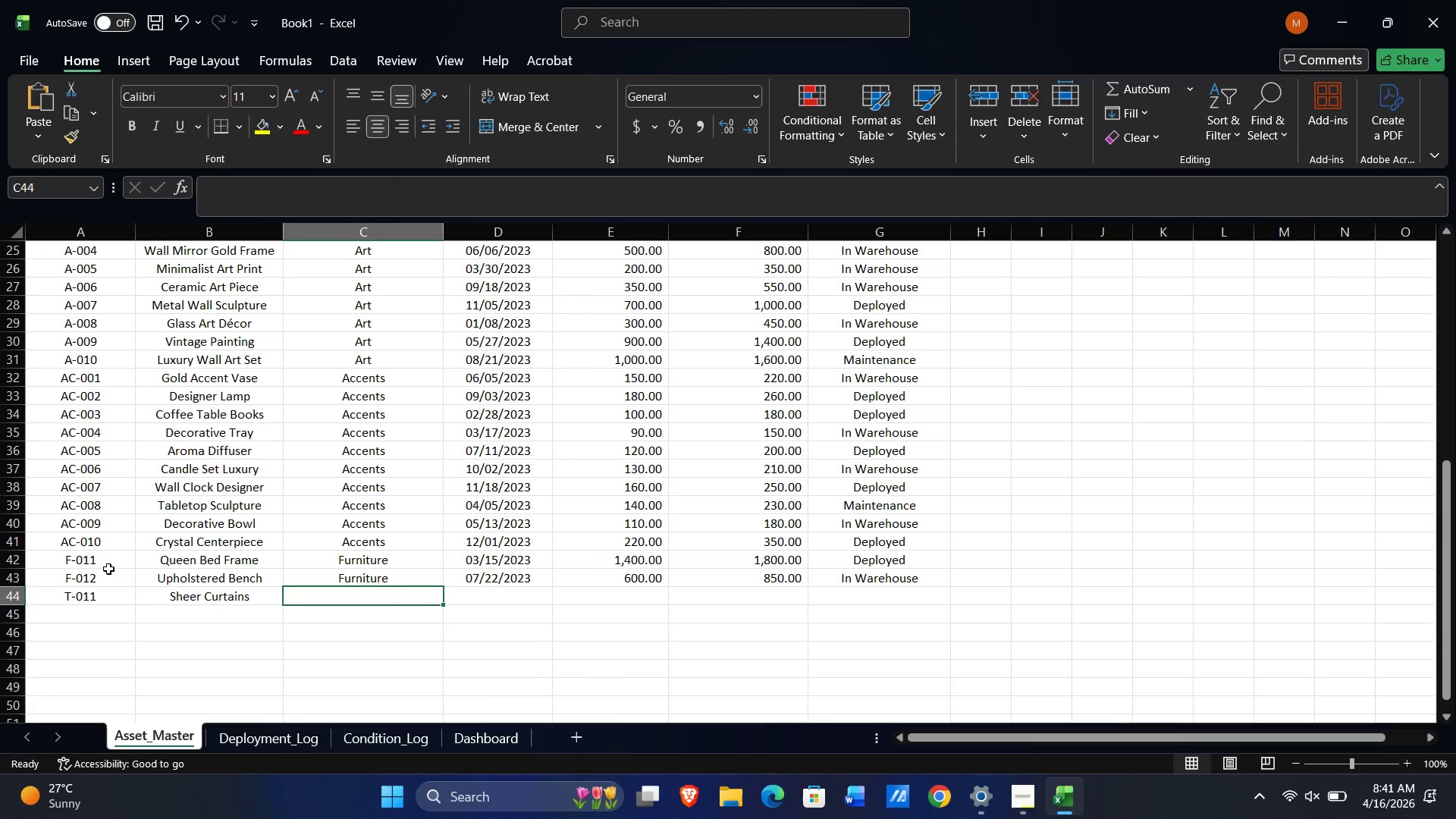 
wait(5.14)
 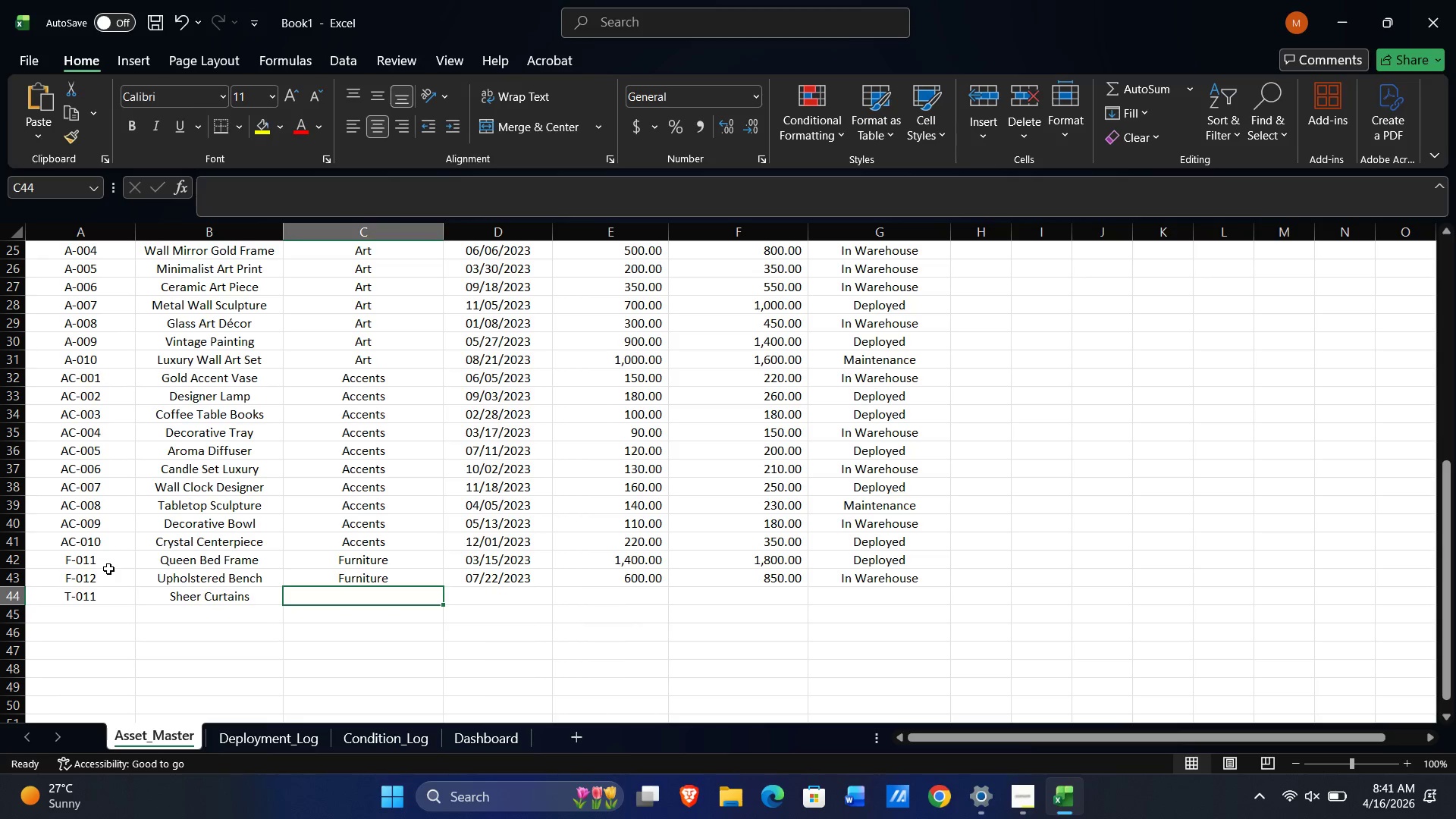 
key(Shift+T)
 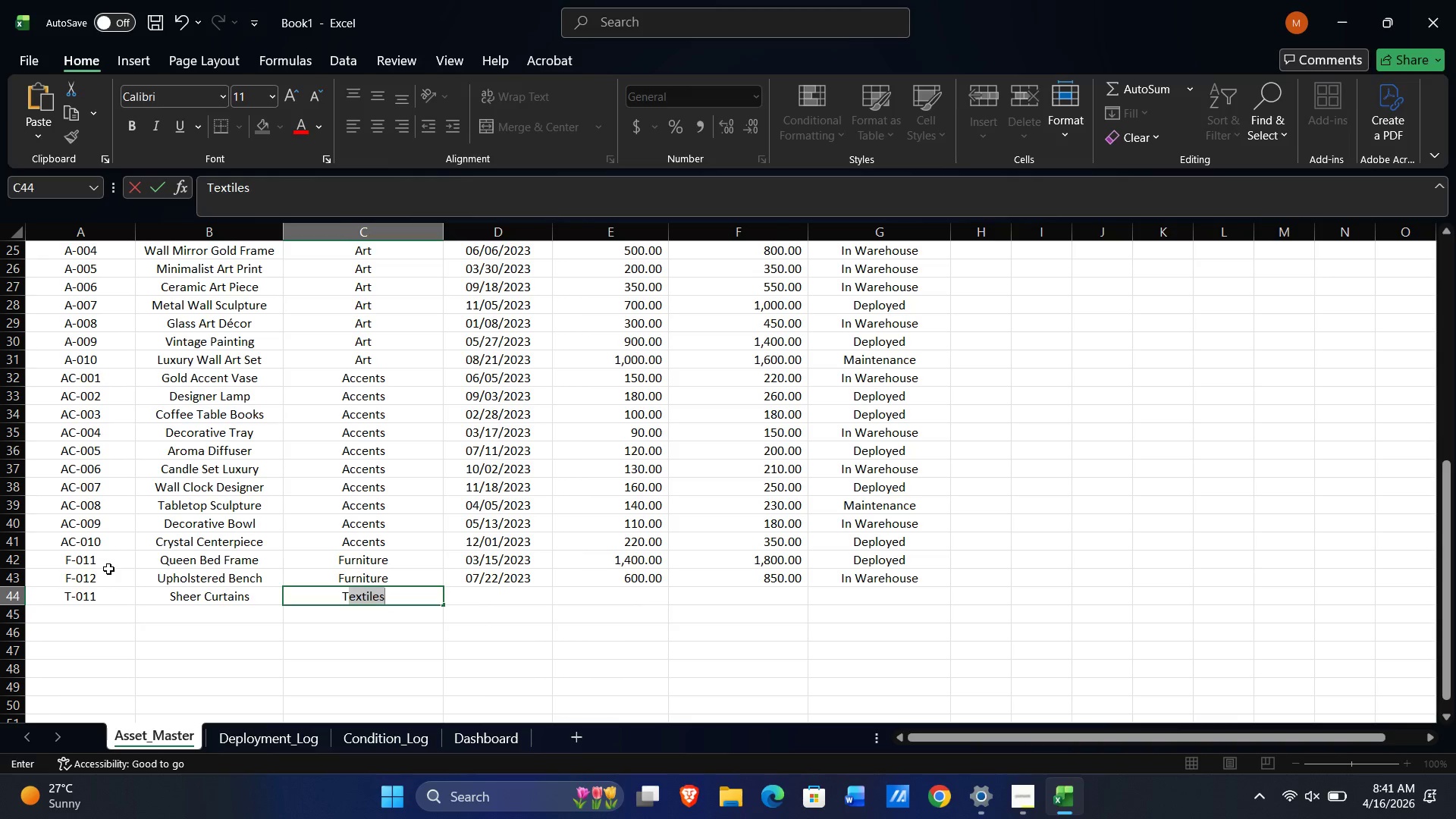 
key(Tab)
 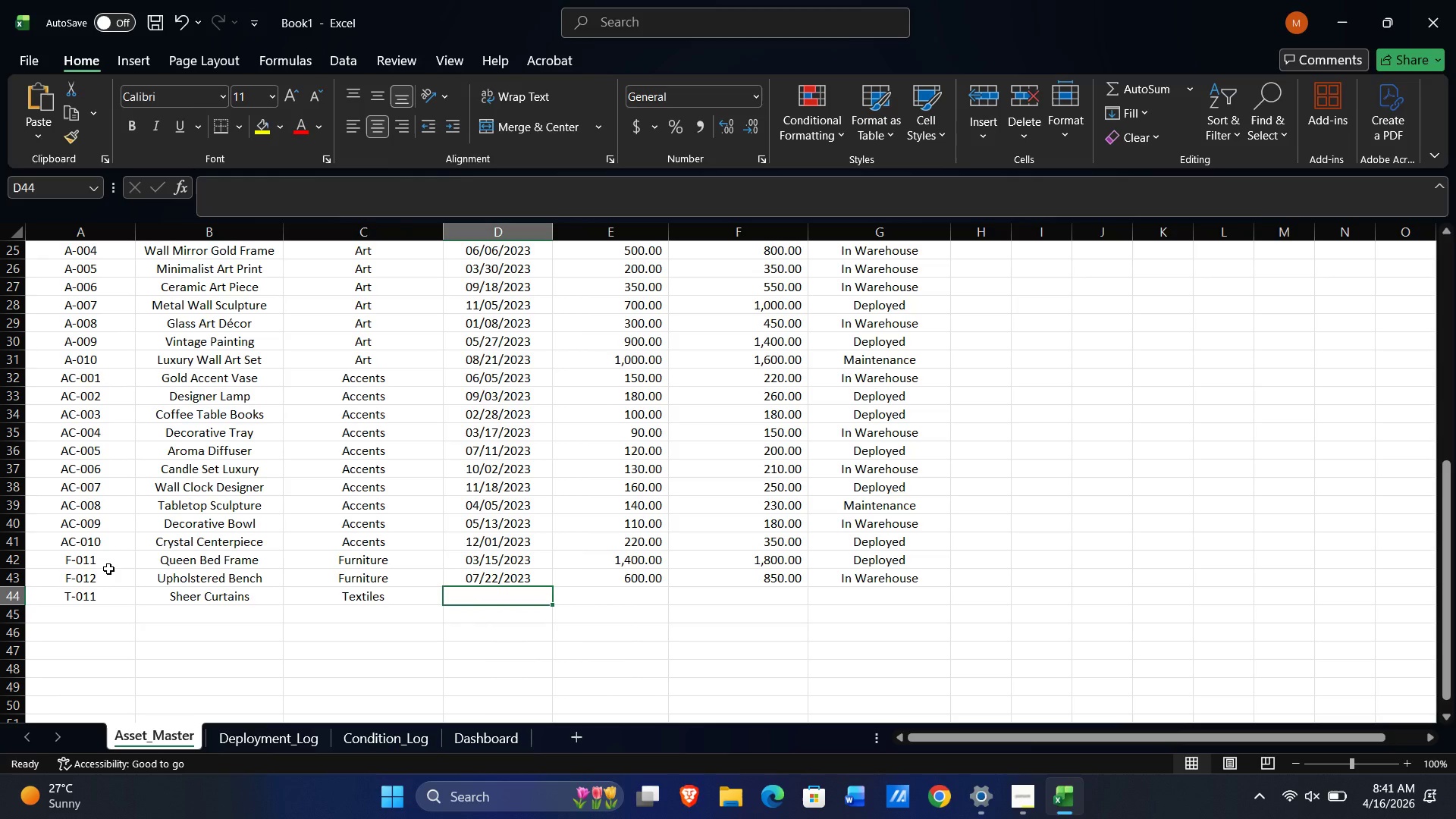 
key(Quote)
 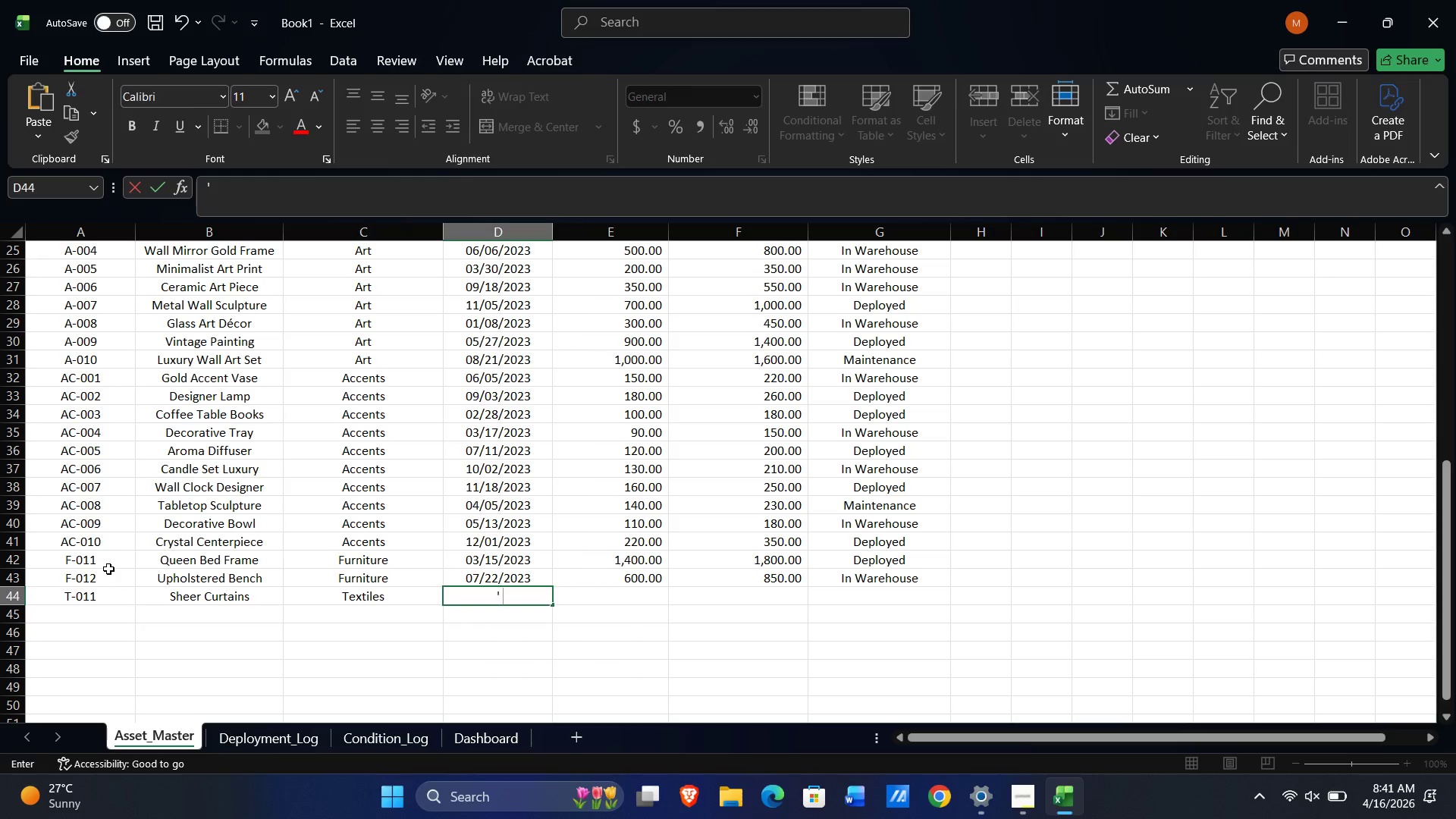 
key(Numpad0)
 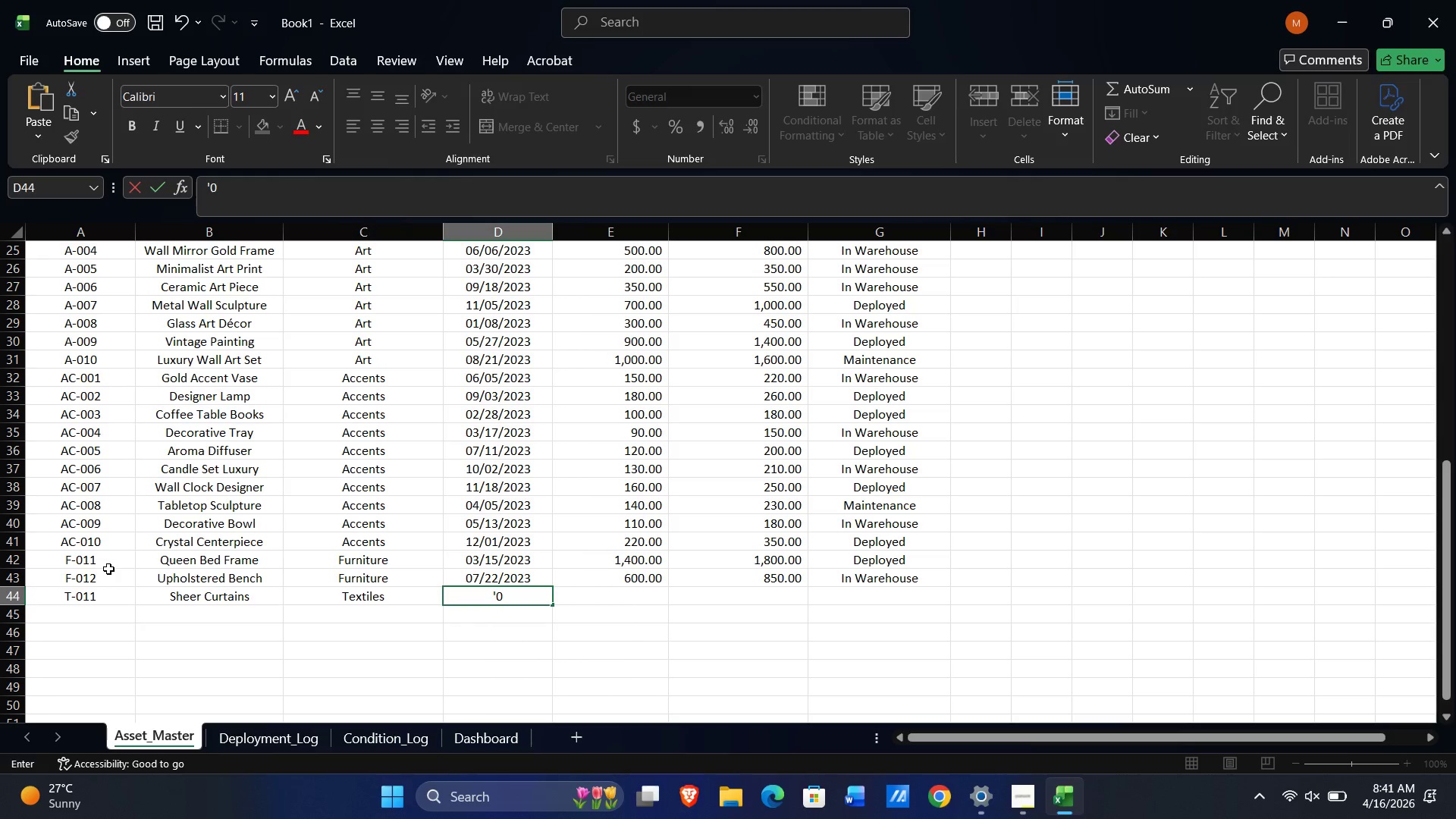 
key(Numpad8)
 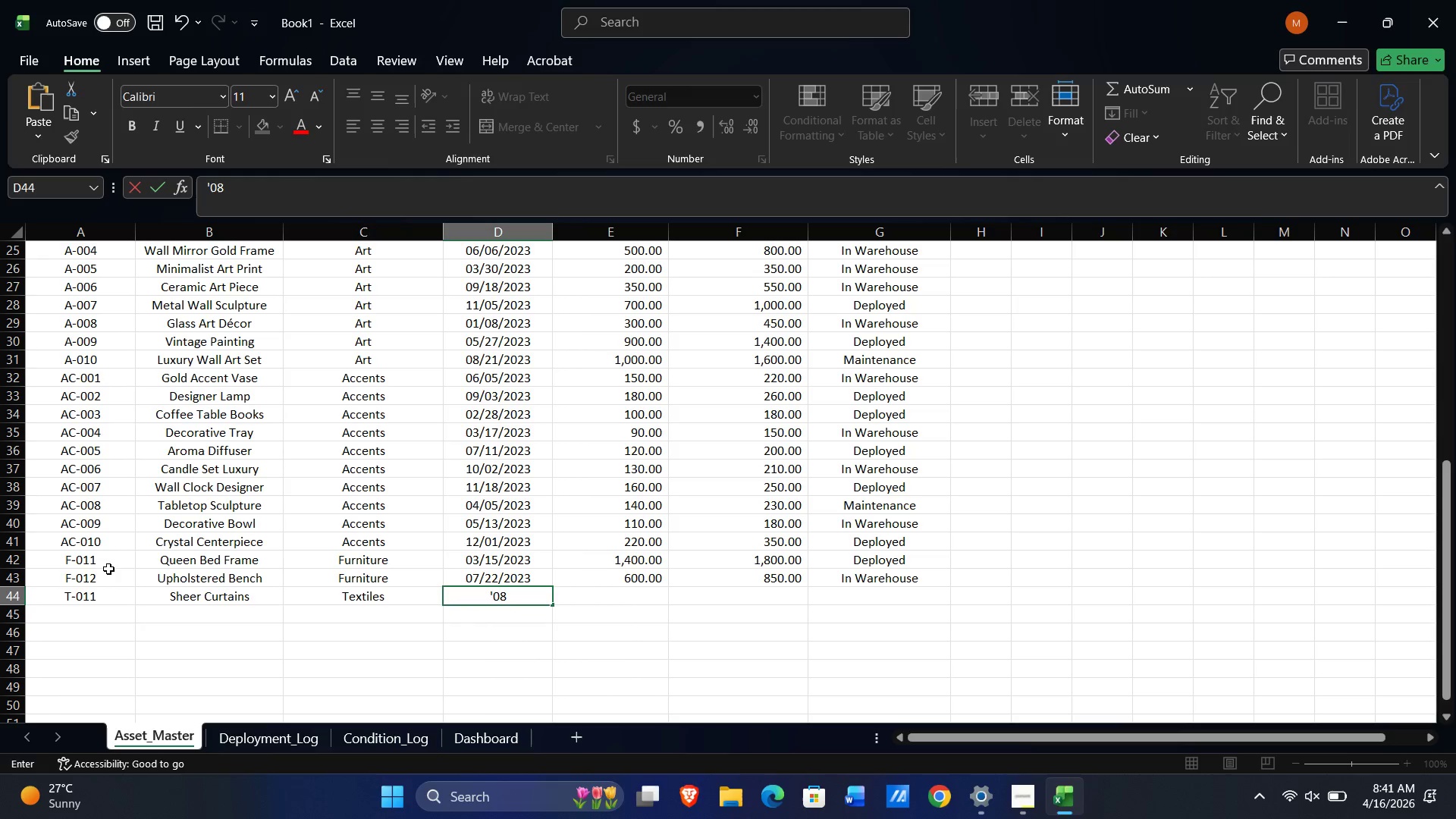 
key(NumpadDivide)
 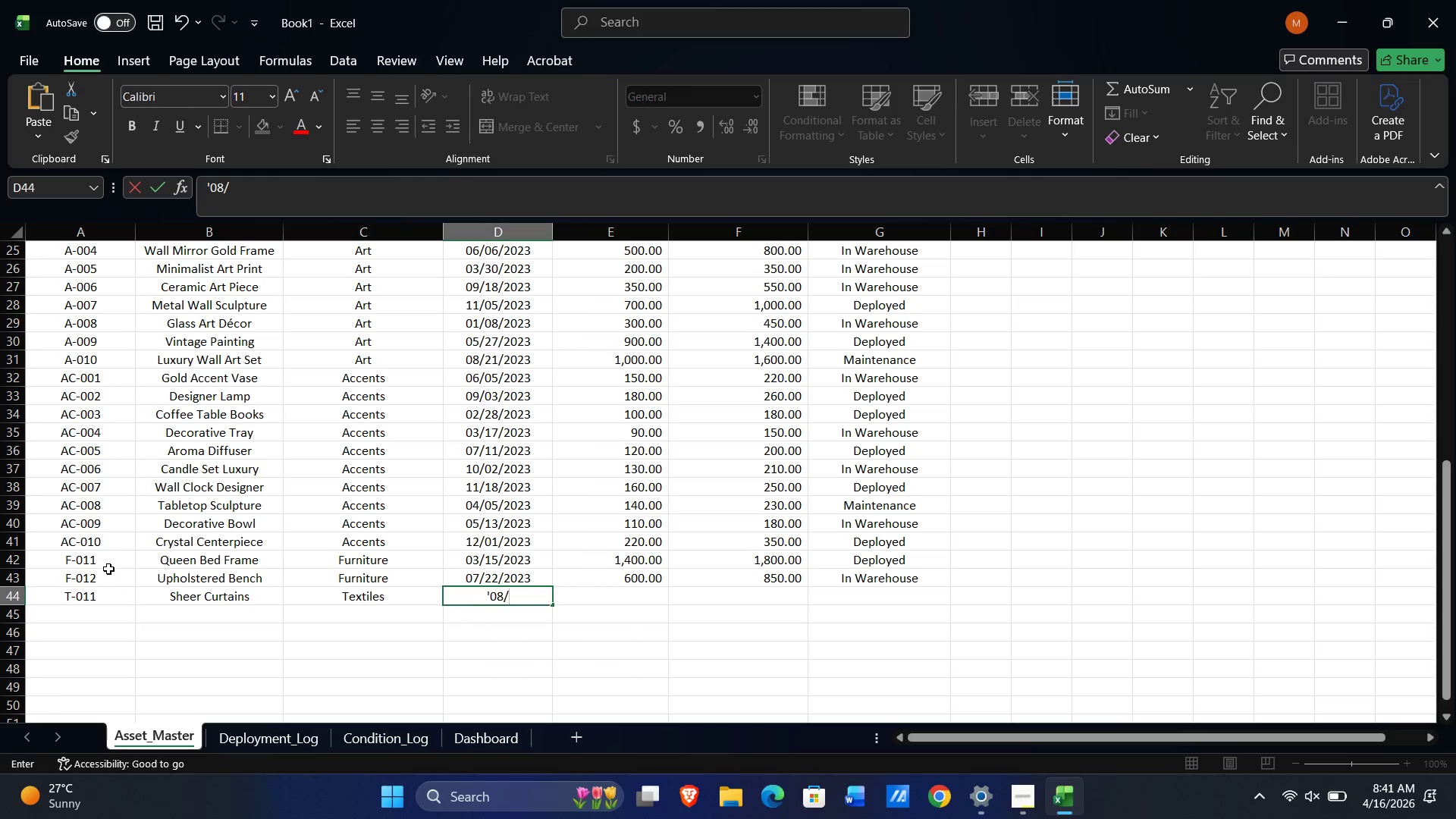 
key(Numpad0)
 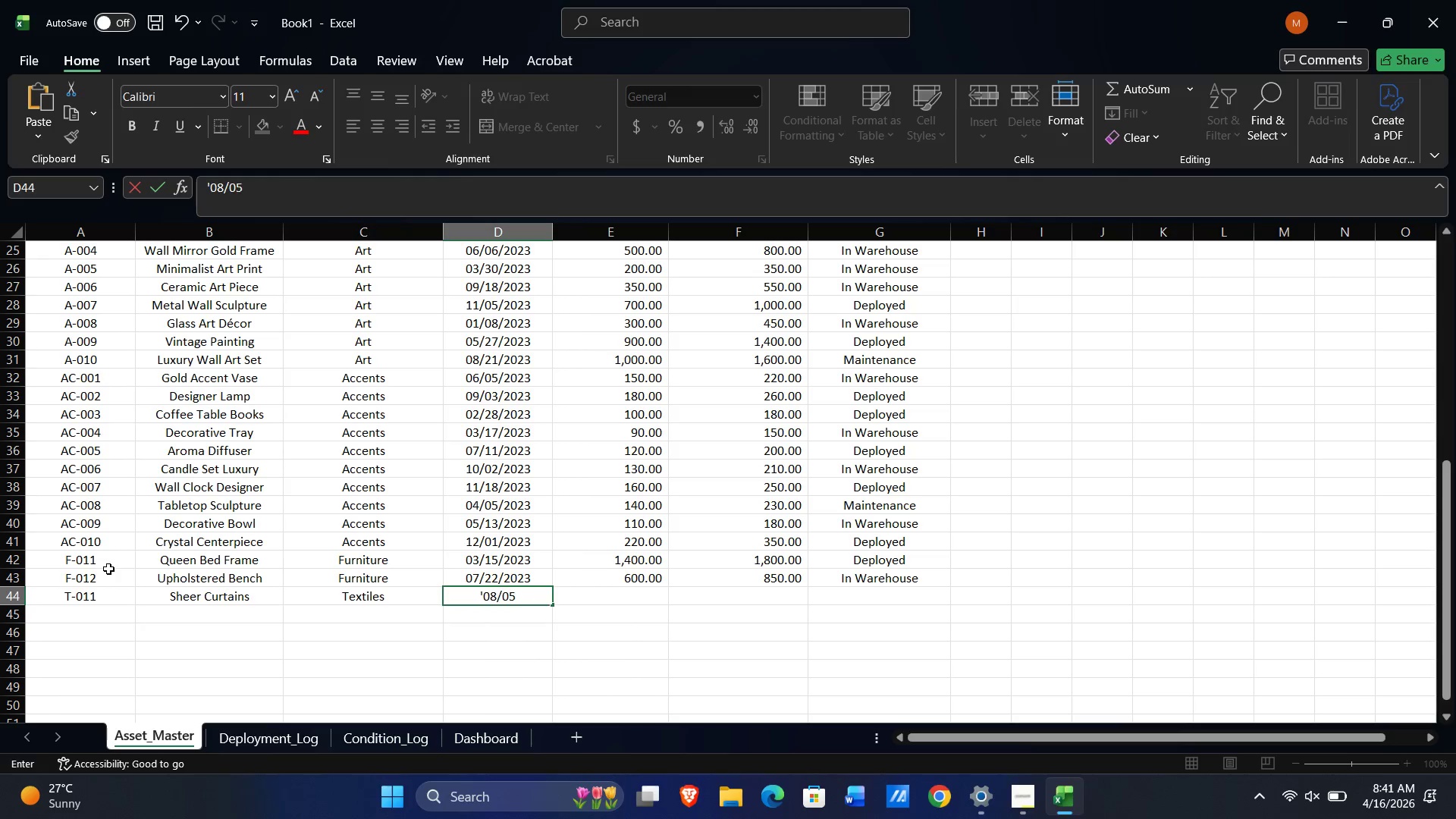 
key(Numpad5)
 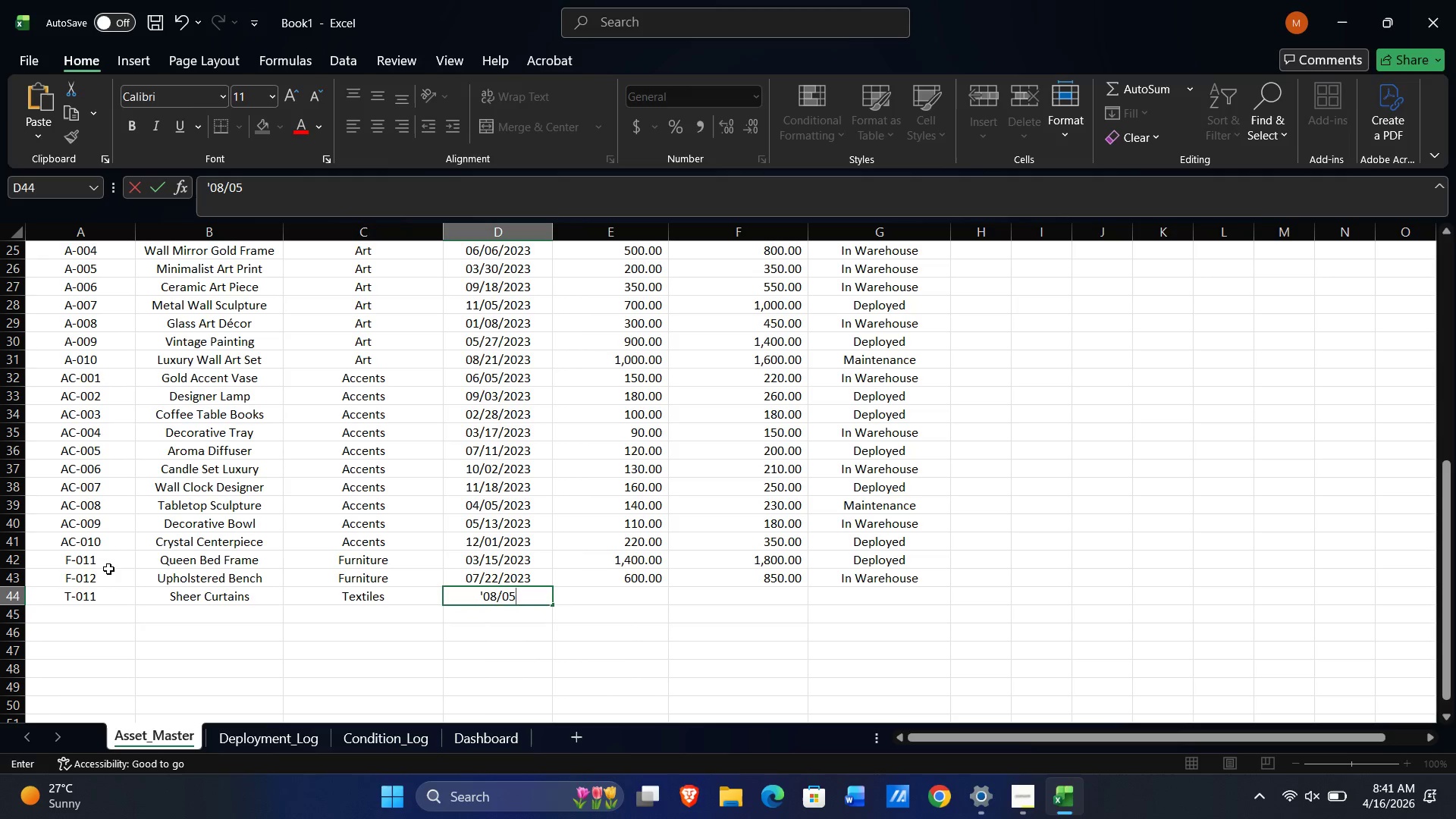 
key(NumpadDivide)
 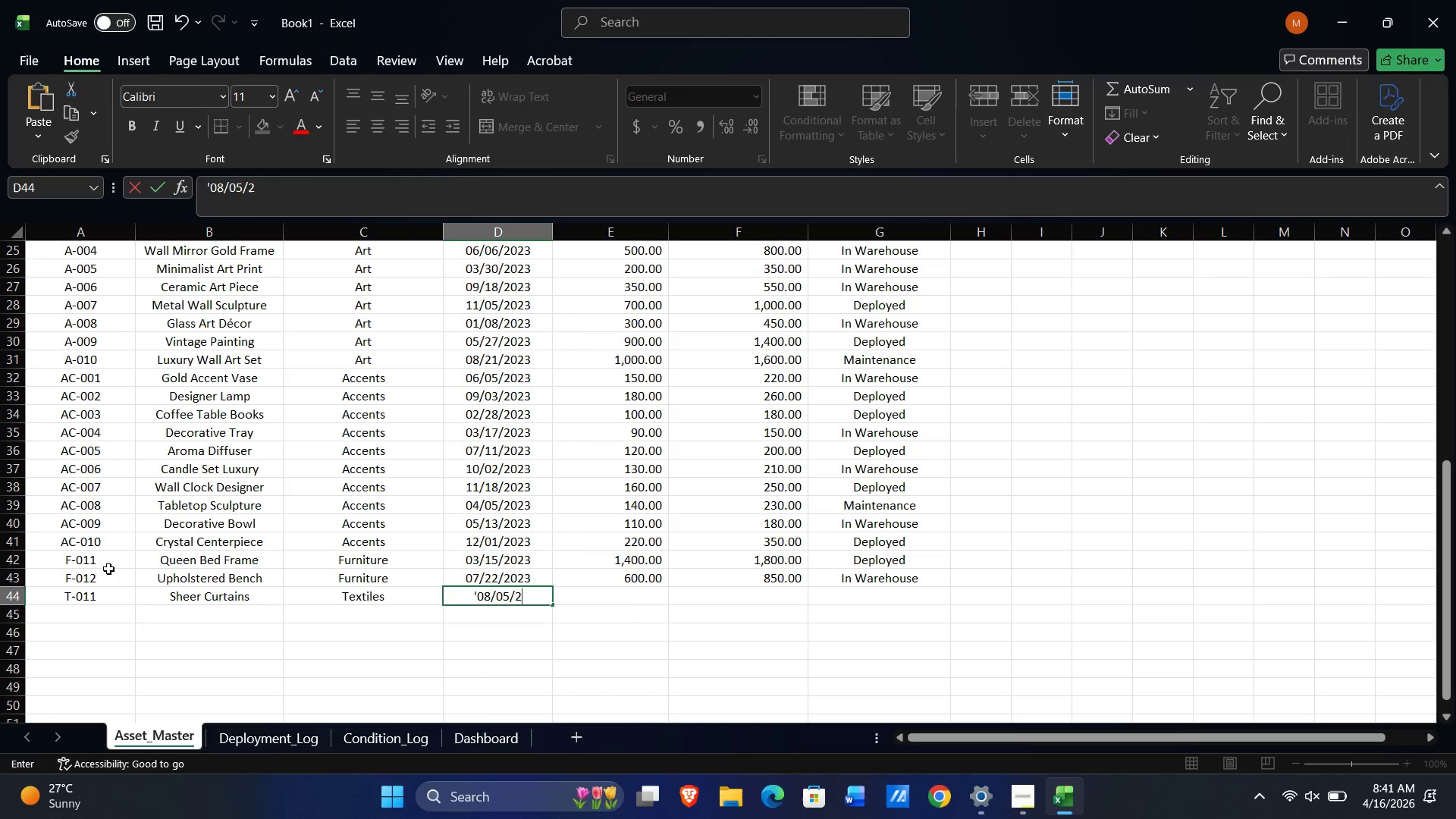 
key(Numpad2)
 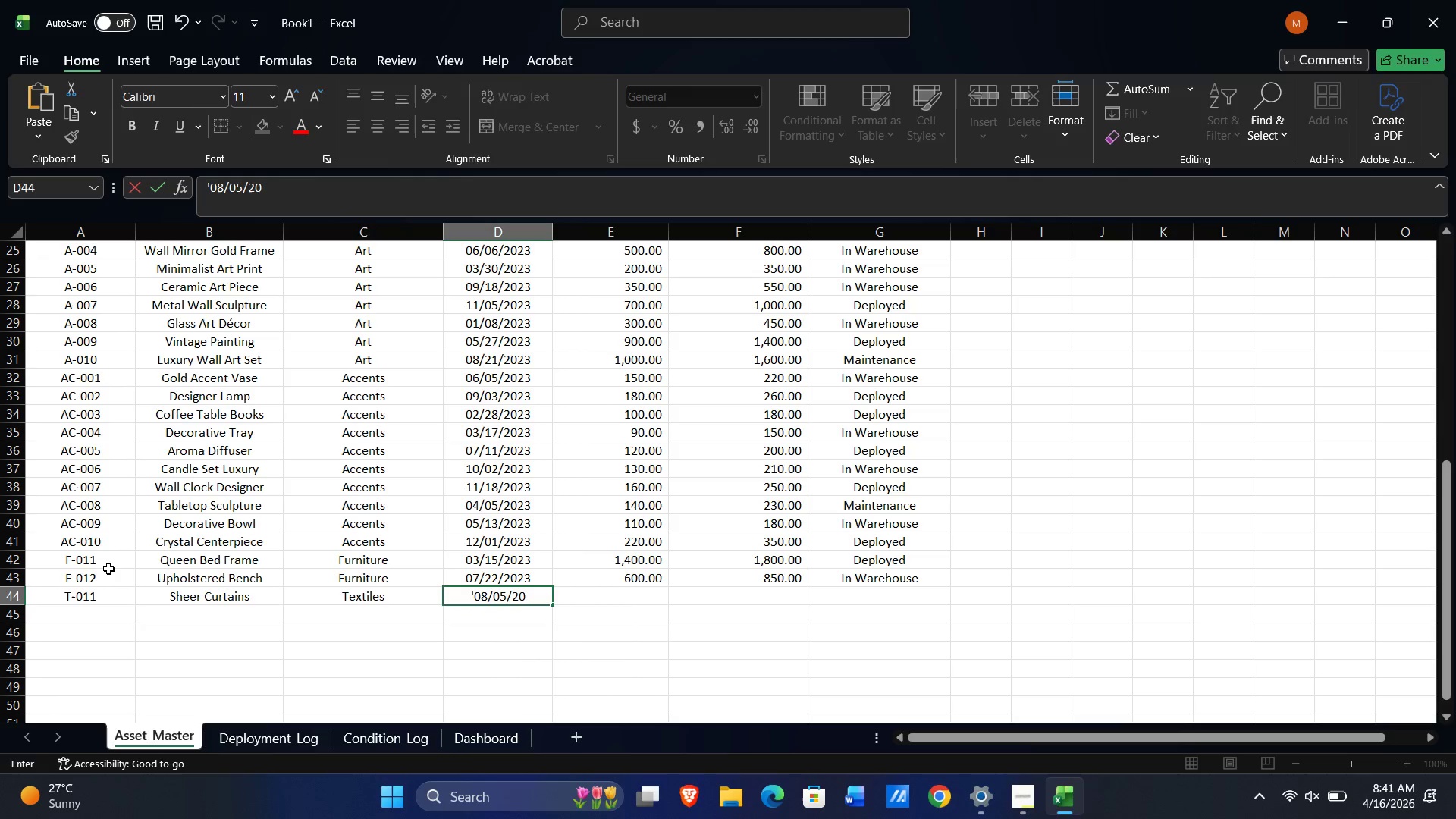 
key(Numpad0)
 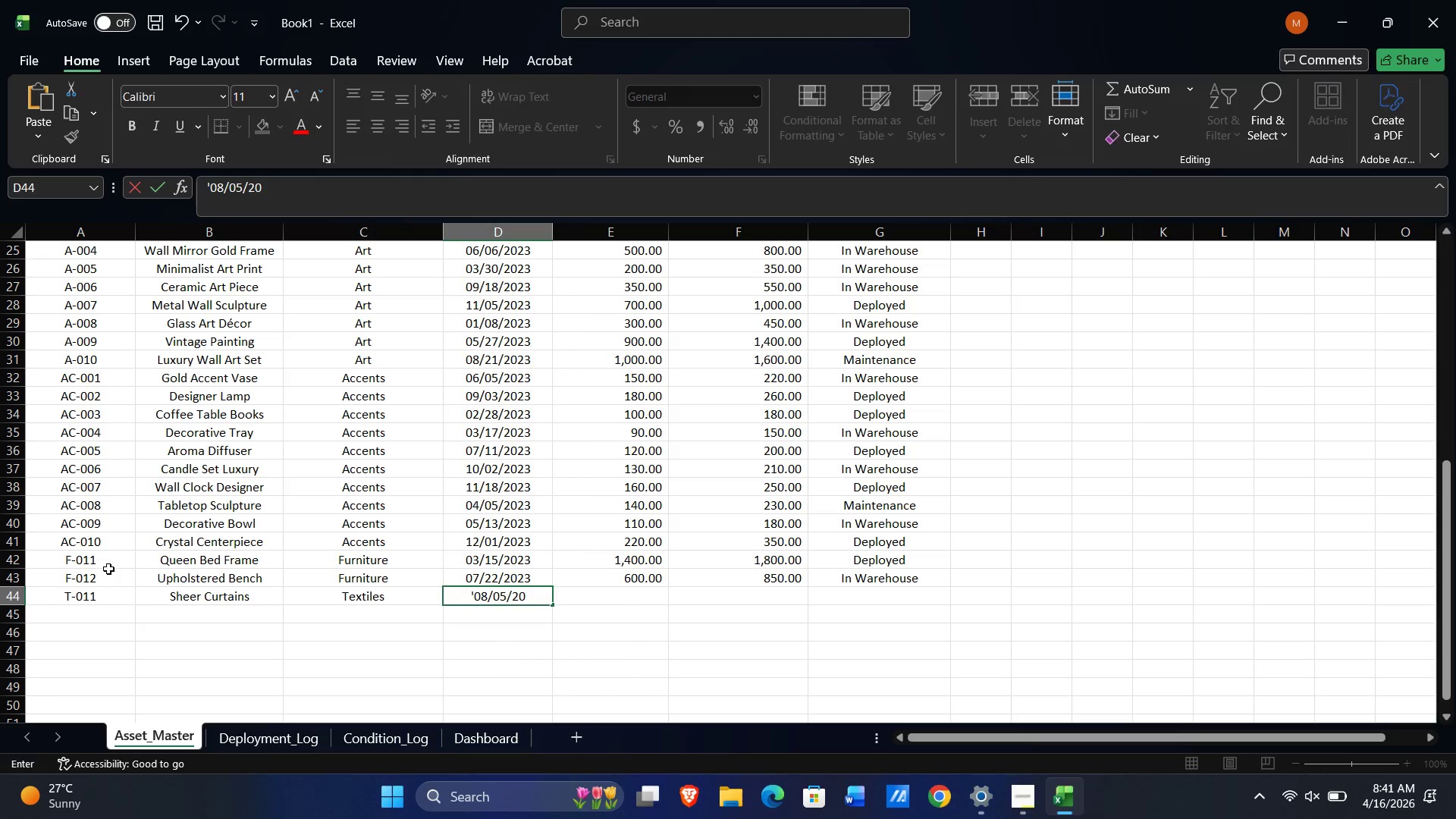 
key(Numpad2)
 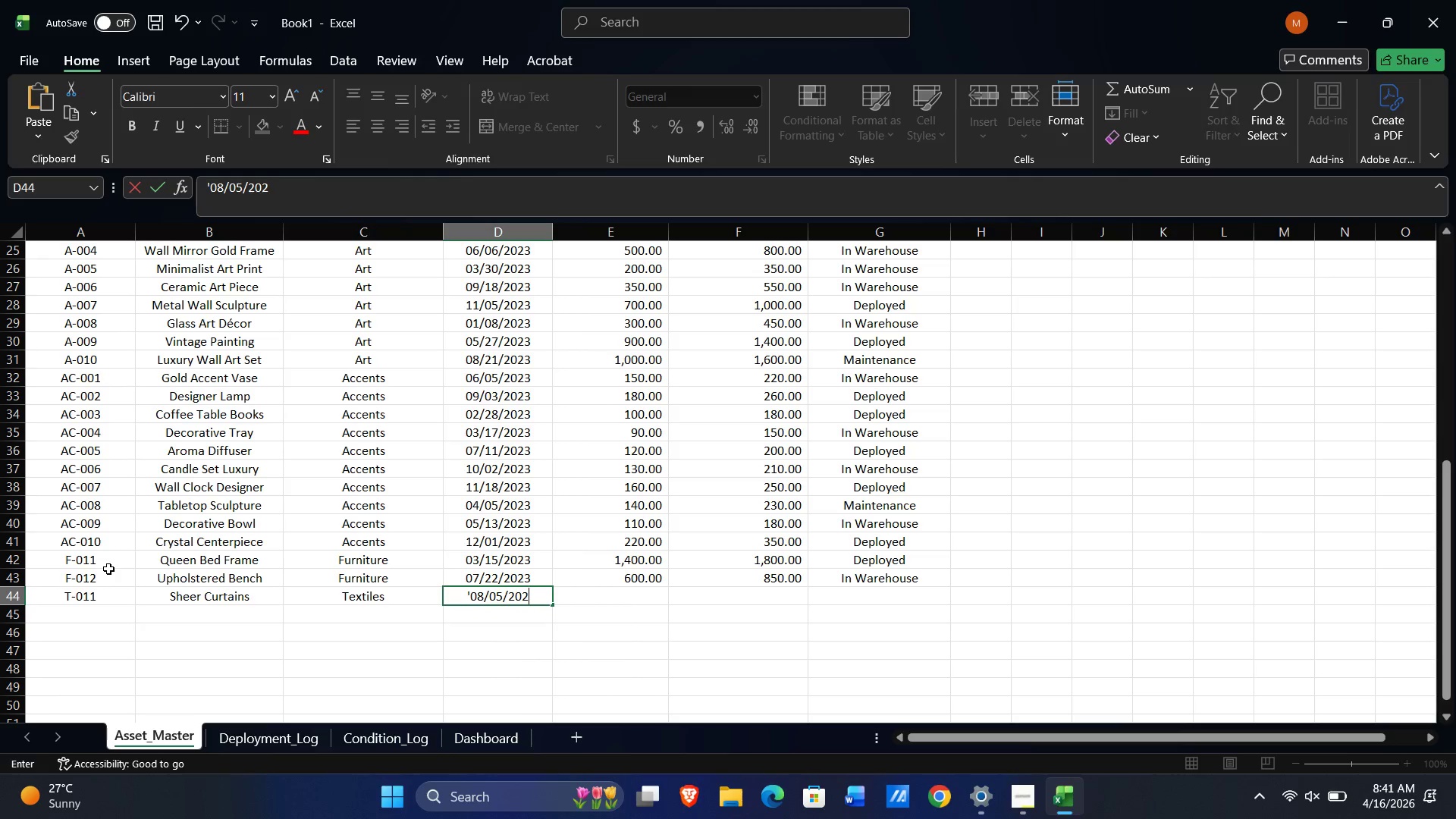 
key(Numpad3)
 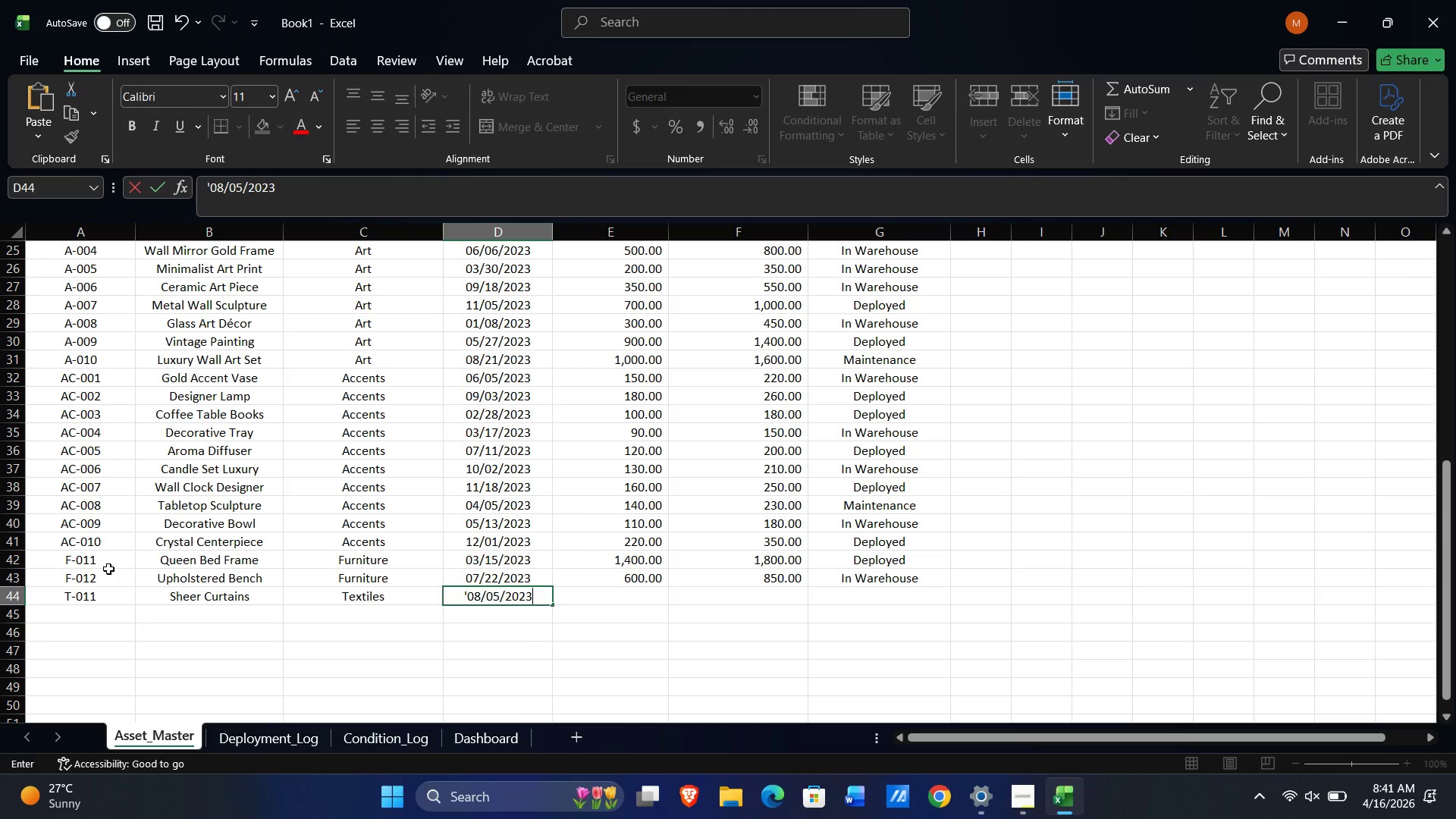 
key(Tab)
 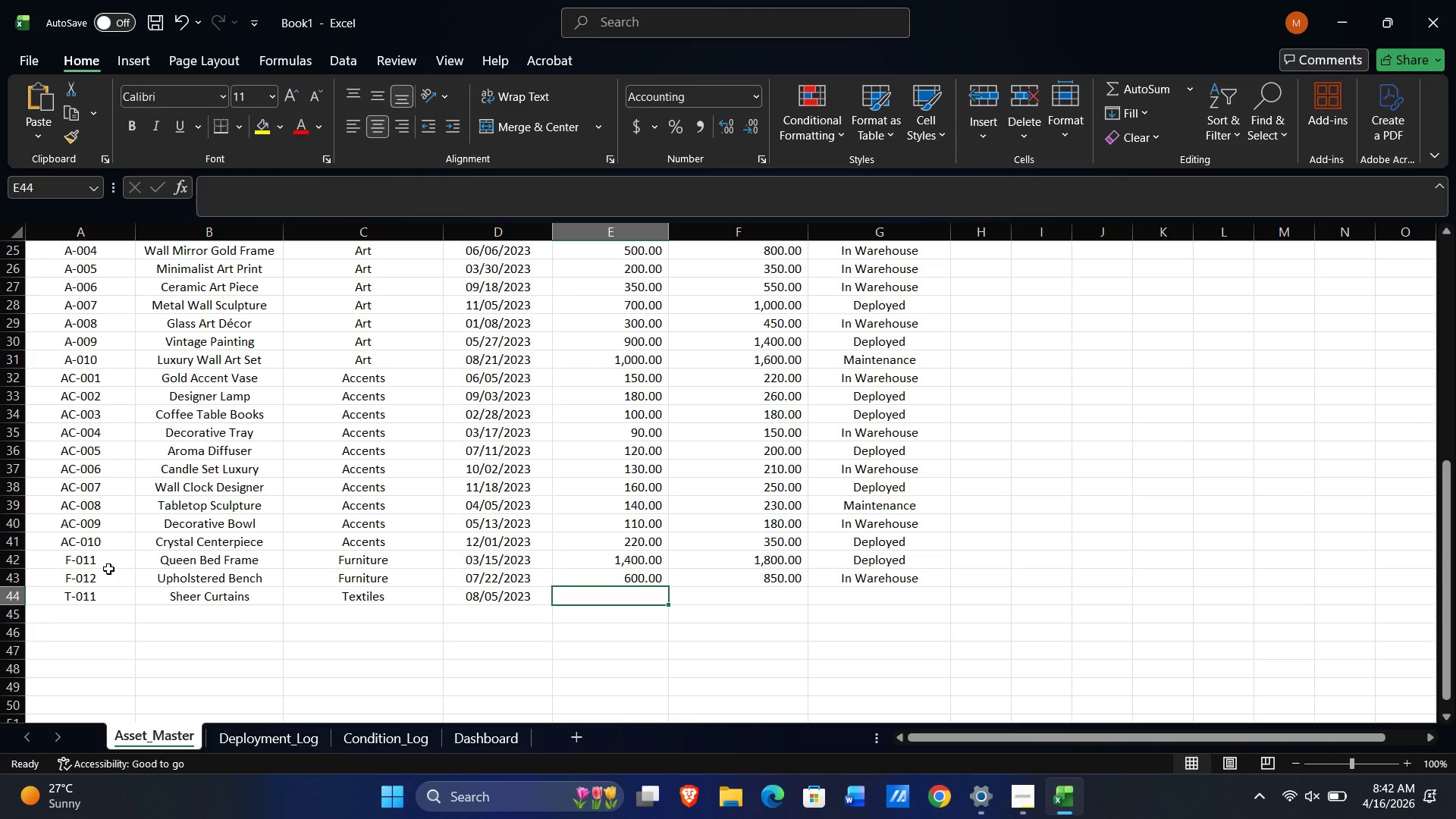 
wait(65.56)
 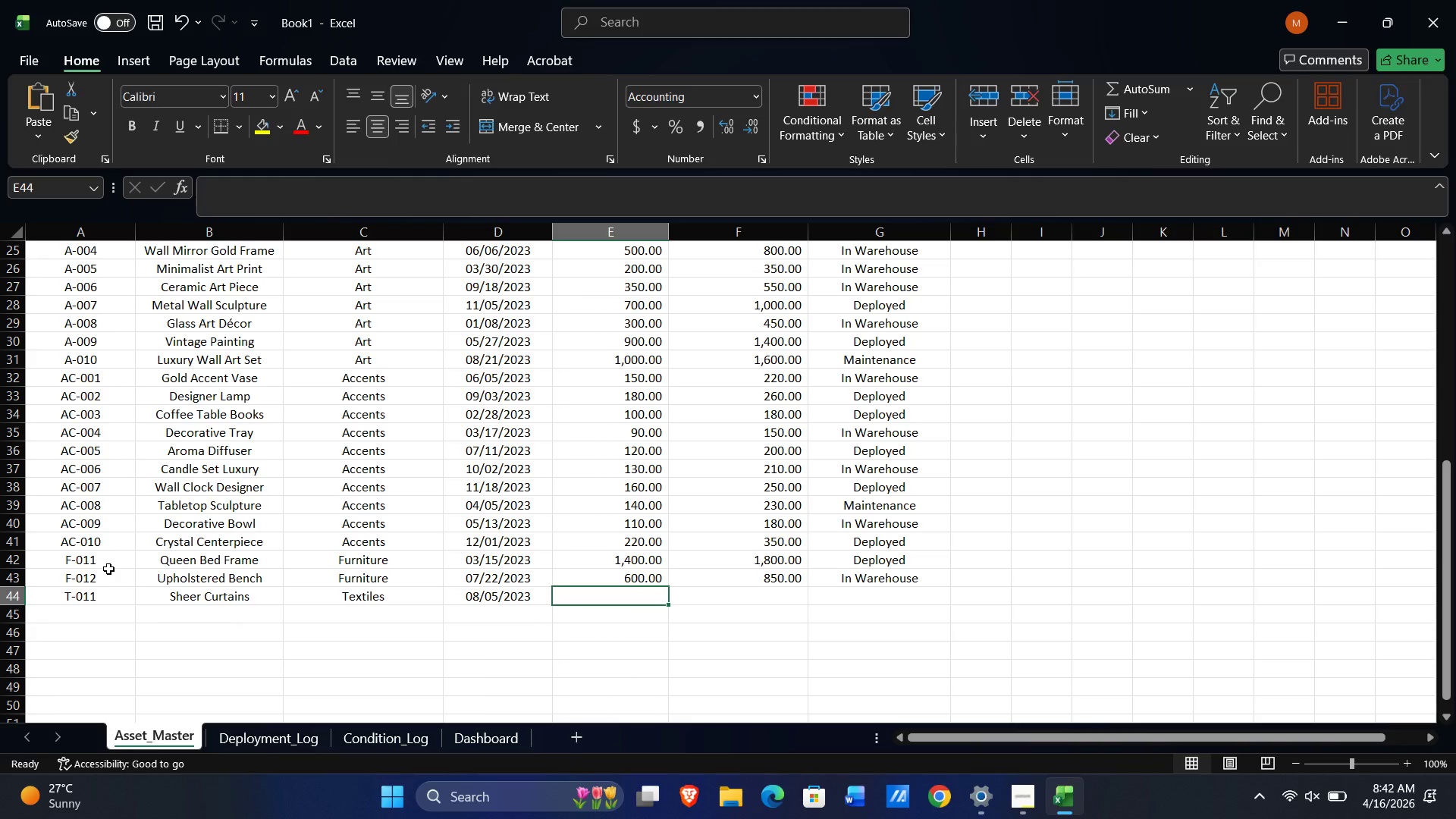 
key(Numpad1)
 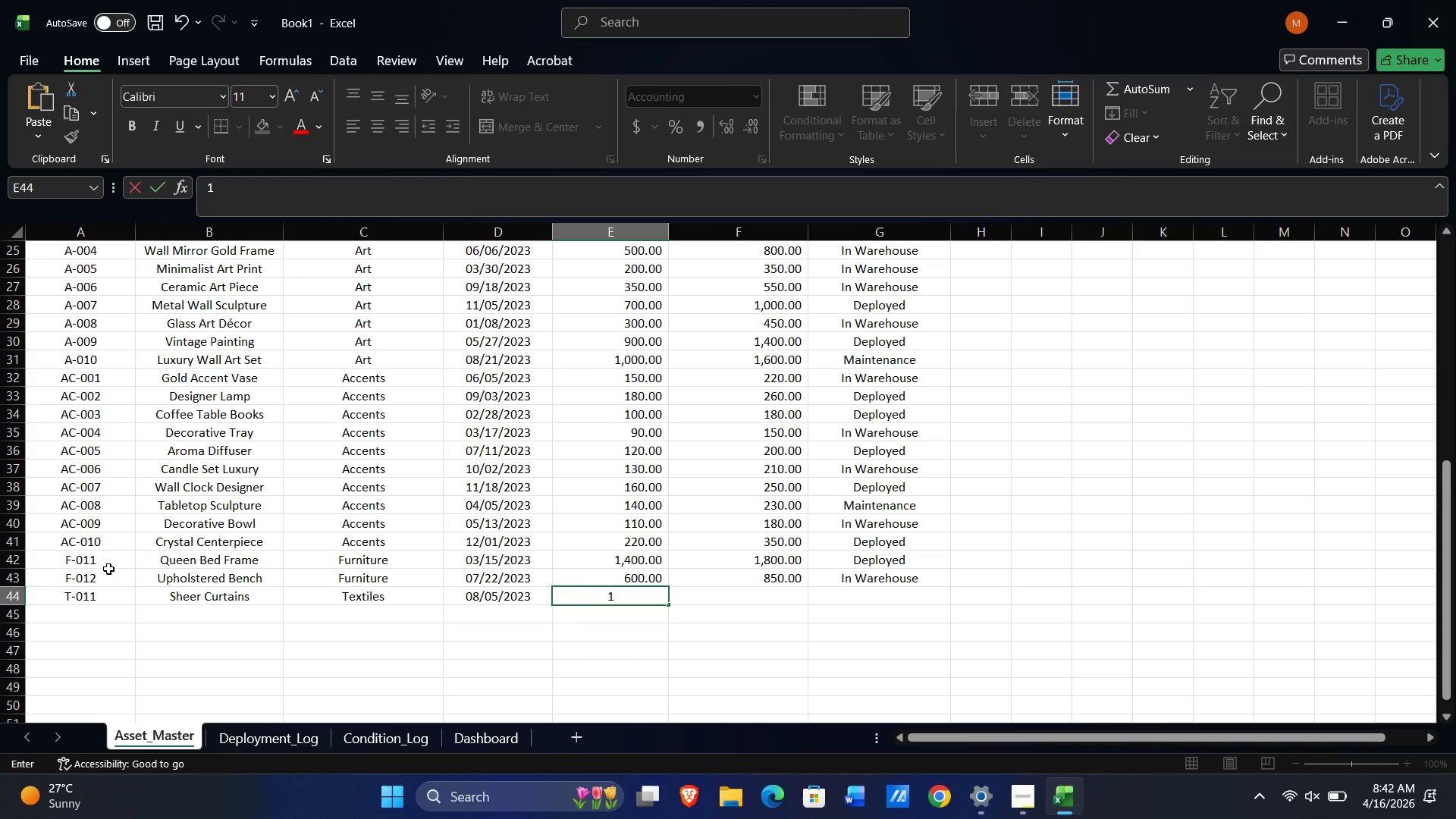 
key(Numpad8)
 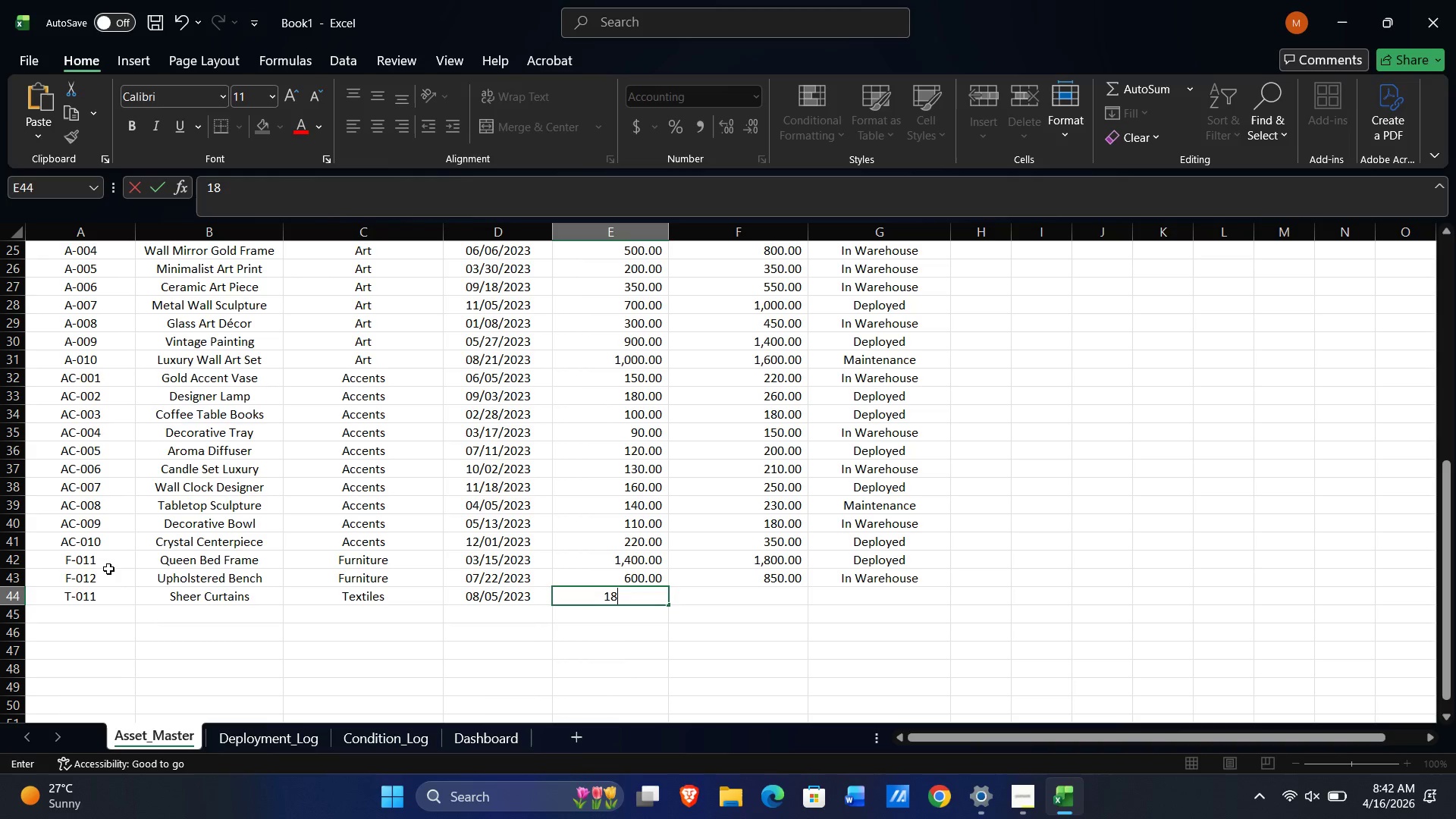 
key(Numpad0)
 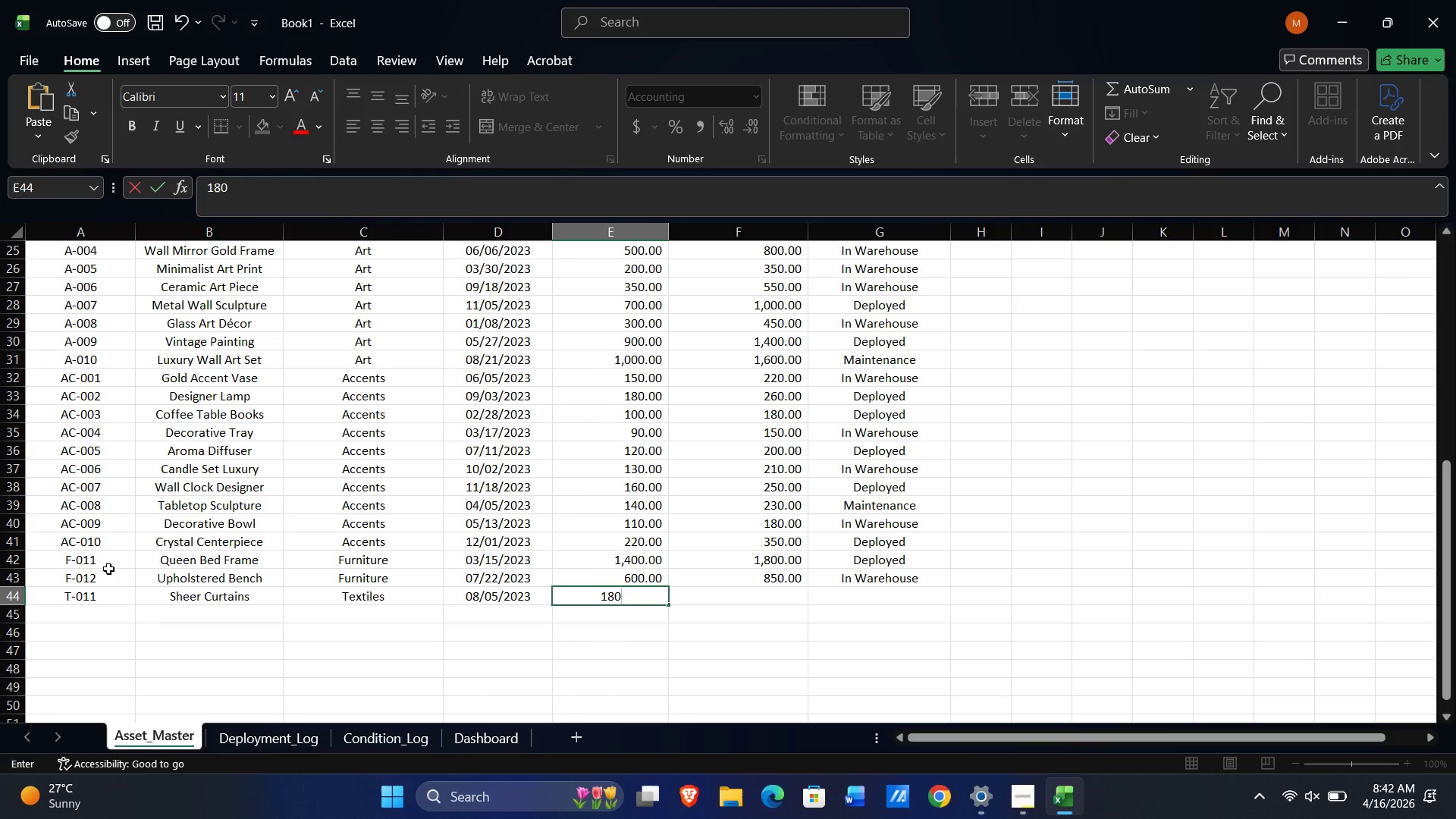 
key(Tab)
 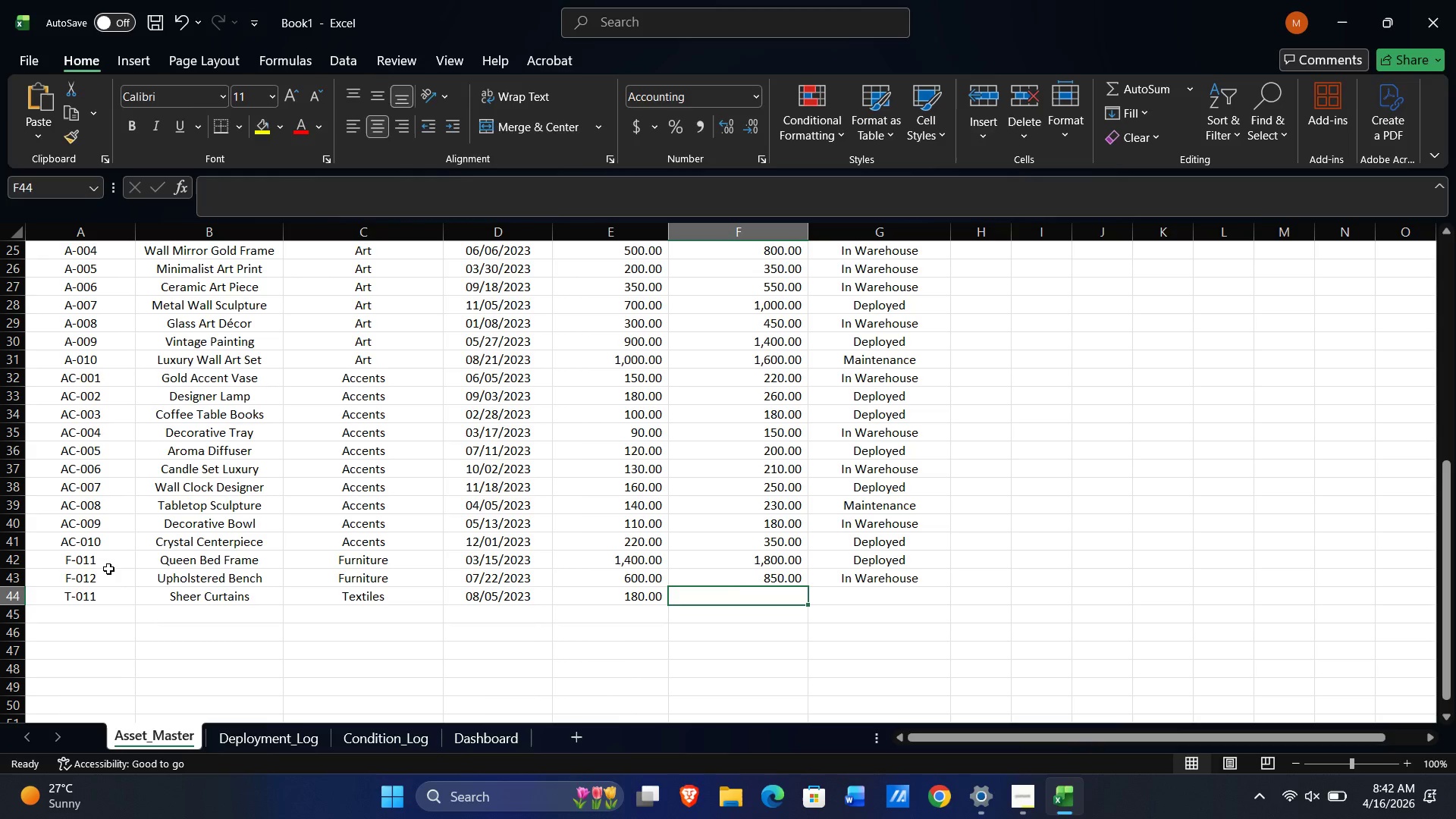 
key(Numpad3)
 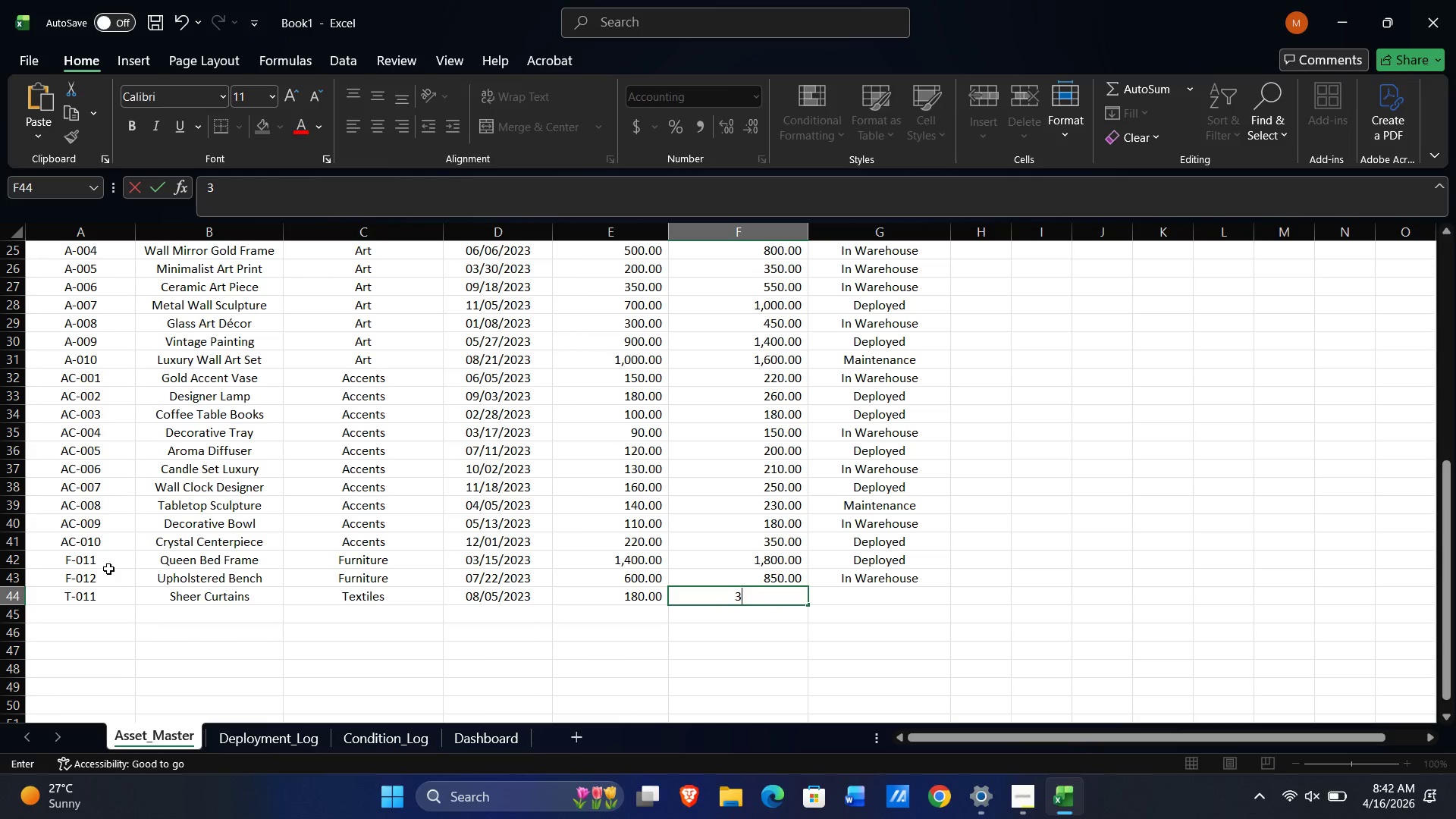 
key(Numpad0)
 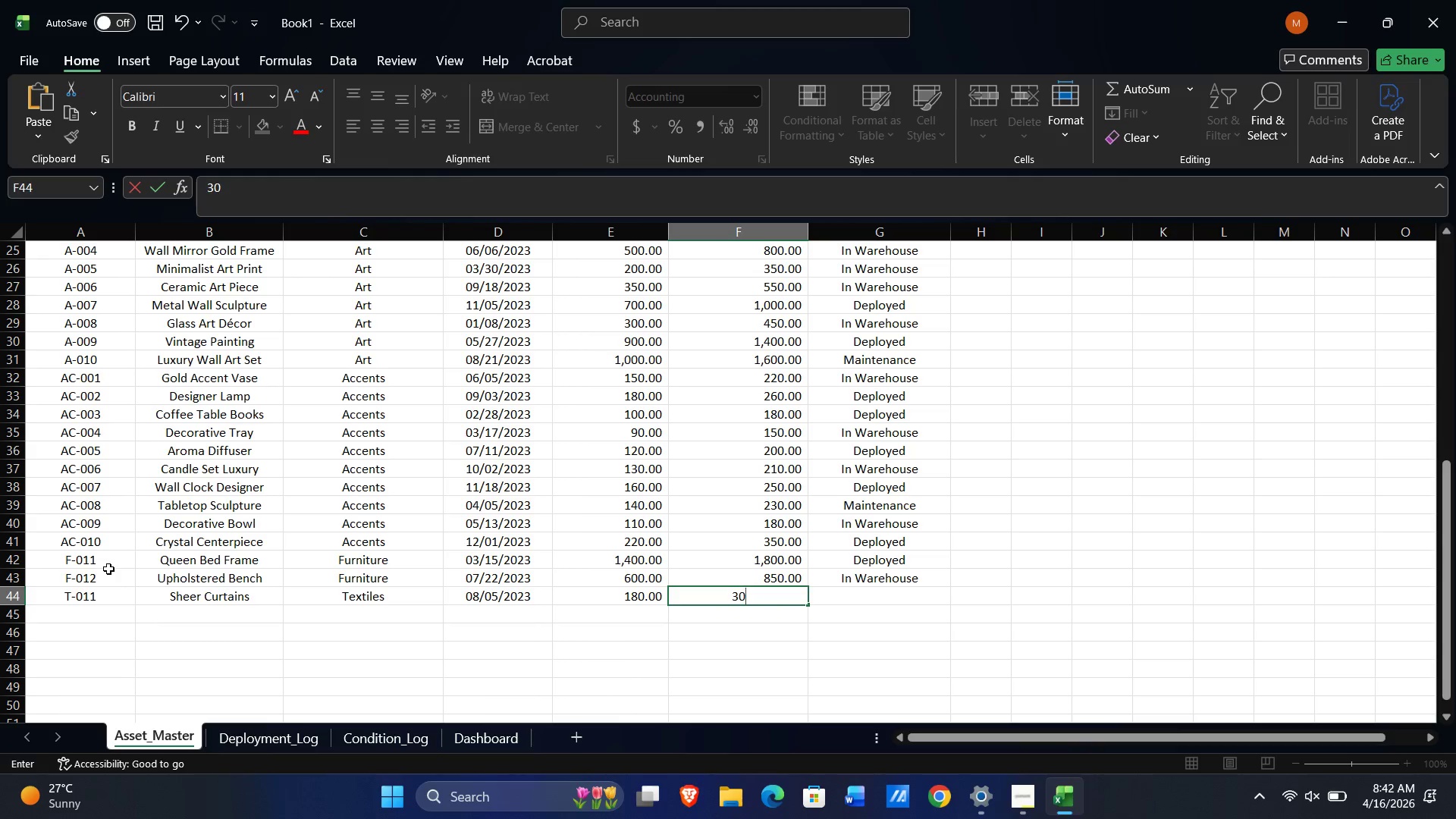 
key(Numpad0)
 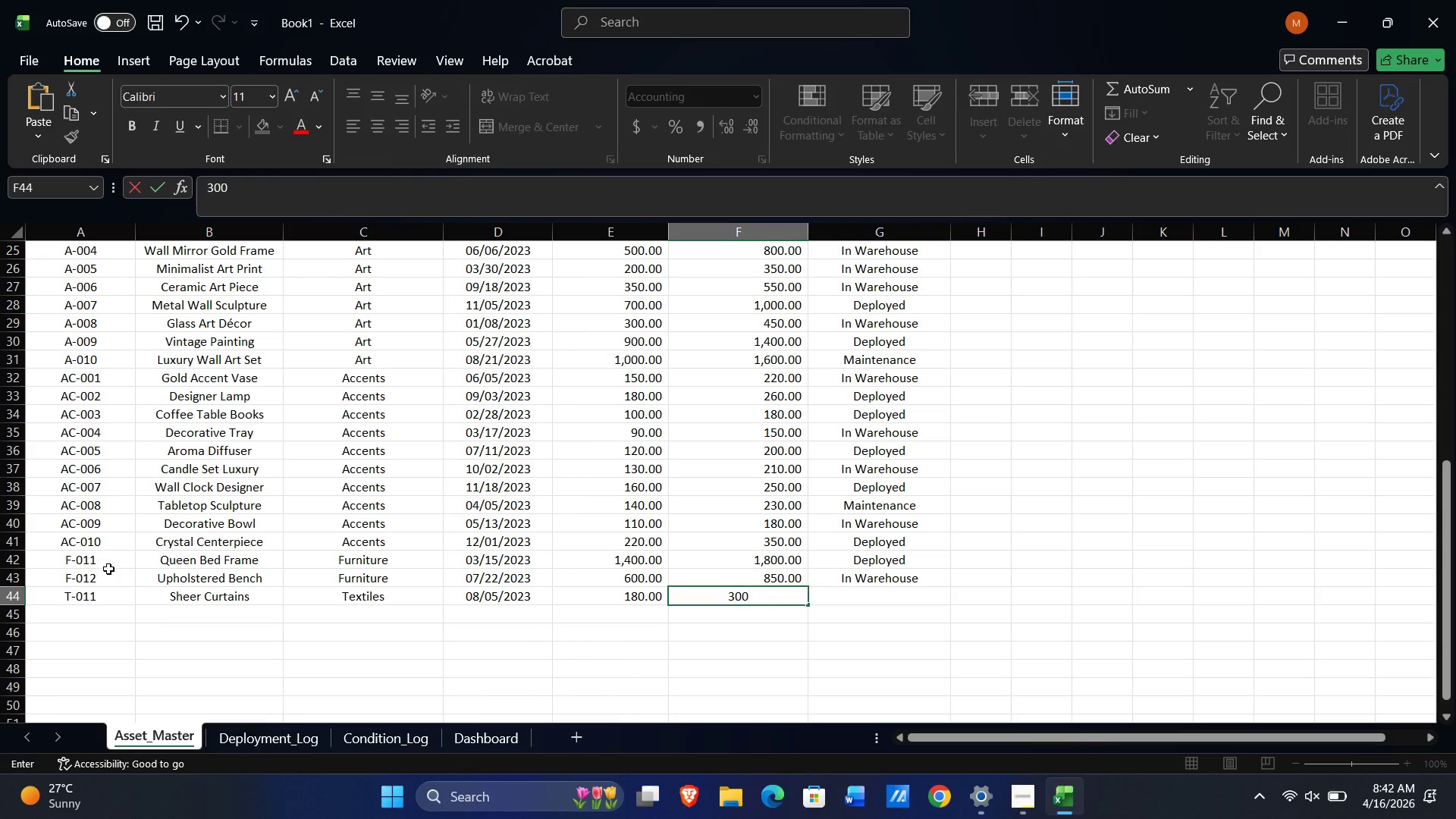 
key(Tab)
 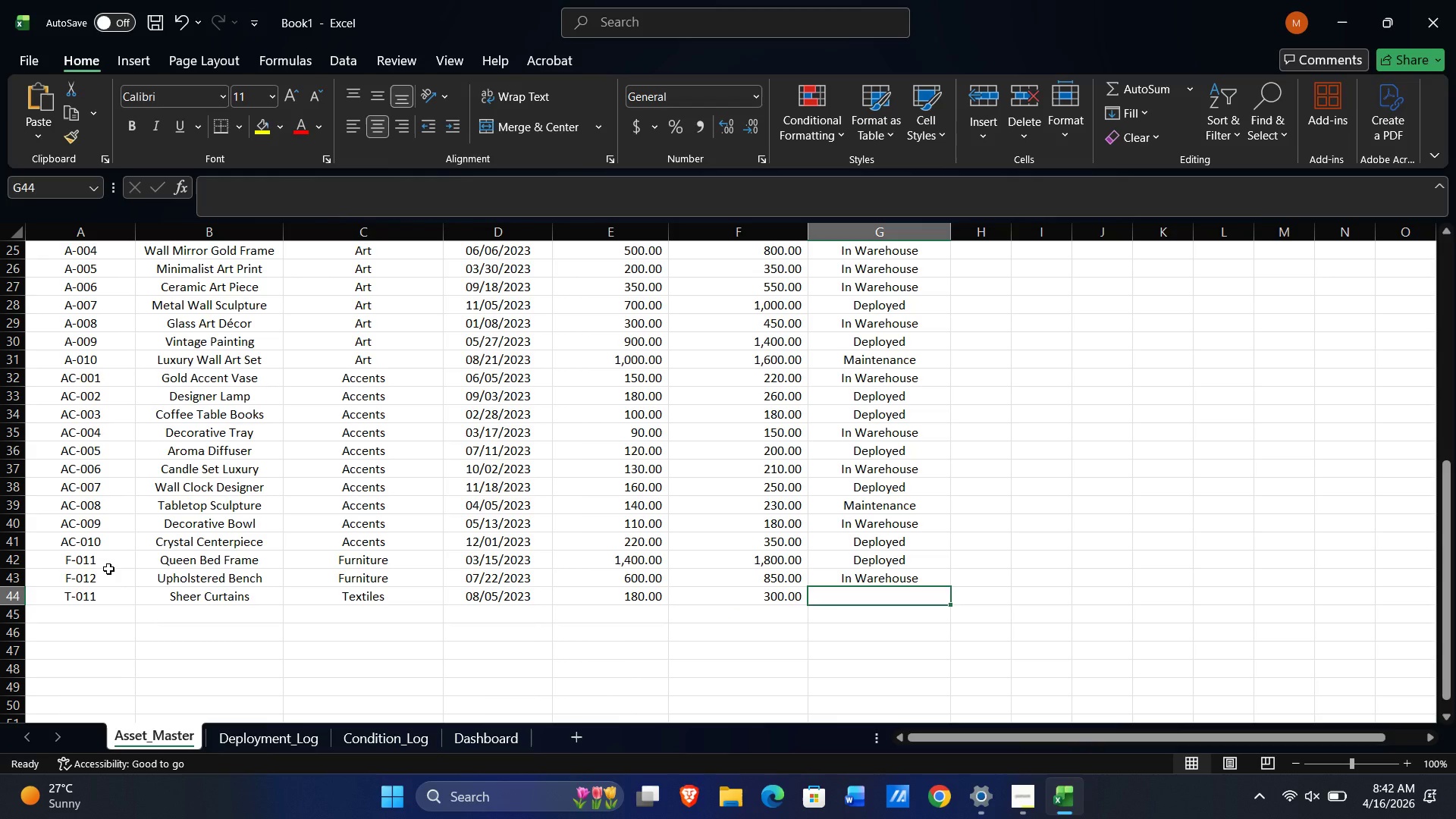 
key(Shift+D)
 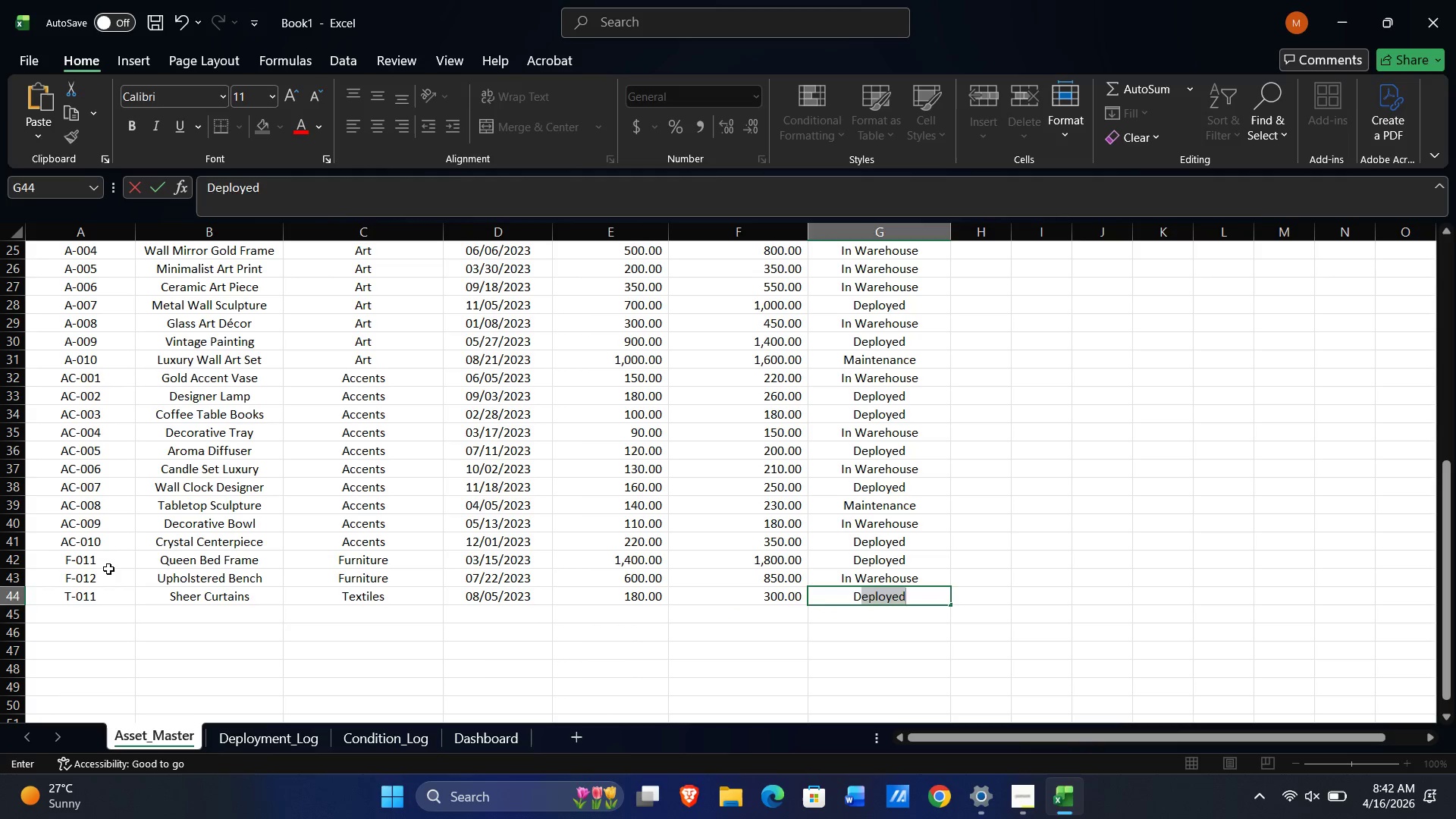 
key(NumpadEnter)
 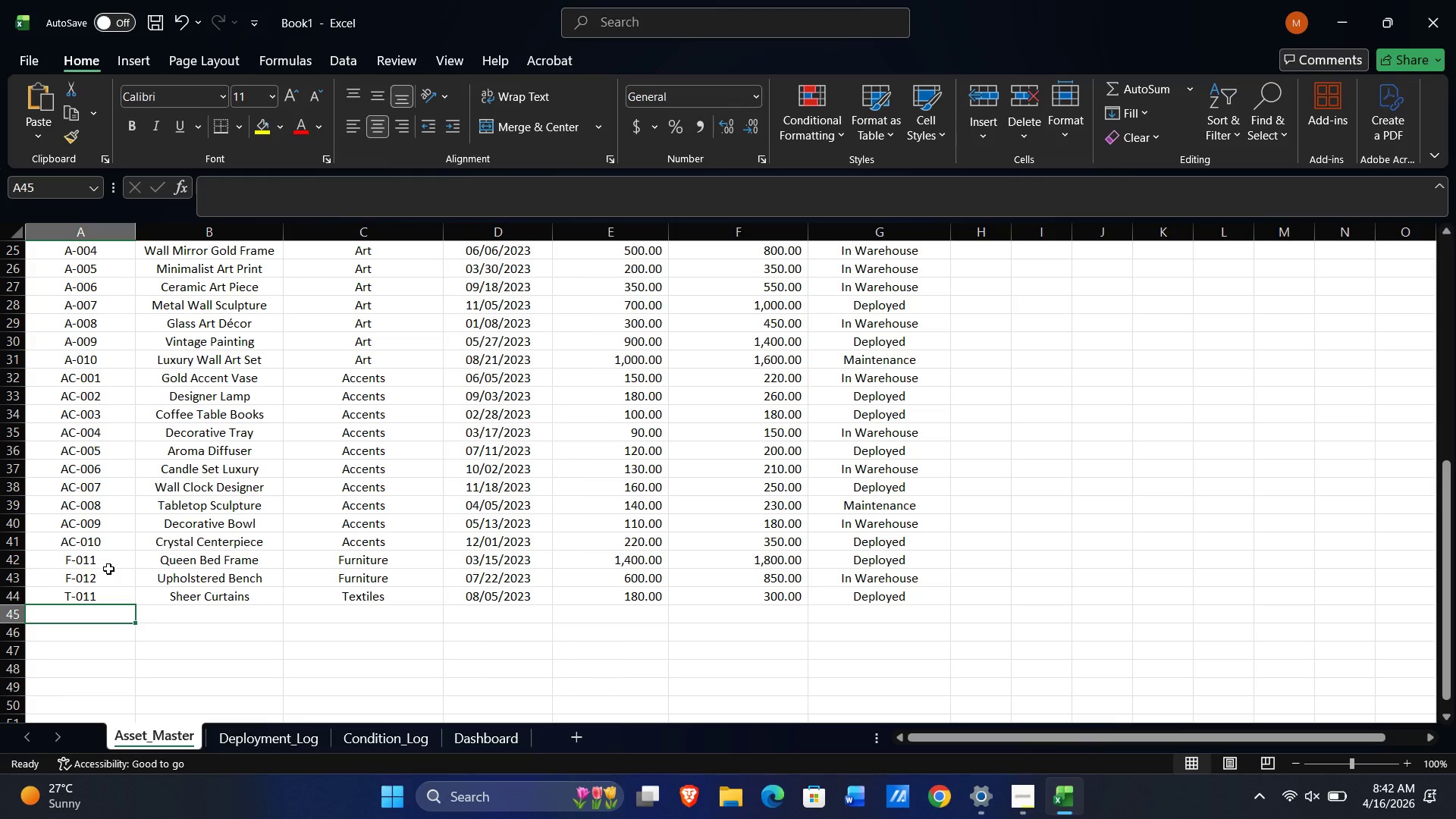 
key(Shift+ShiftLeft)
 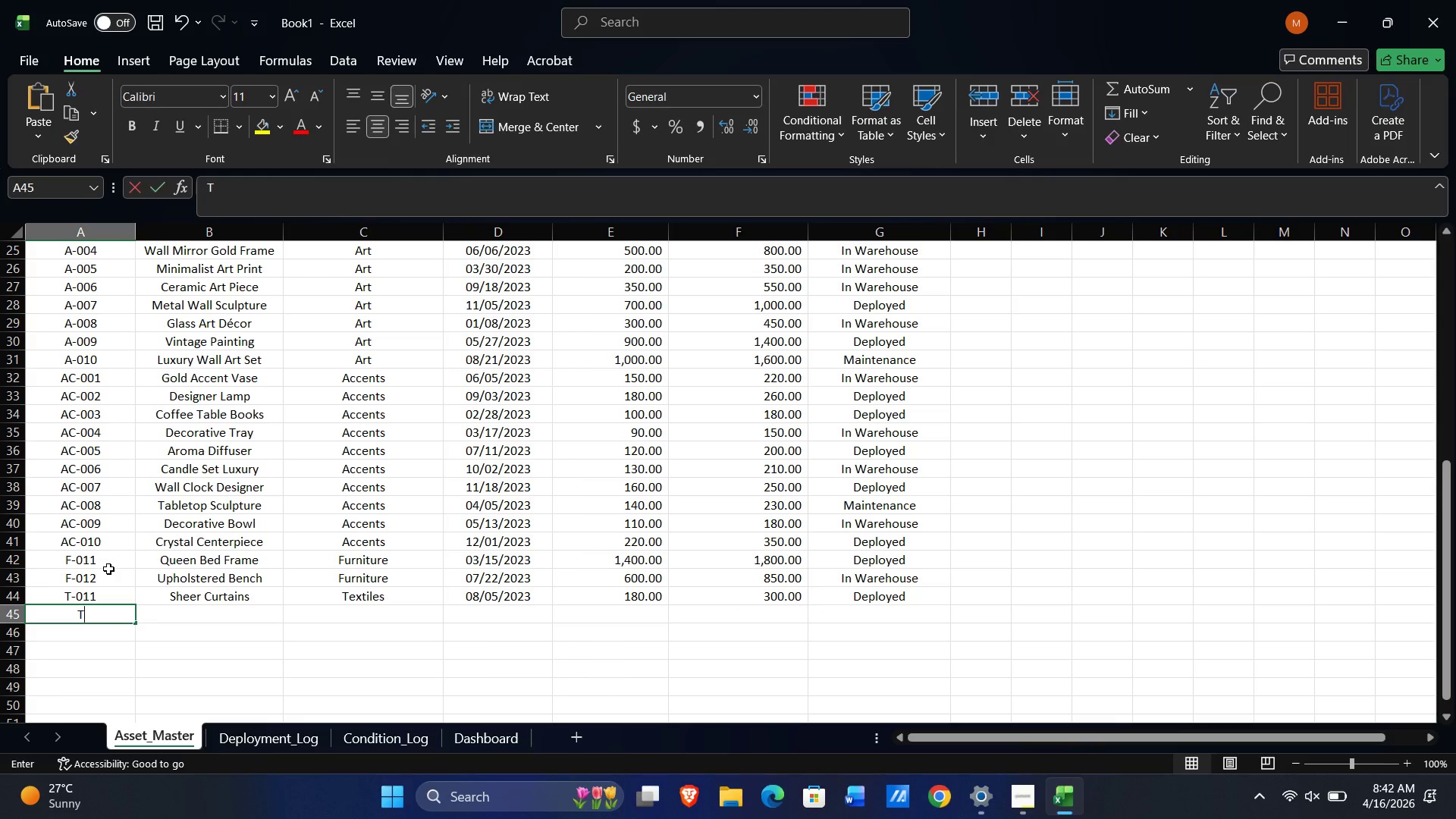 
key(Shift+T)
 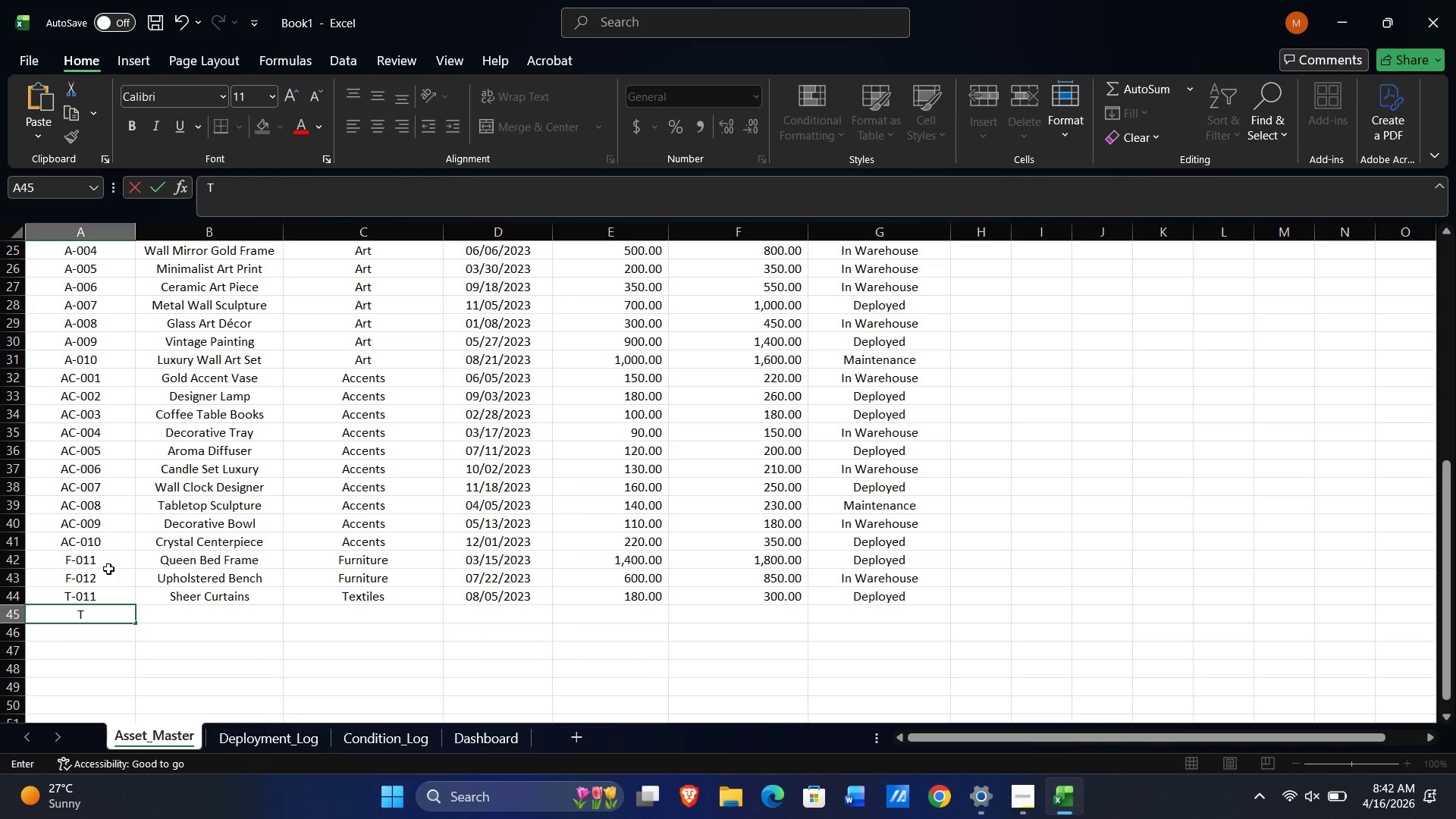 
key(NumpadSubtract)
 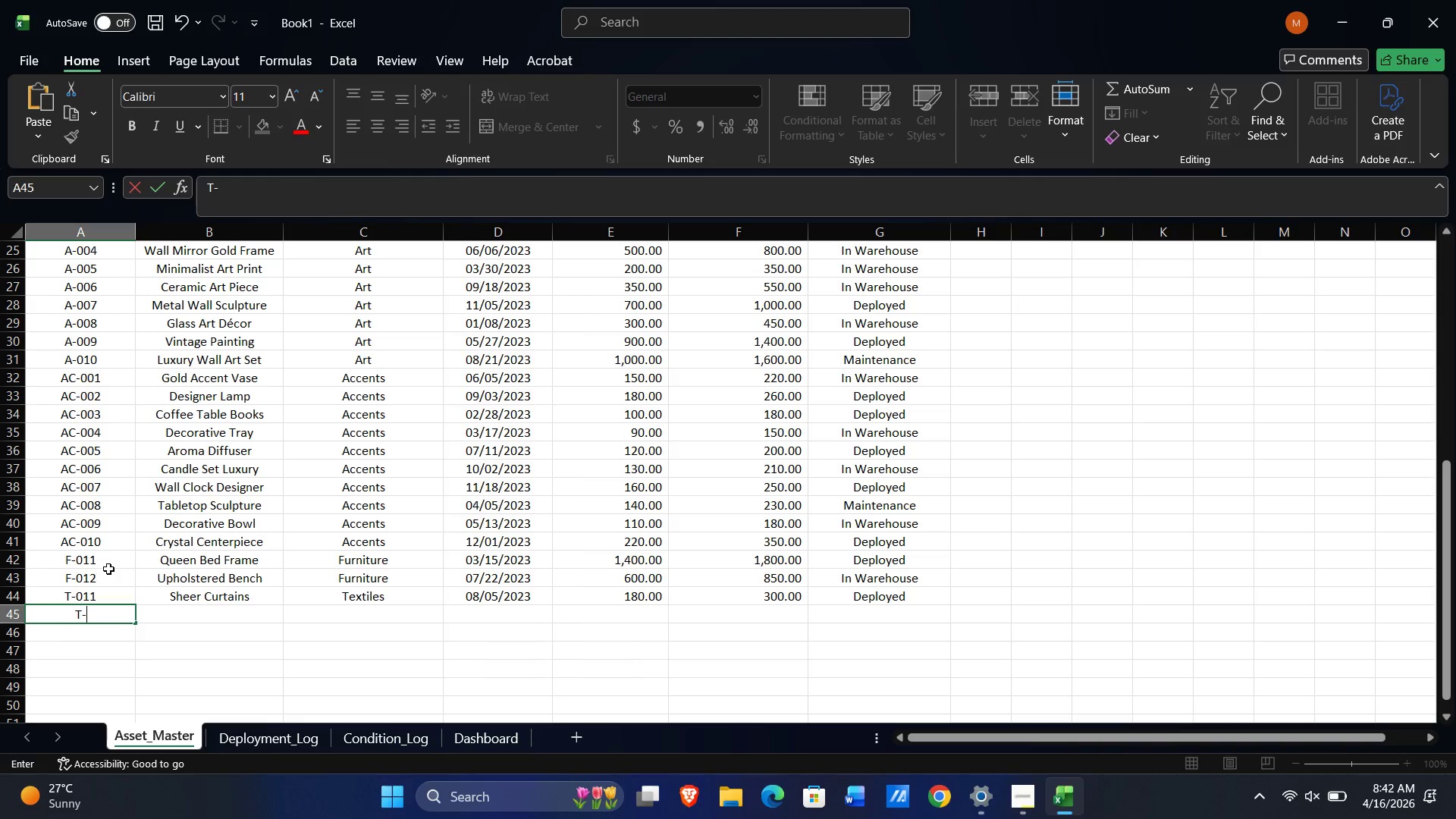 
key(Numpad0)
 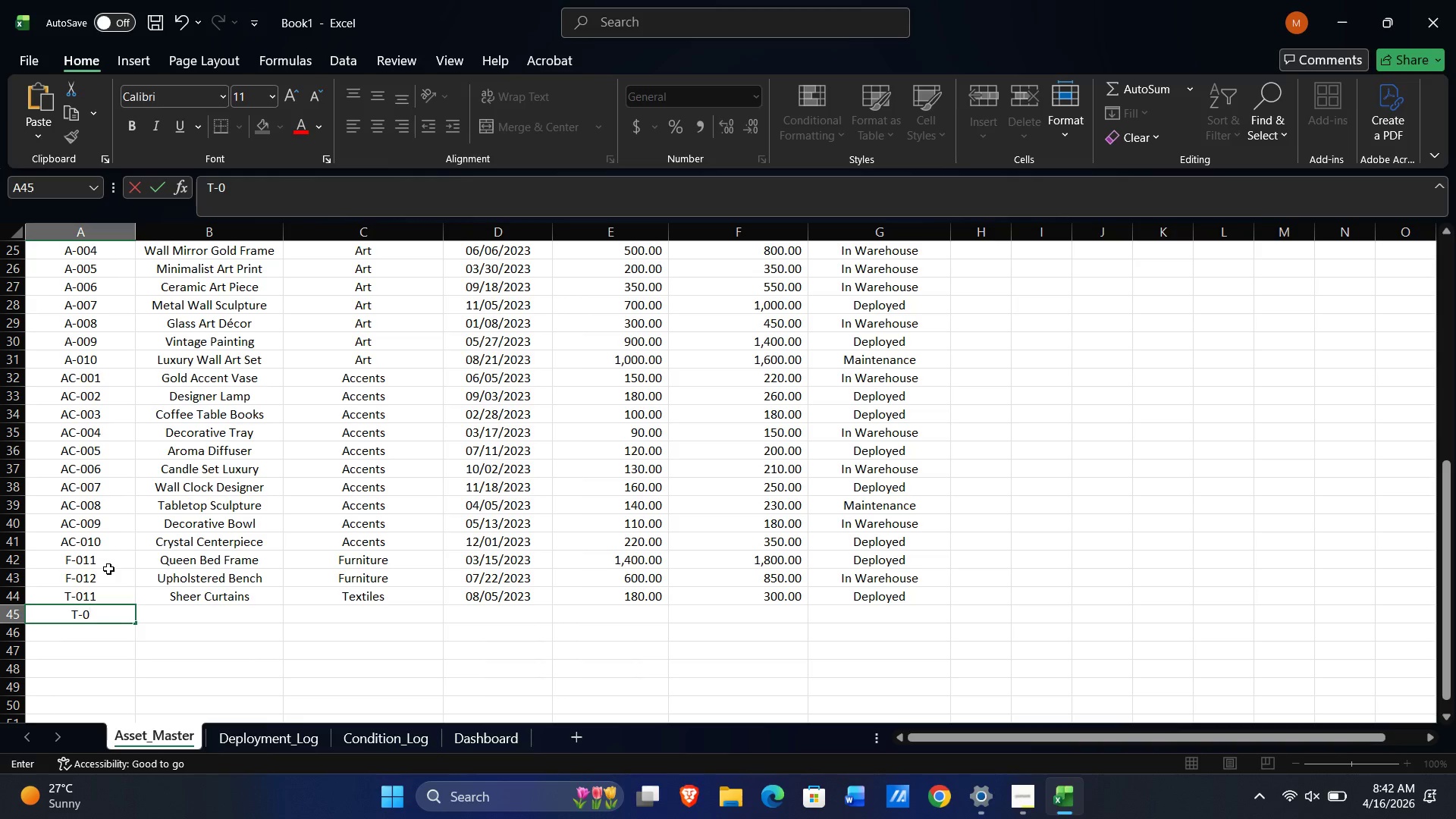 
key(Numpad1)
 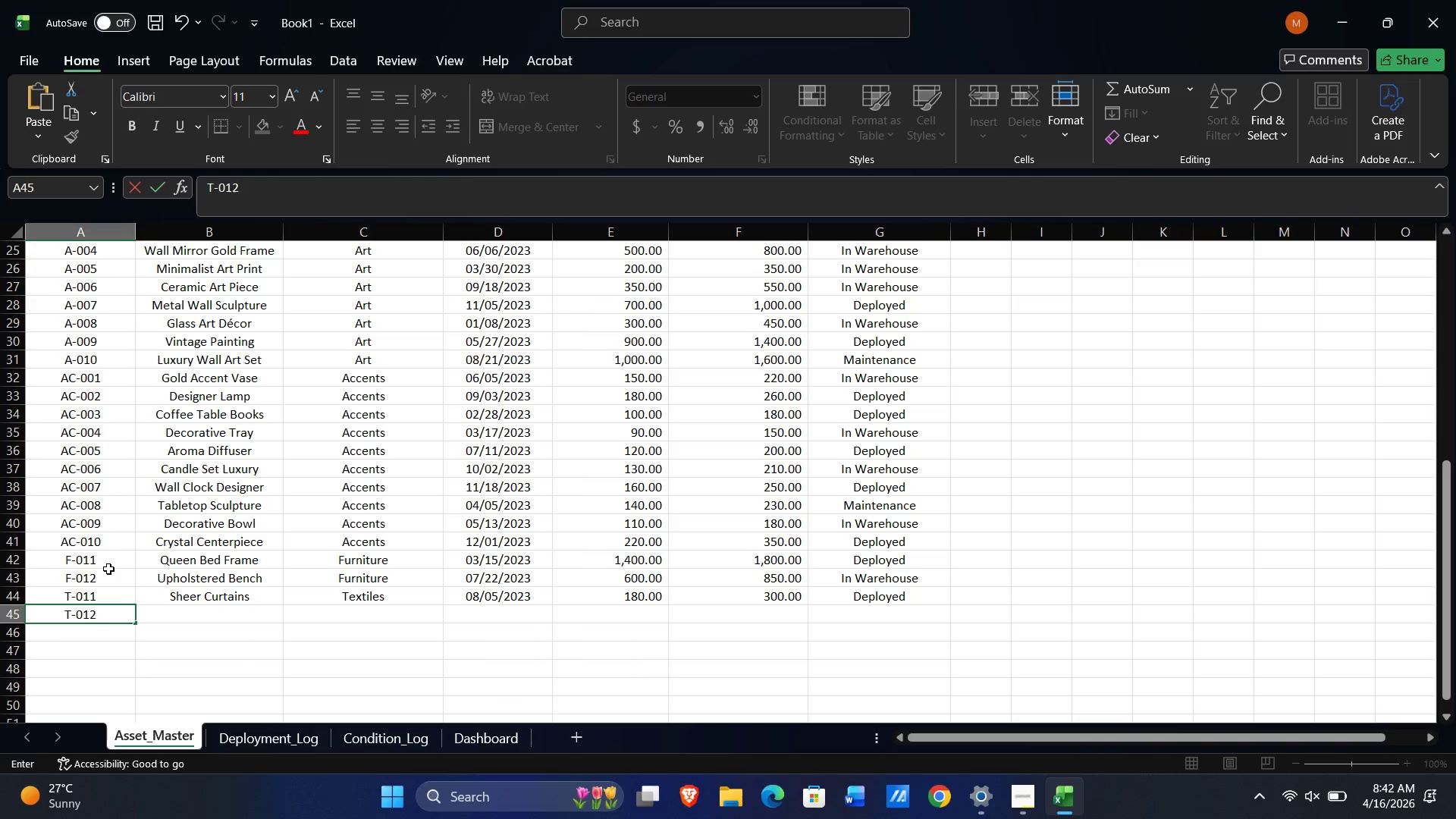 
key(Numpad2)
 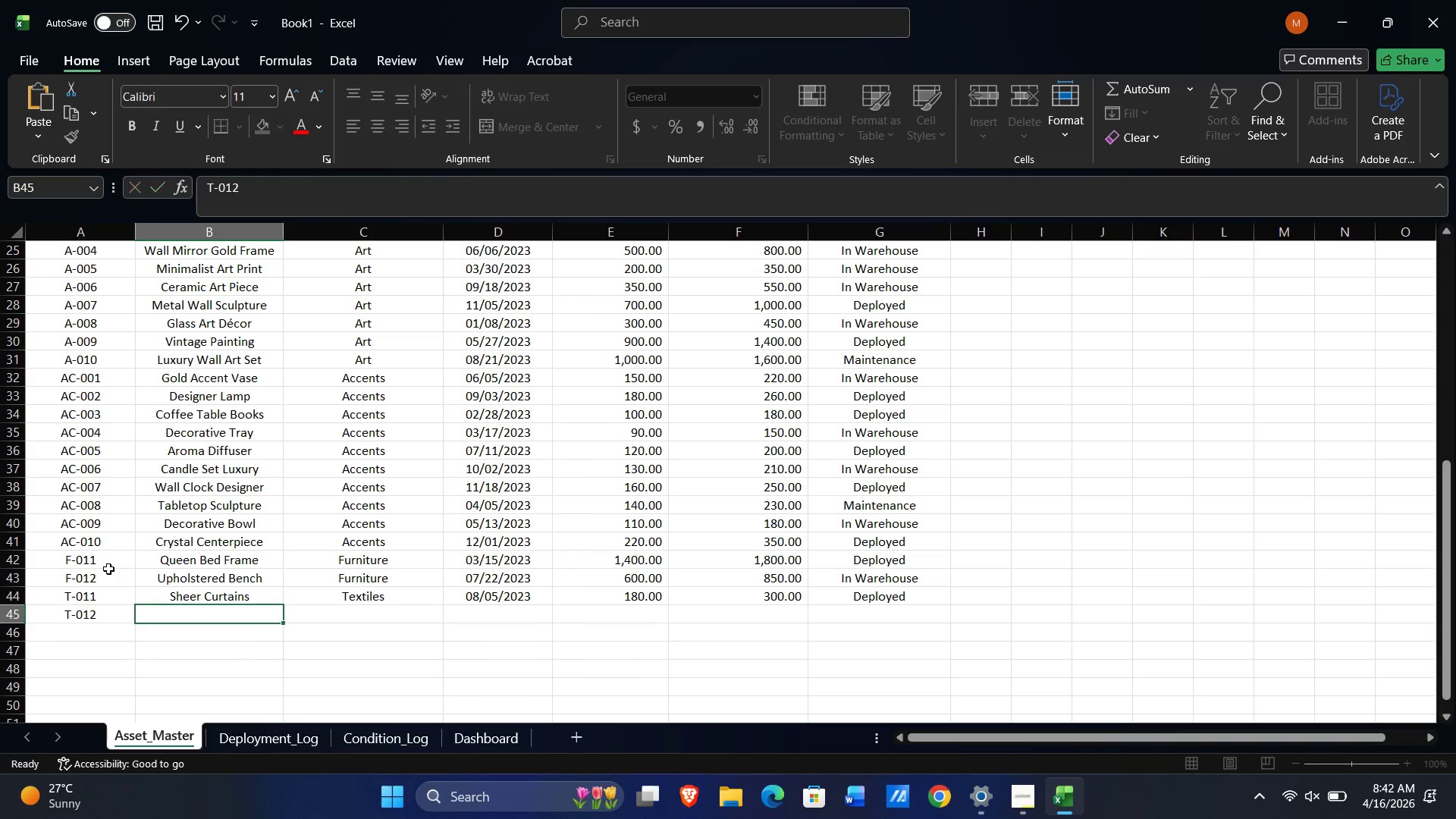 
key(Tab)
 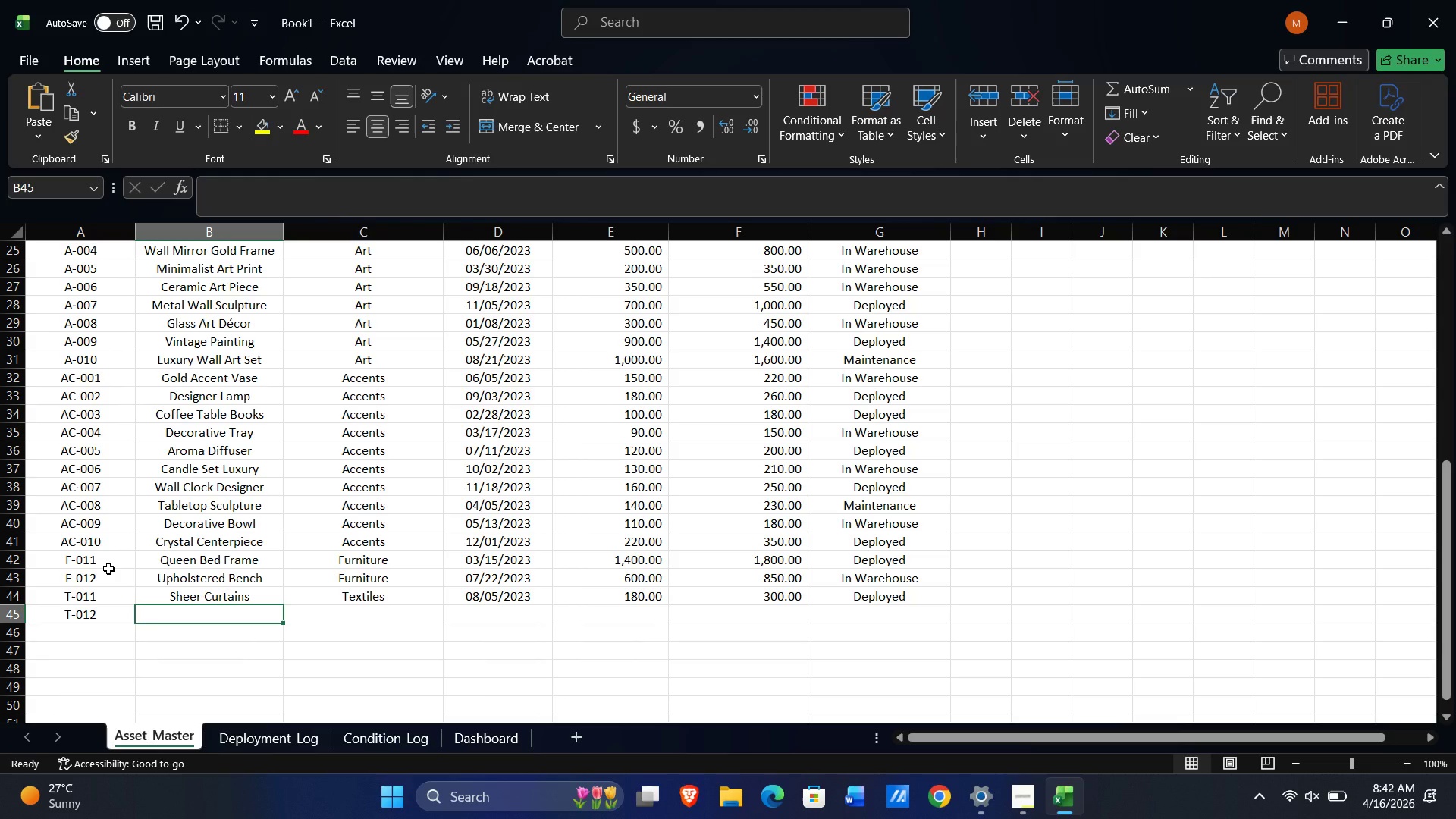 
wait(5.8)
 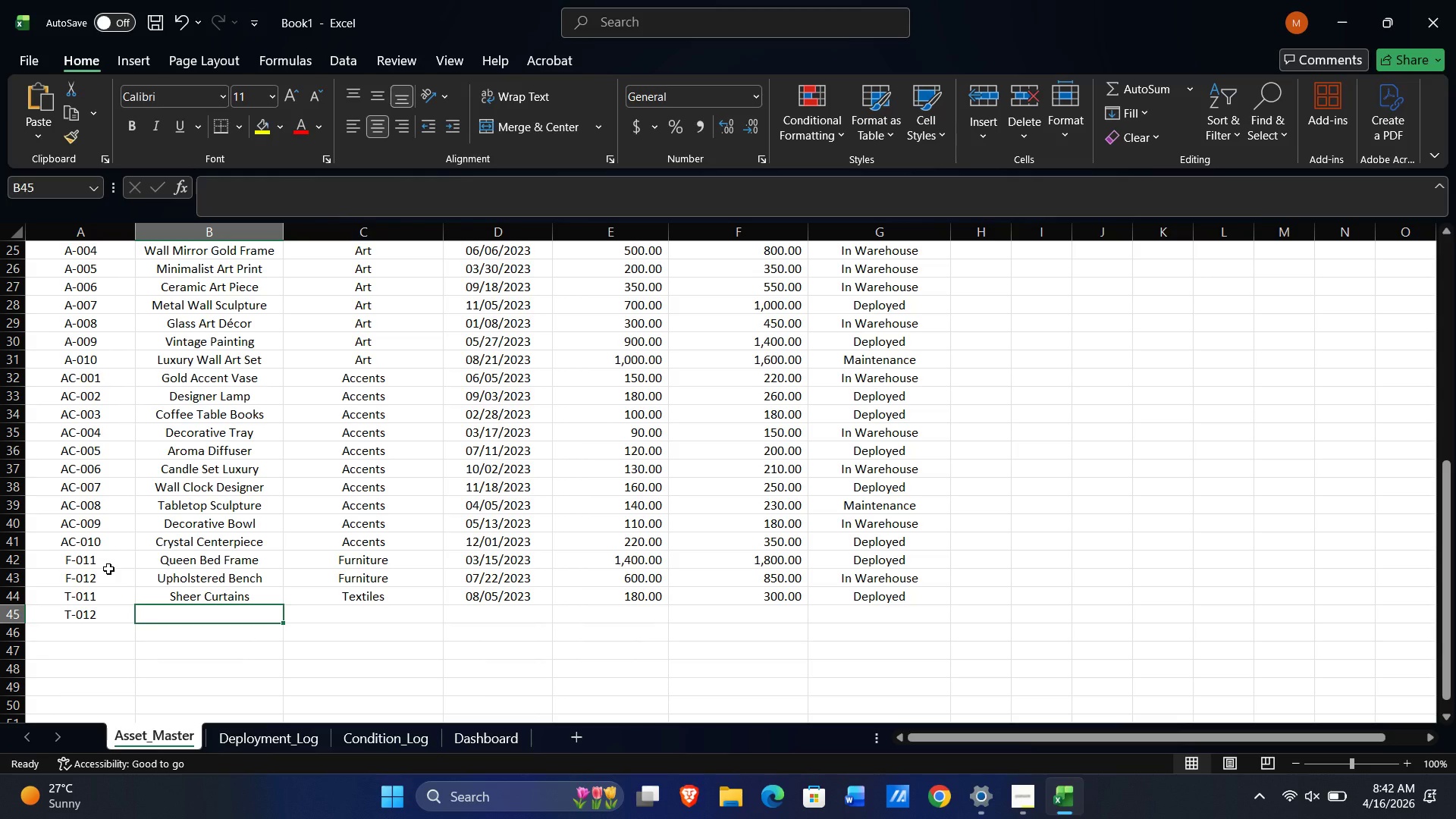 
type(Luxy)
key(Backspace)
type(ury Pillow Set)
key(Tab)
type(T)
key(Tab)
 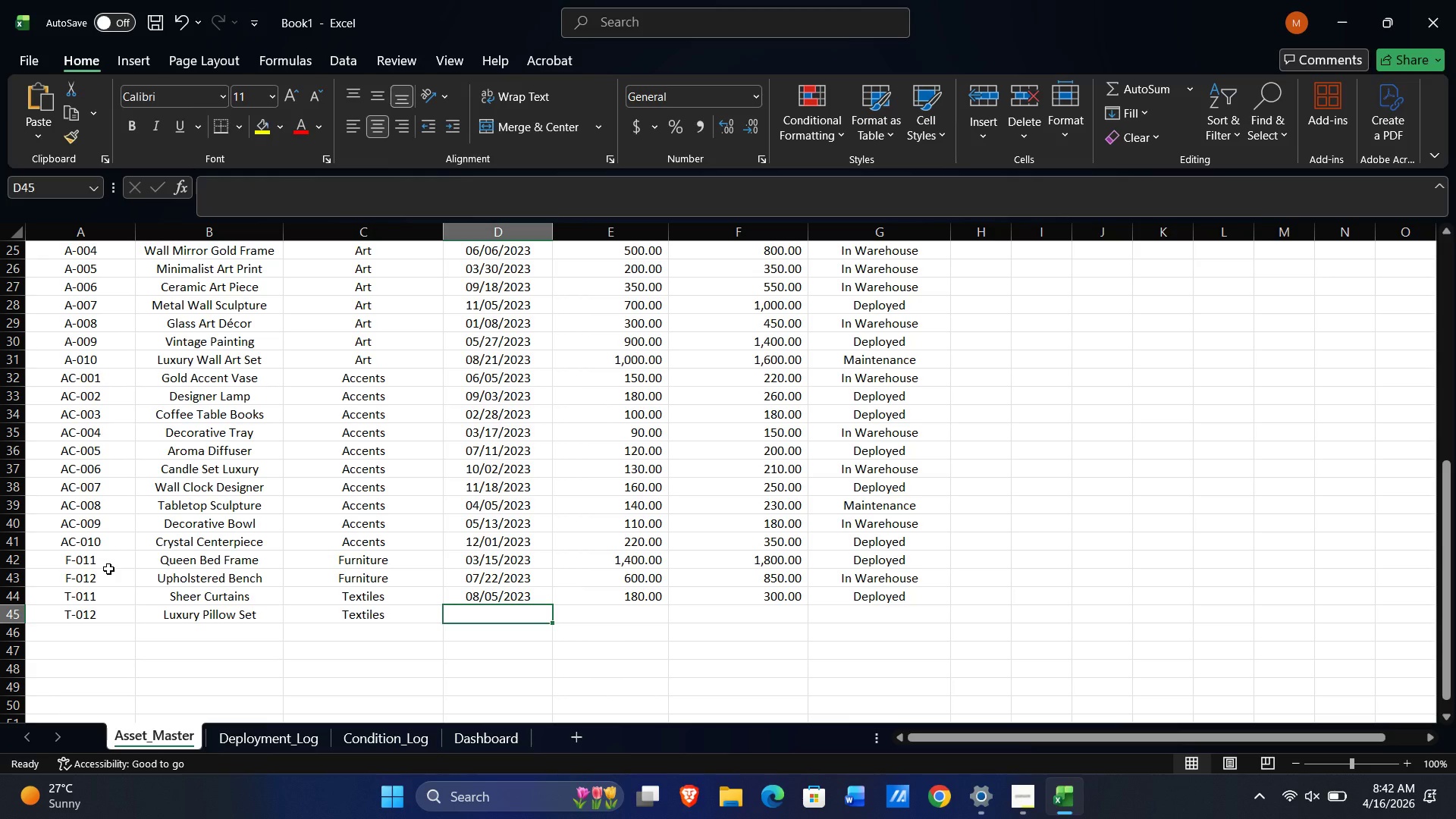 
key(Quote)
 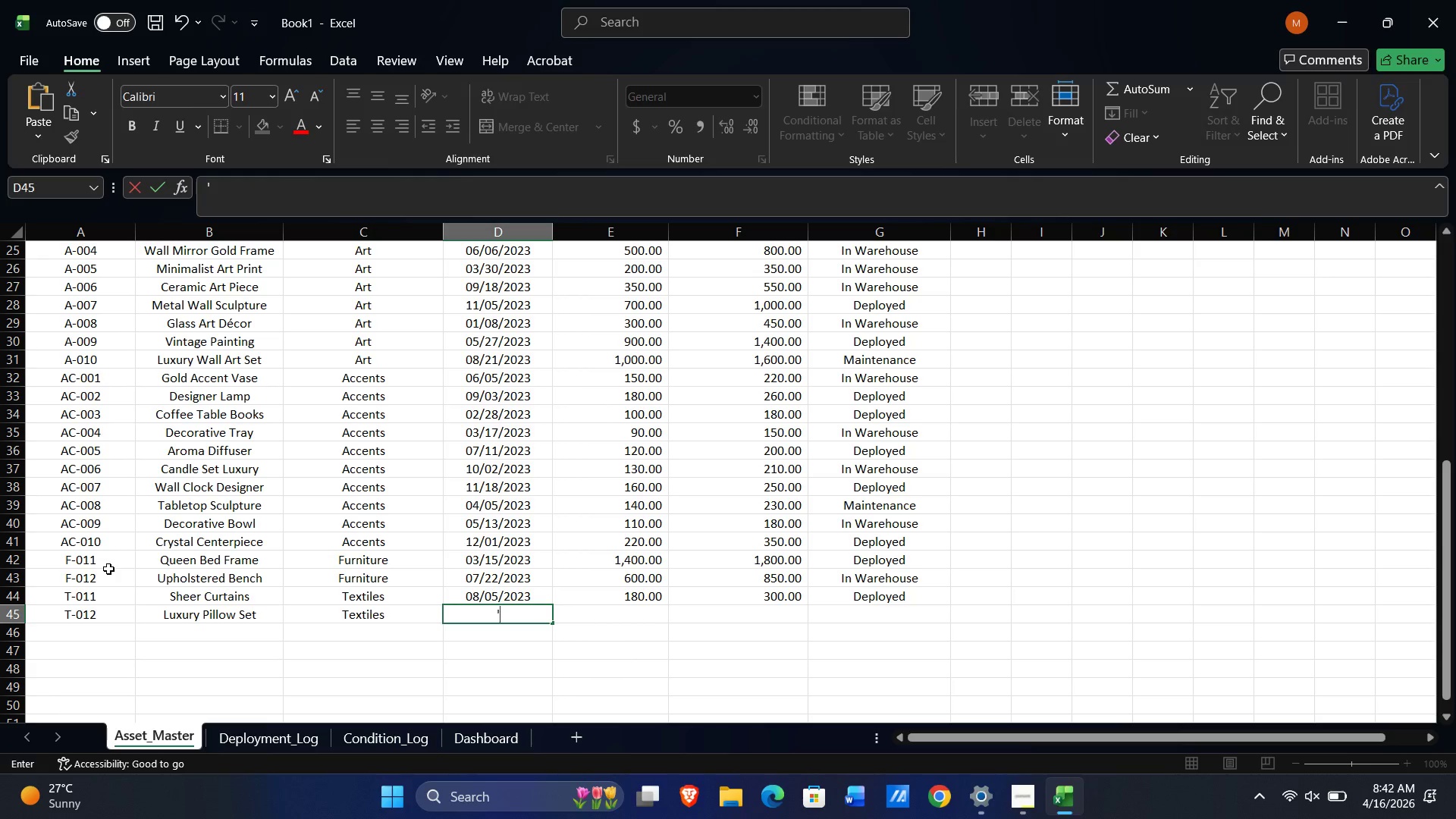 
key(Numpad0)
 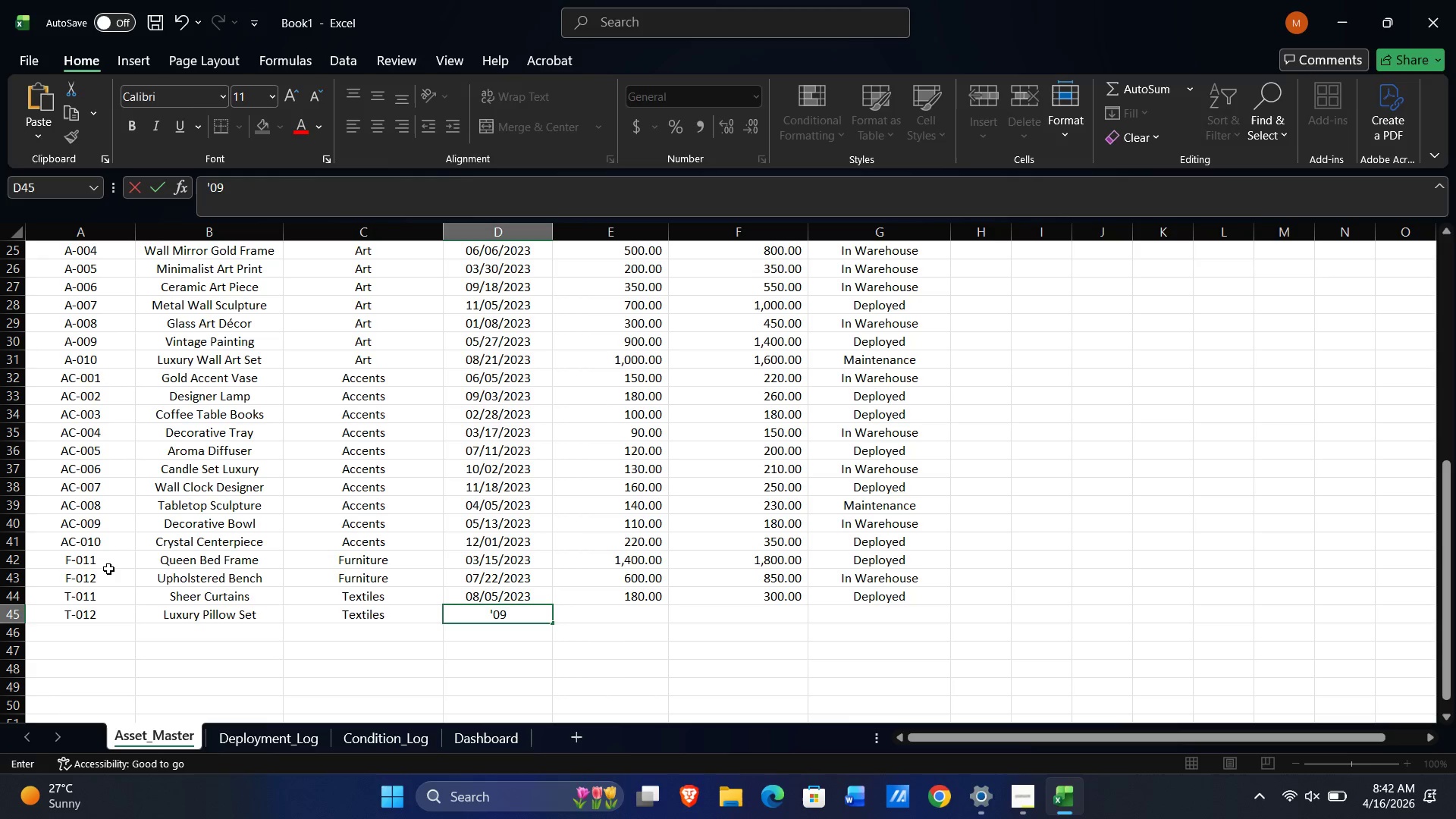 
key(Numpad9)
 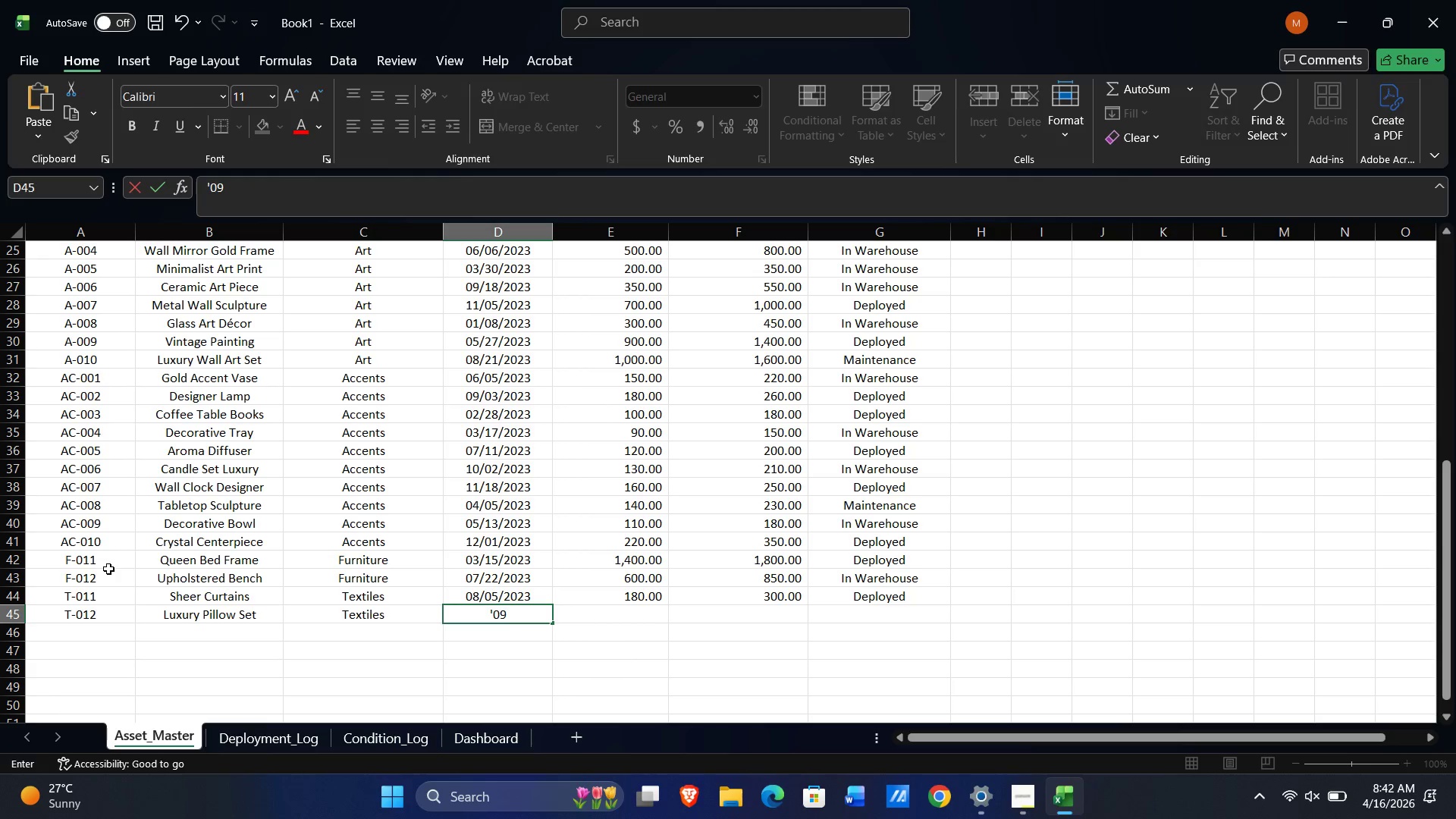 
key(NumpadDivide)
 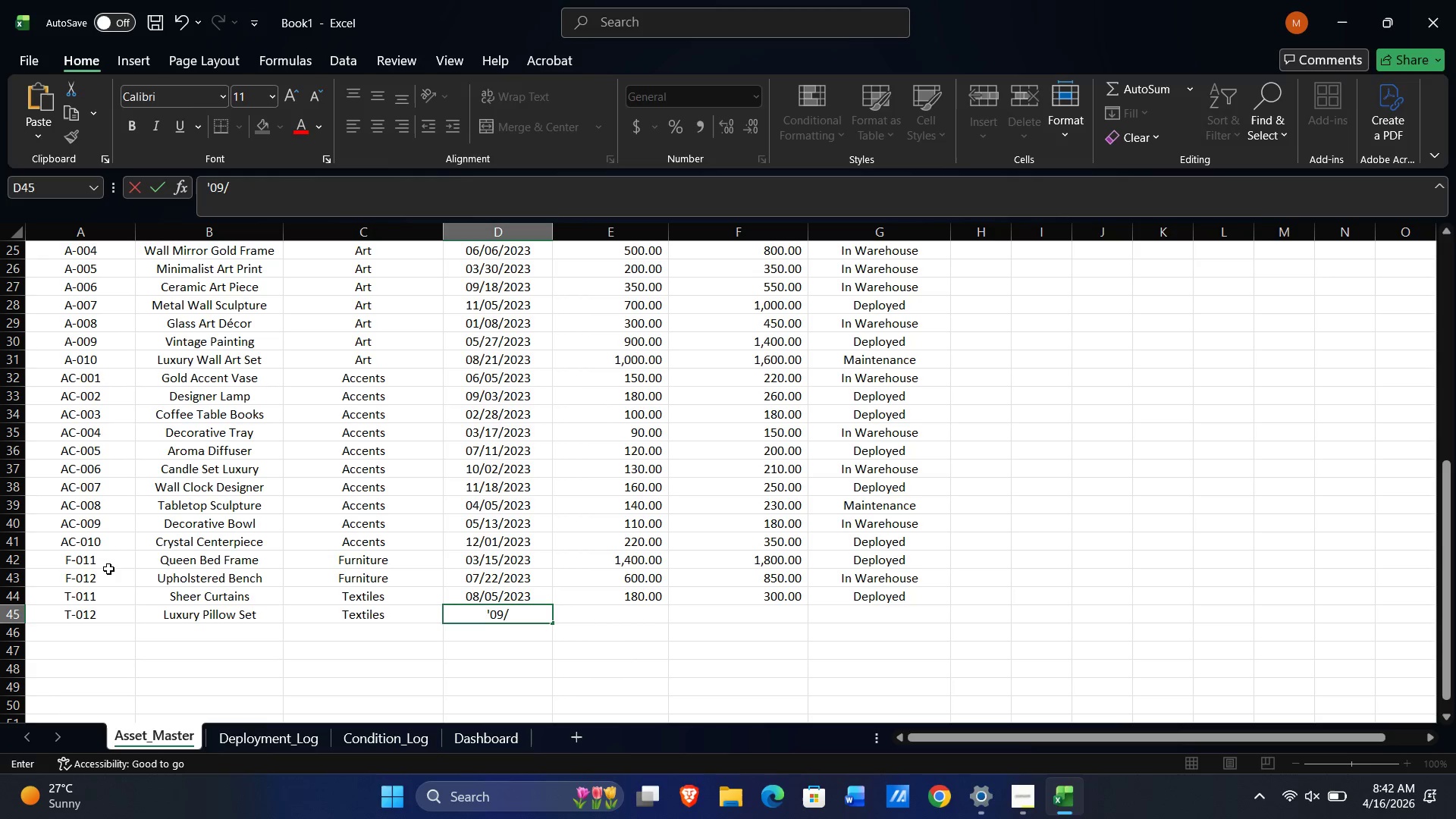 
key(Numpad1)
 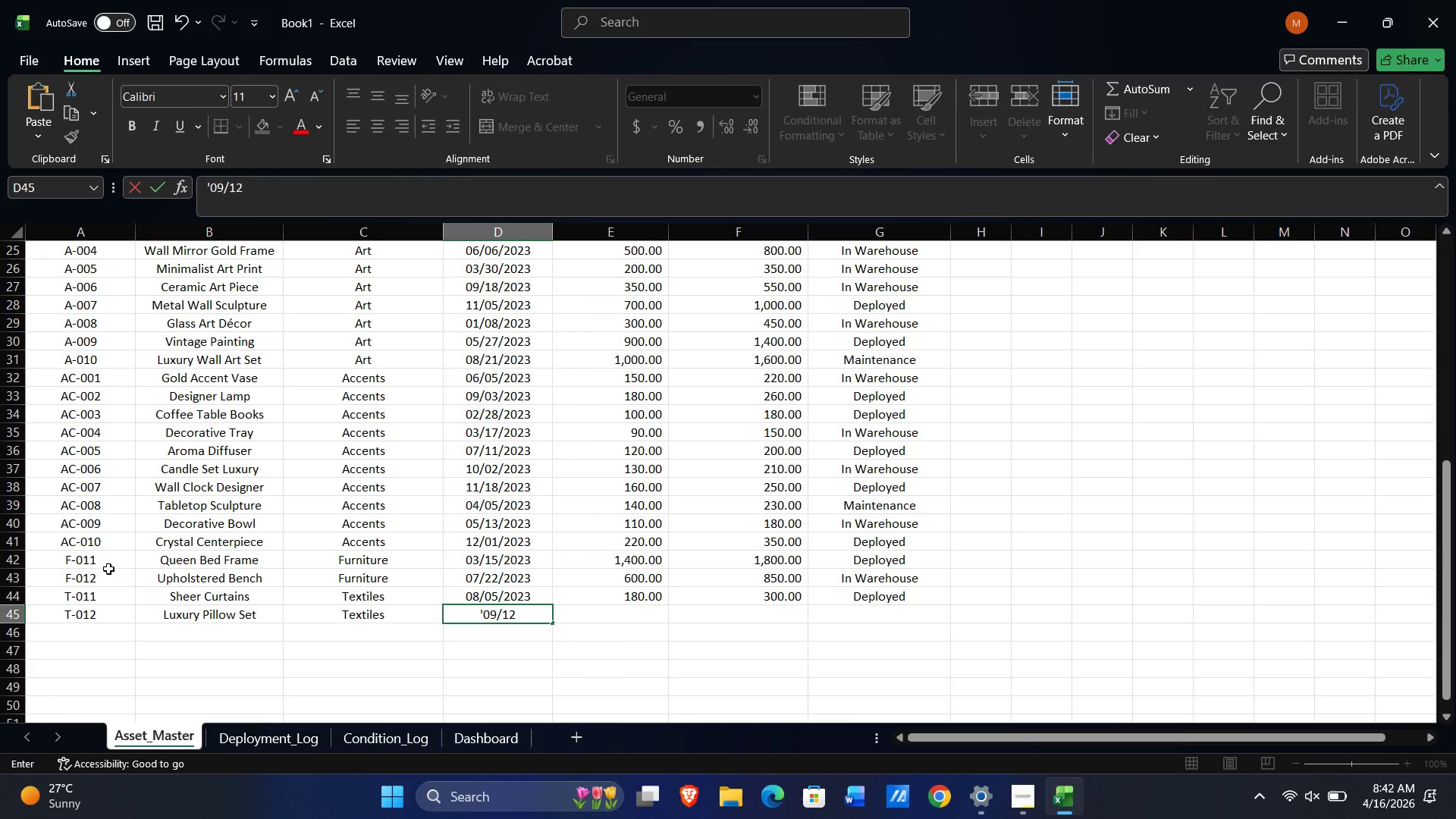 
key(Numpad2)
 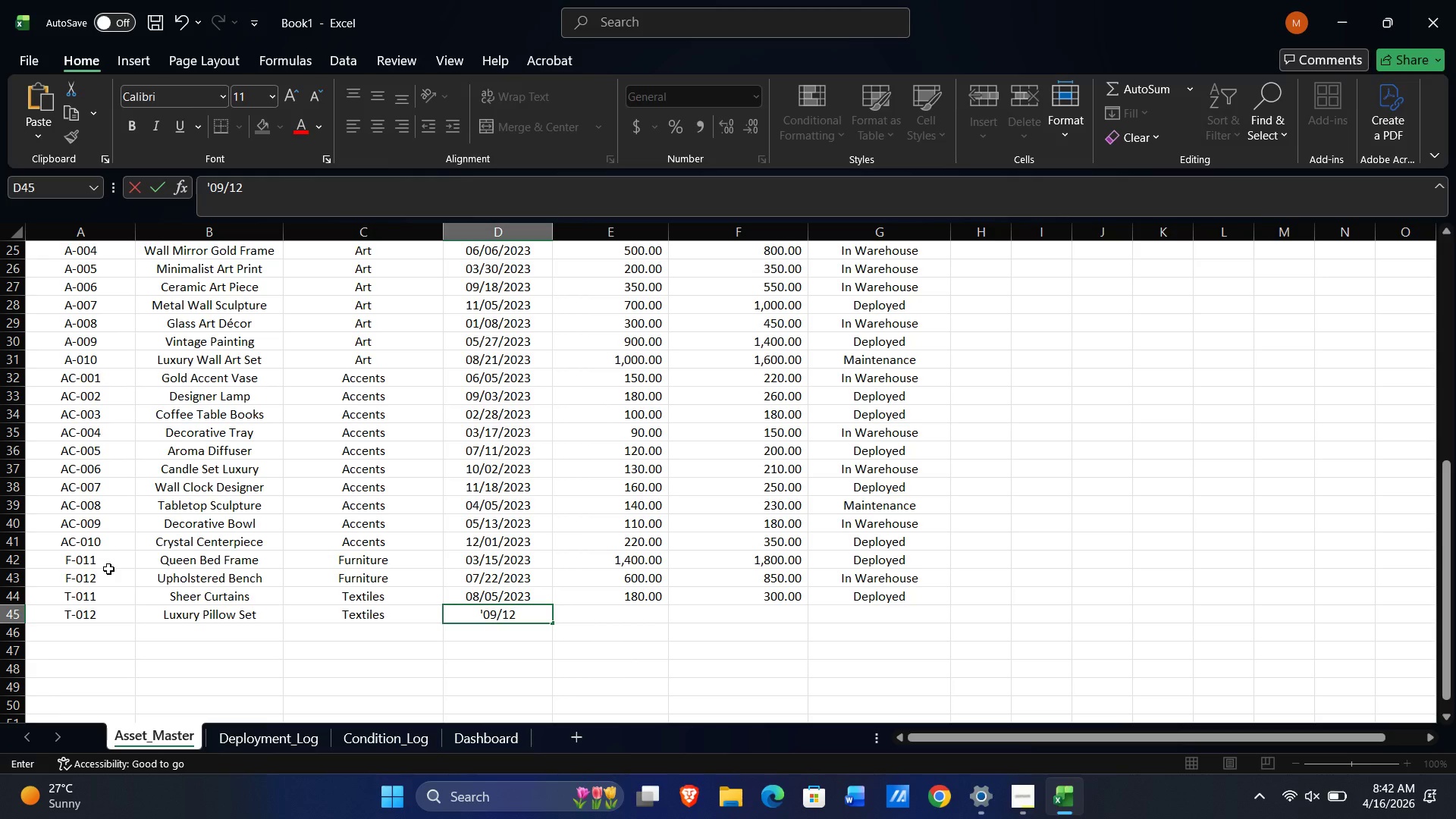 
key(NumpadDivide)
 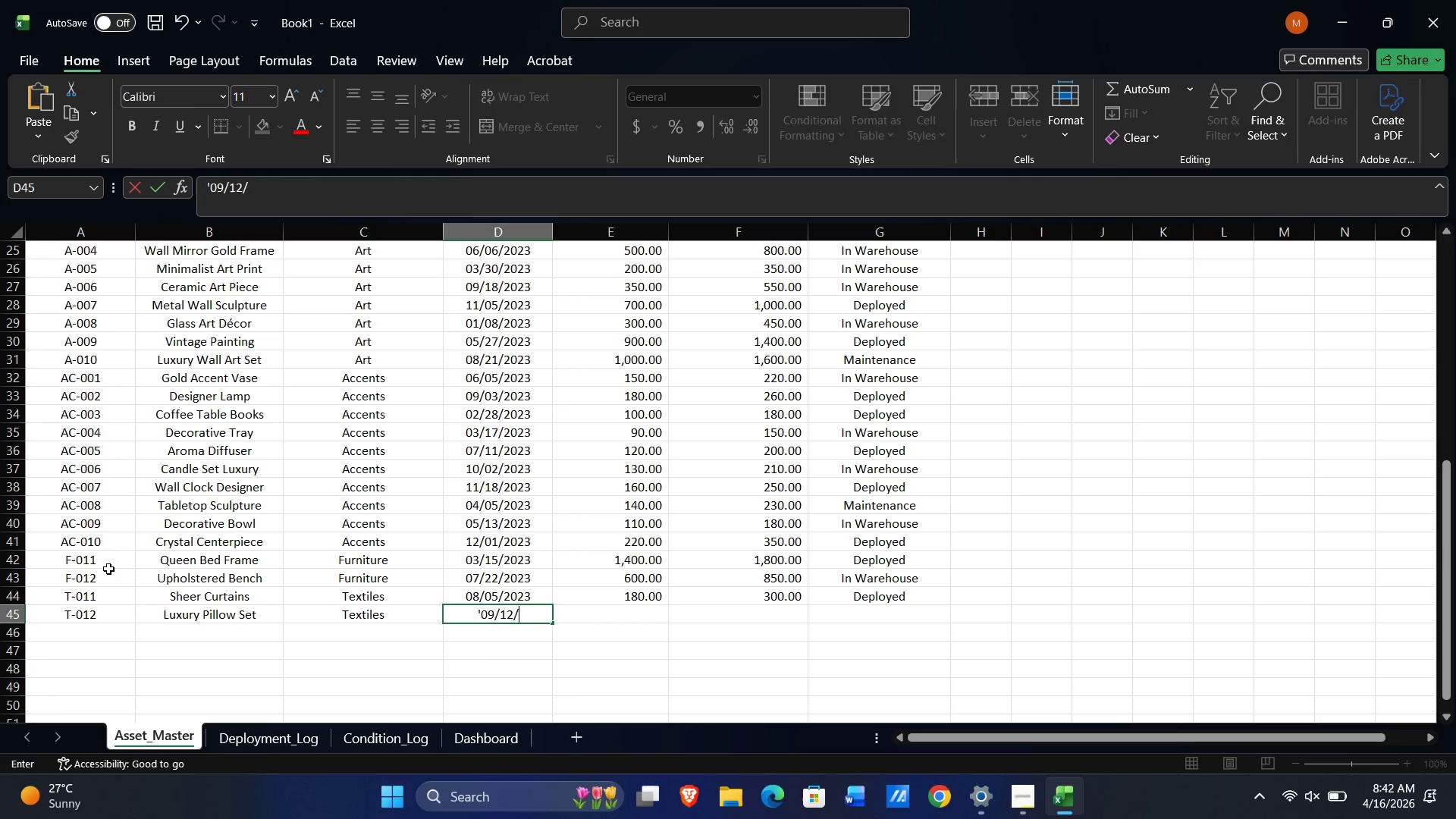 
key(Numpad2)
 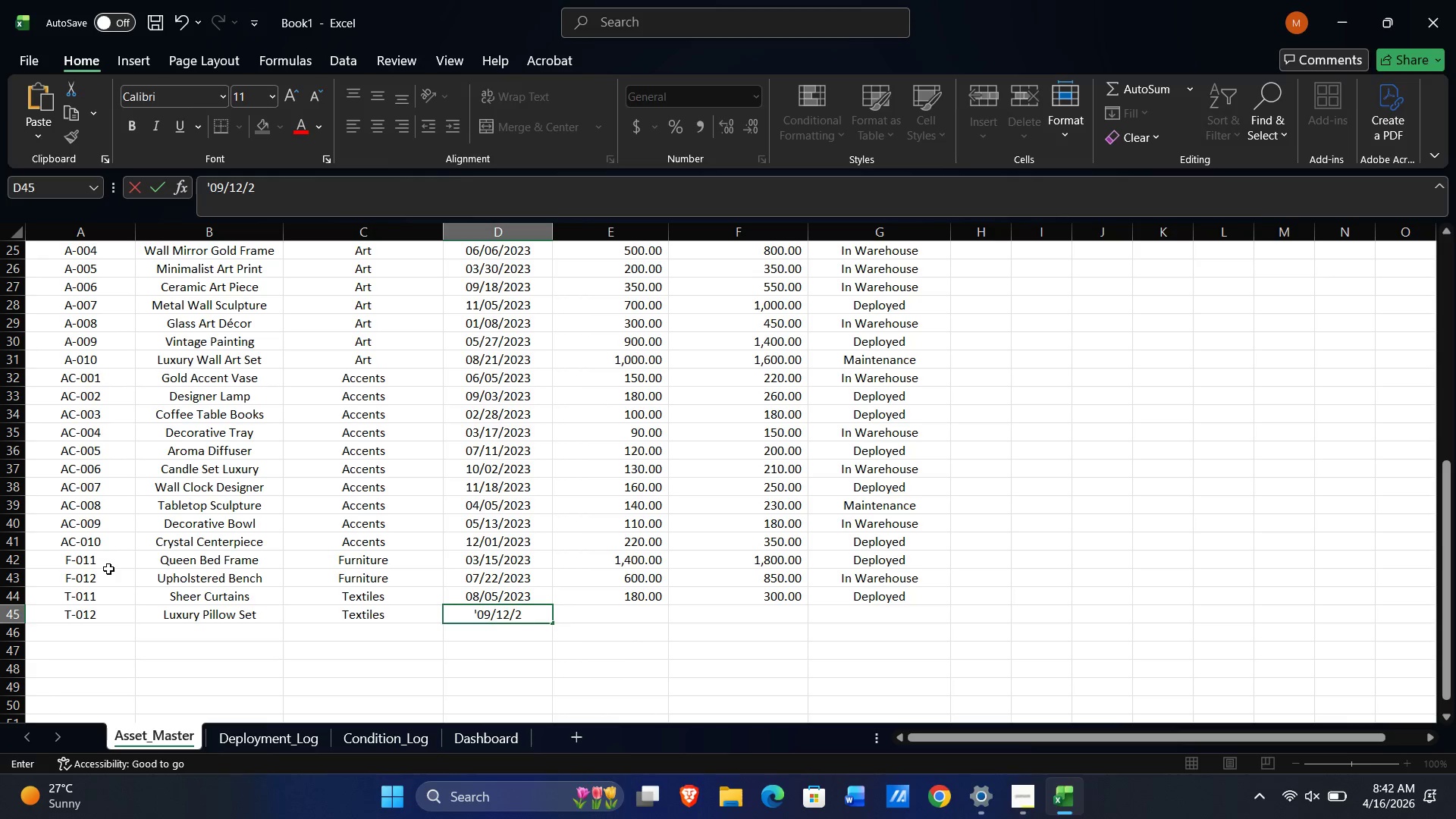 
key(Numpad0)
 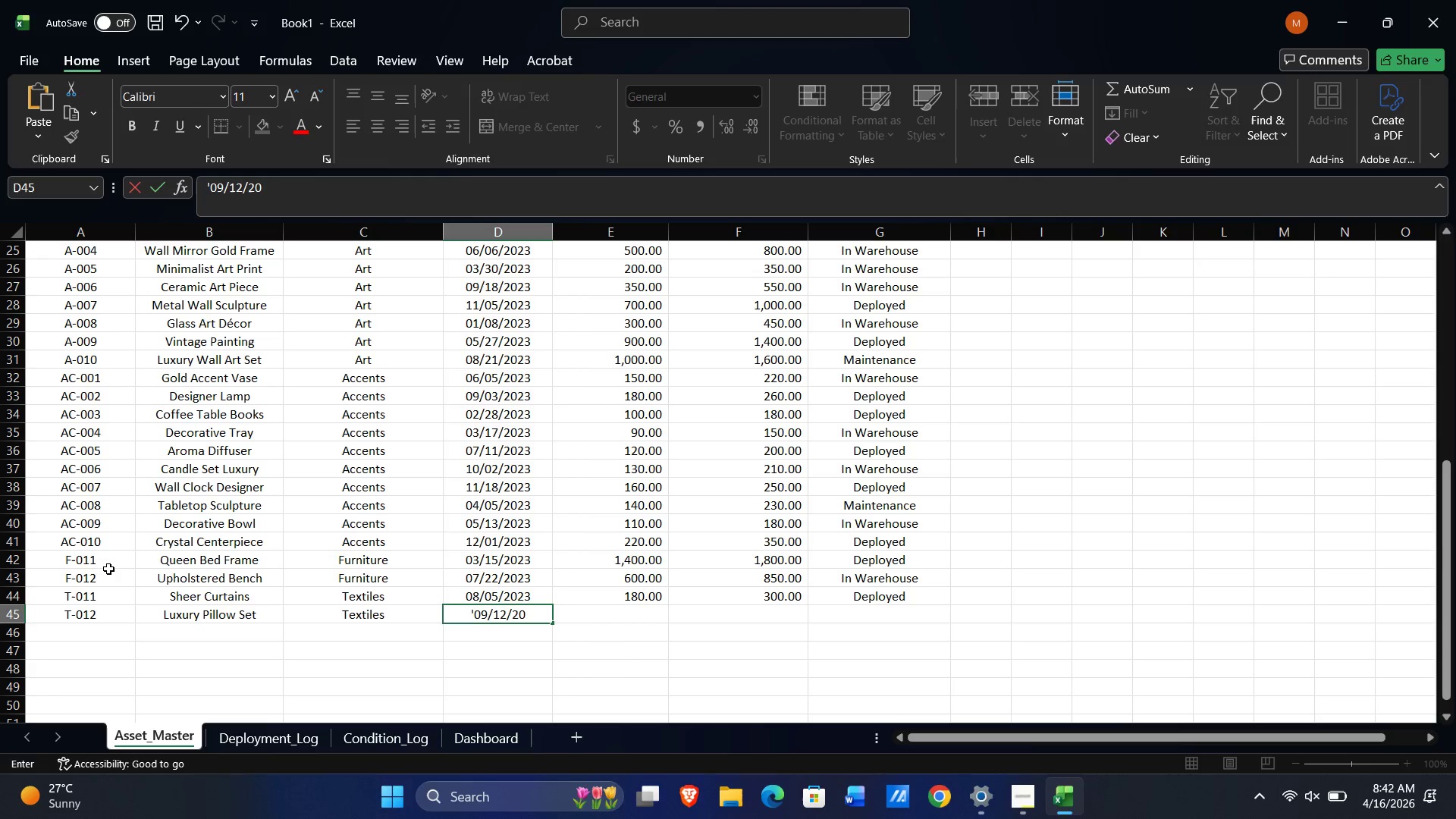 
key(Numpad2)
 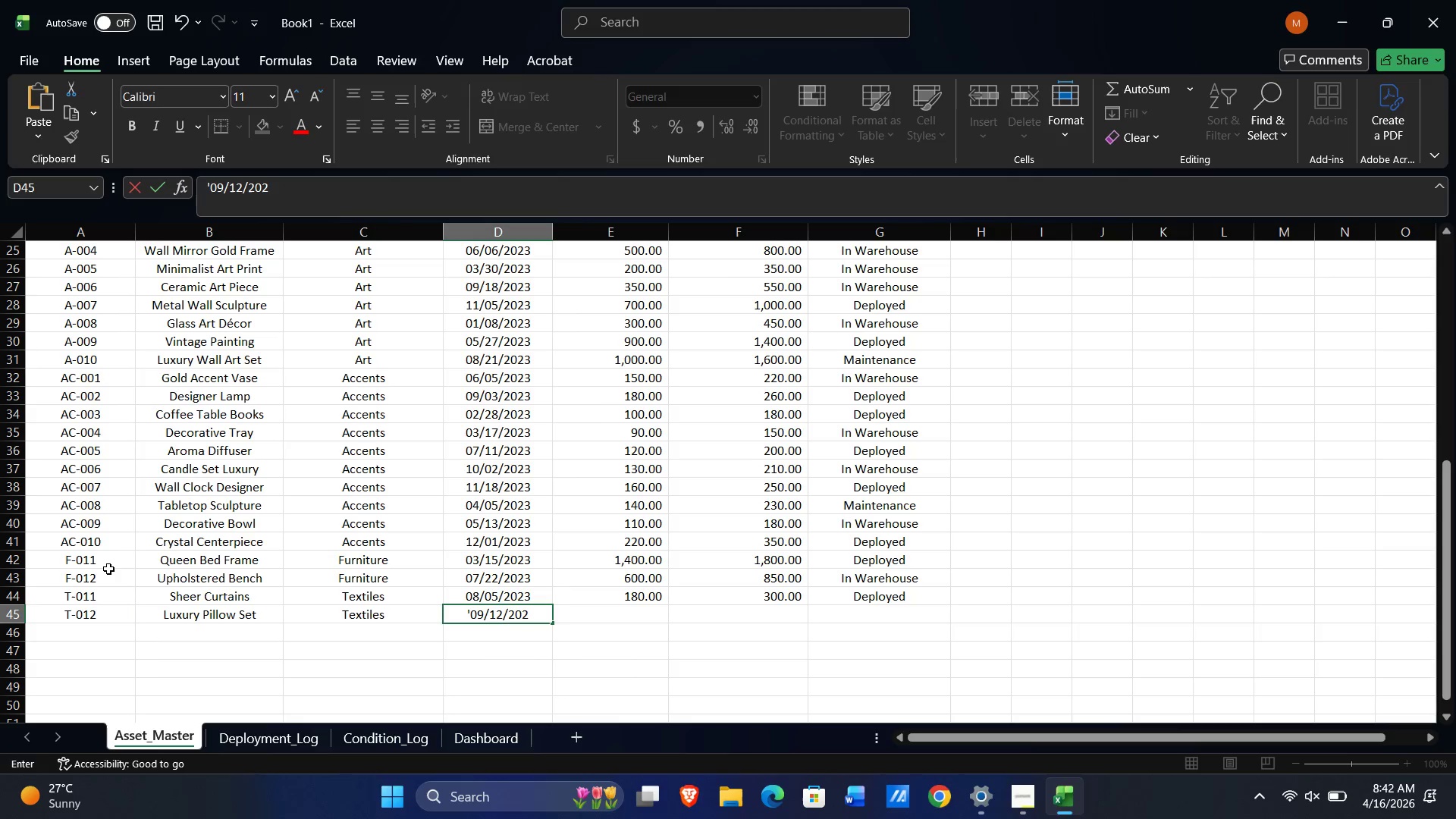 
key(Numpad3)
 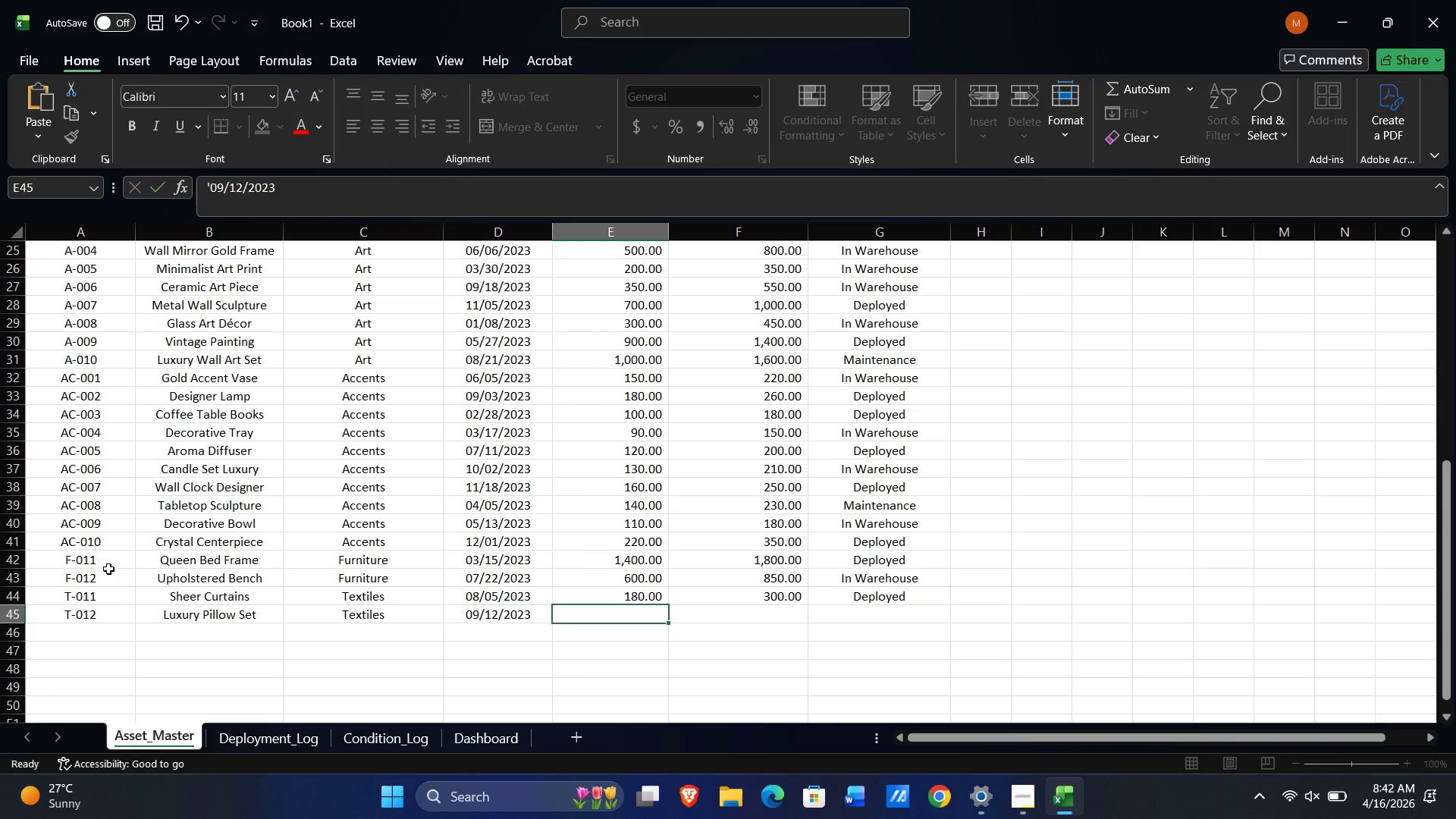 
key(Tab)
 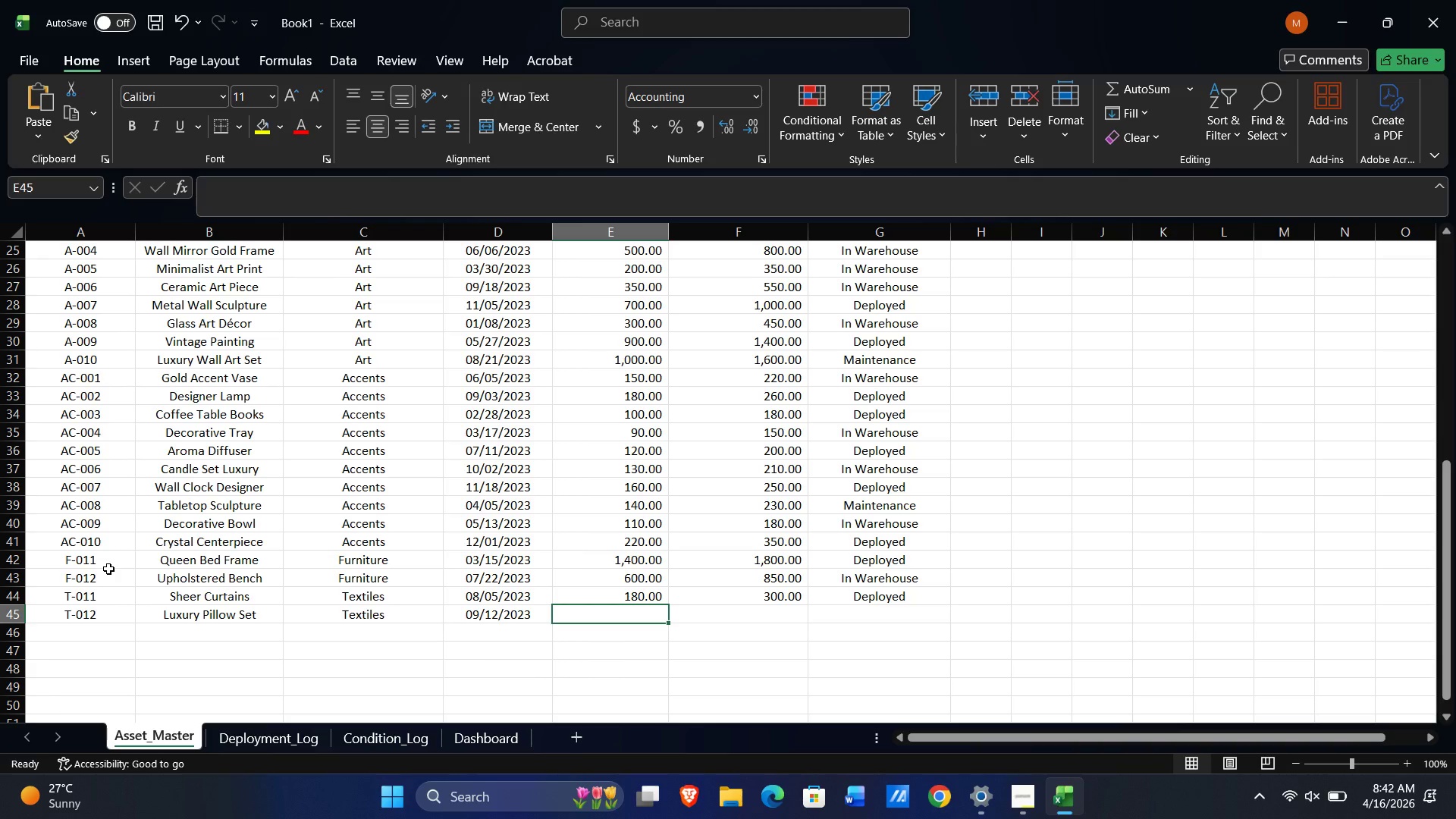 
wait(5.06)
 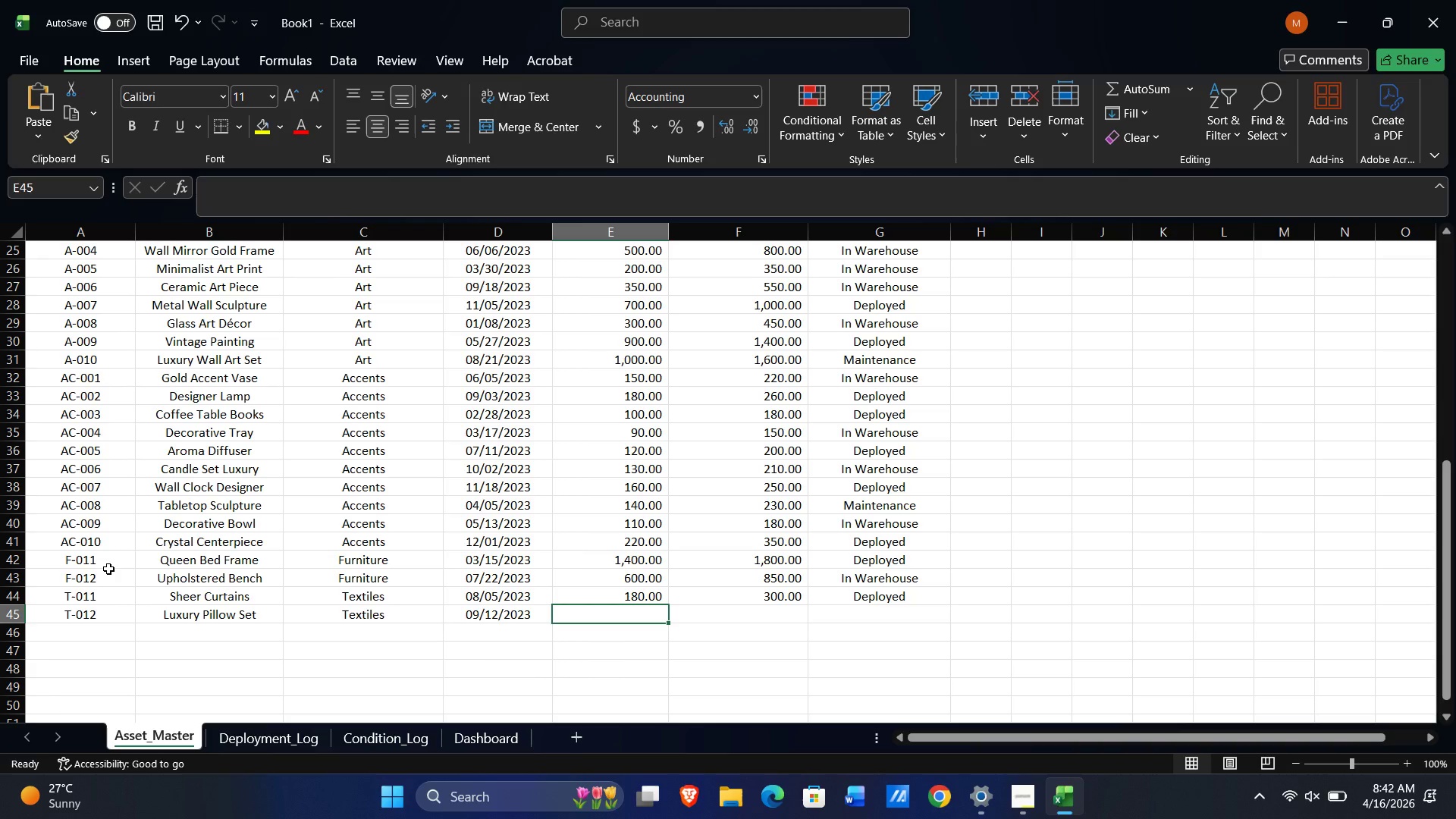 
key(Numpad2)
 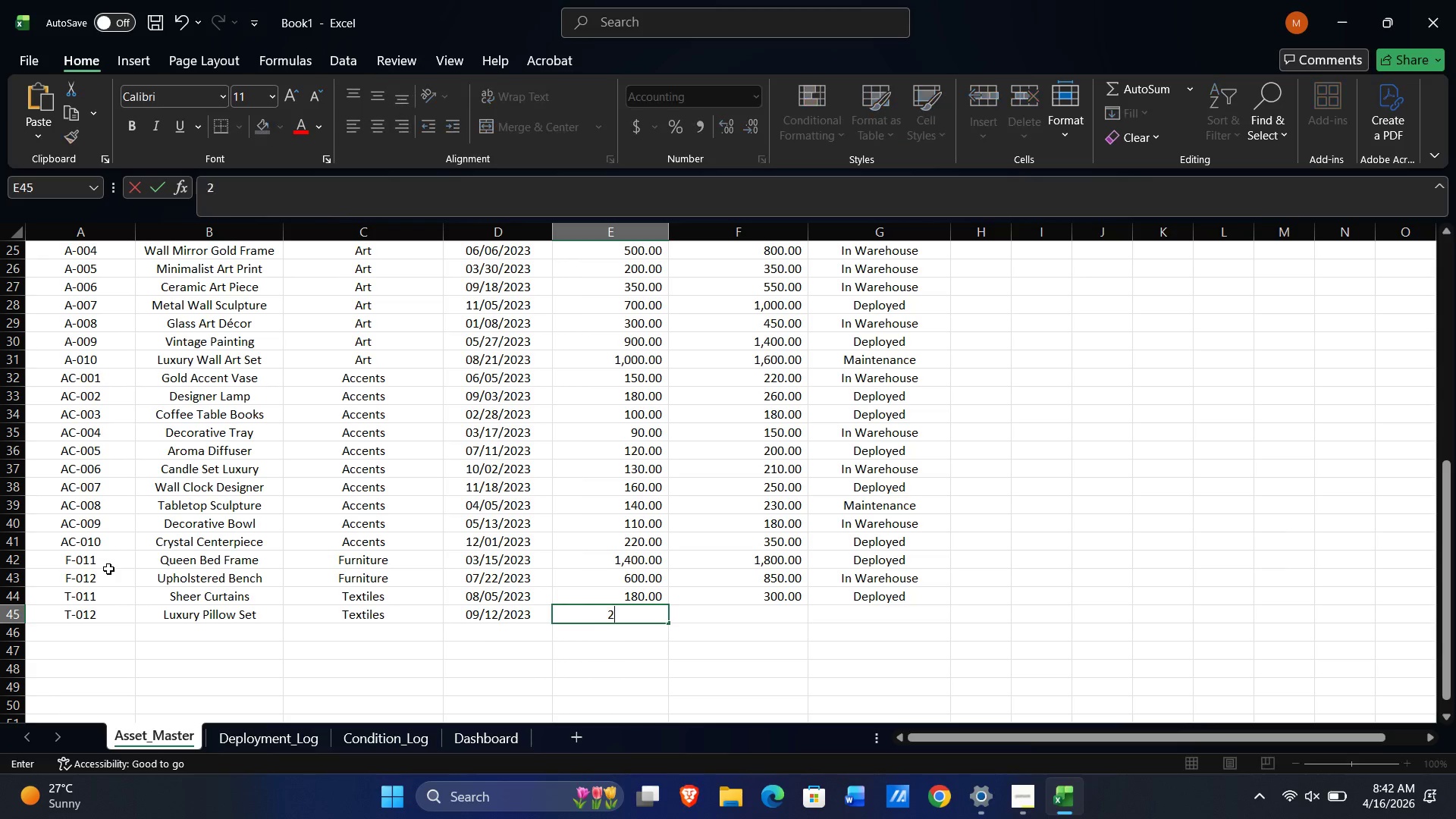 
key(Numpad5)
 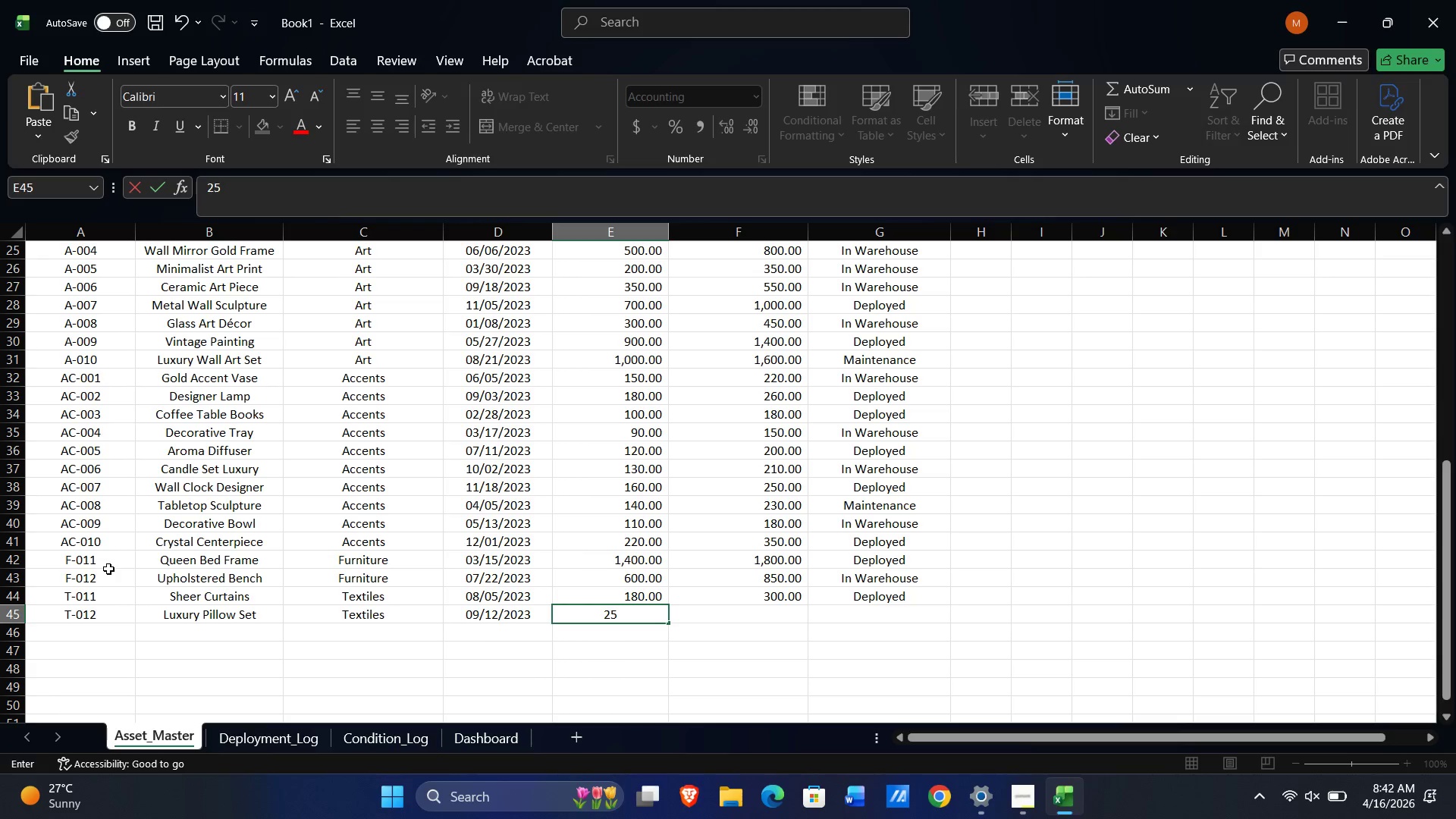 
key(Backspace)
 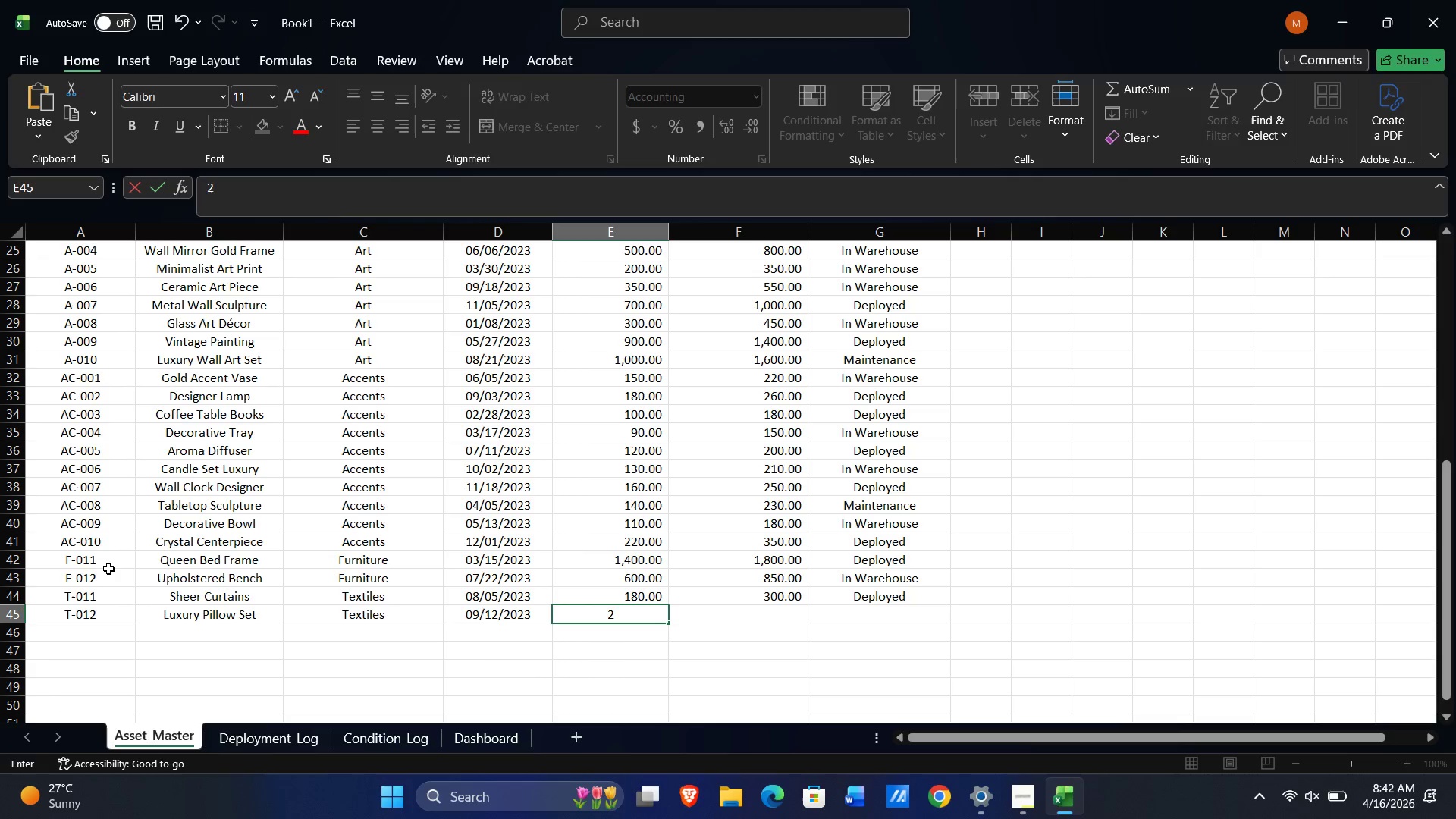 
key(Numpad2)
 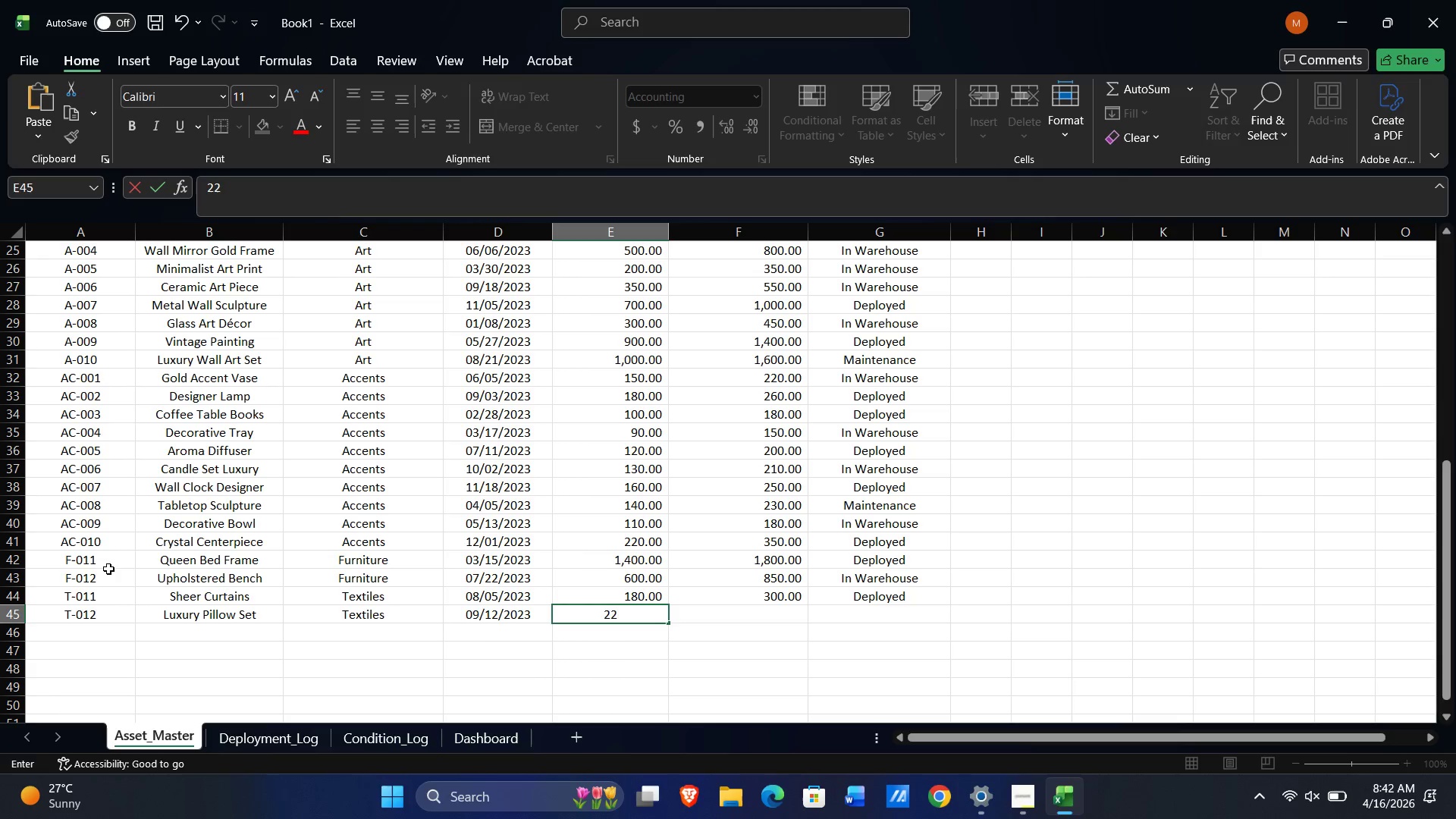 
key(Numpad0)
 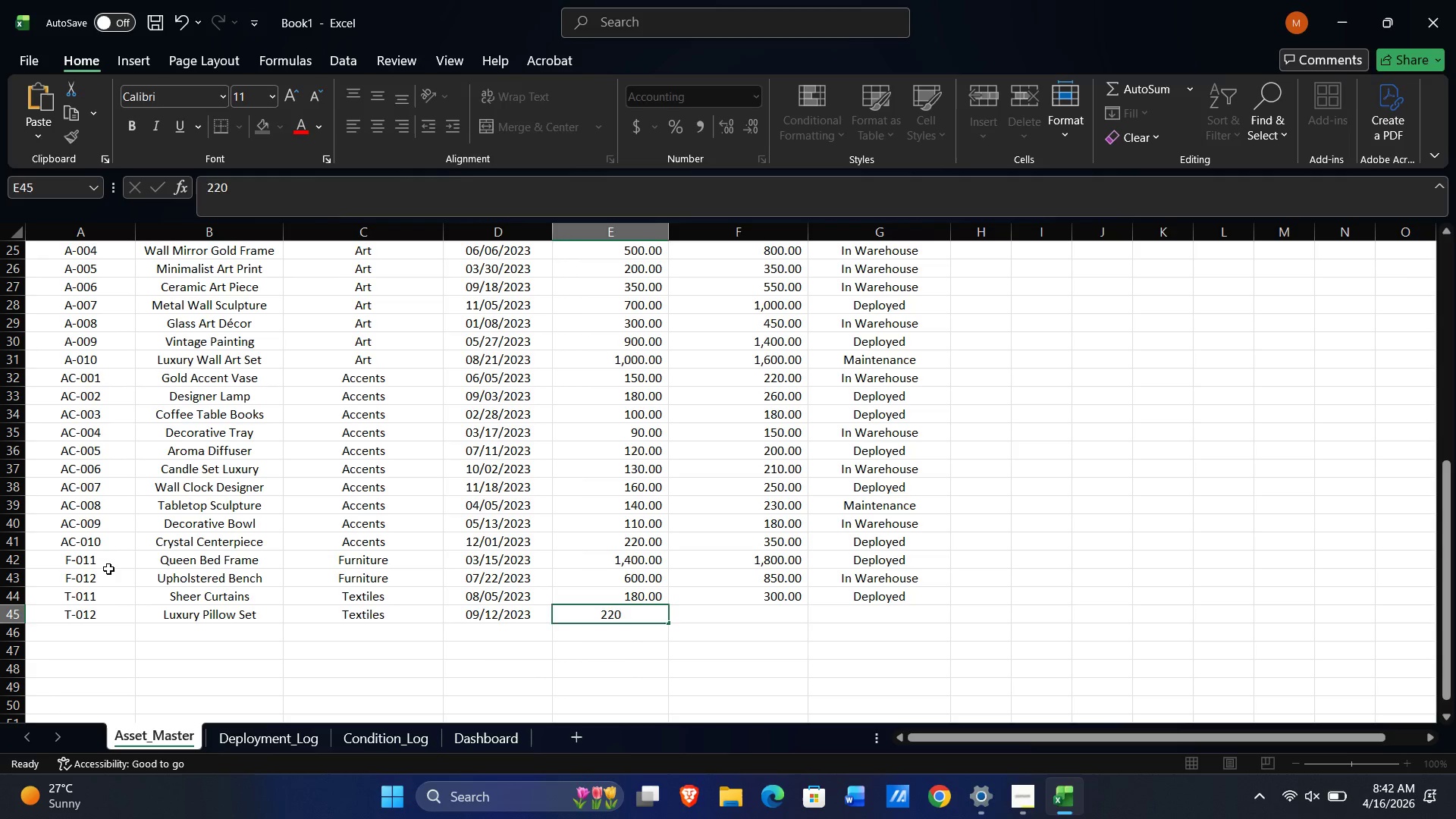 
key(Tab)
 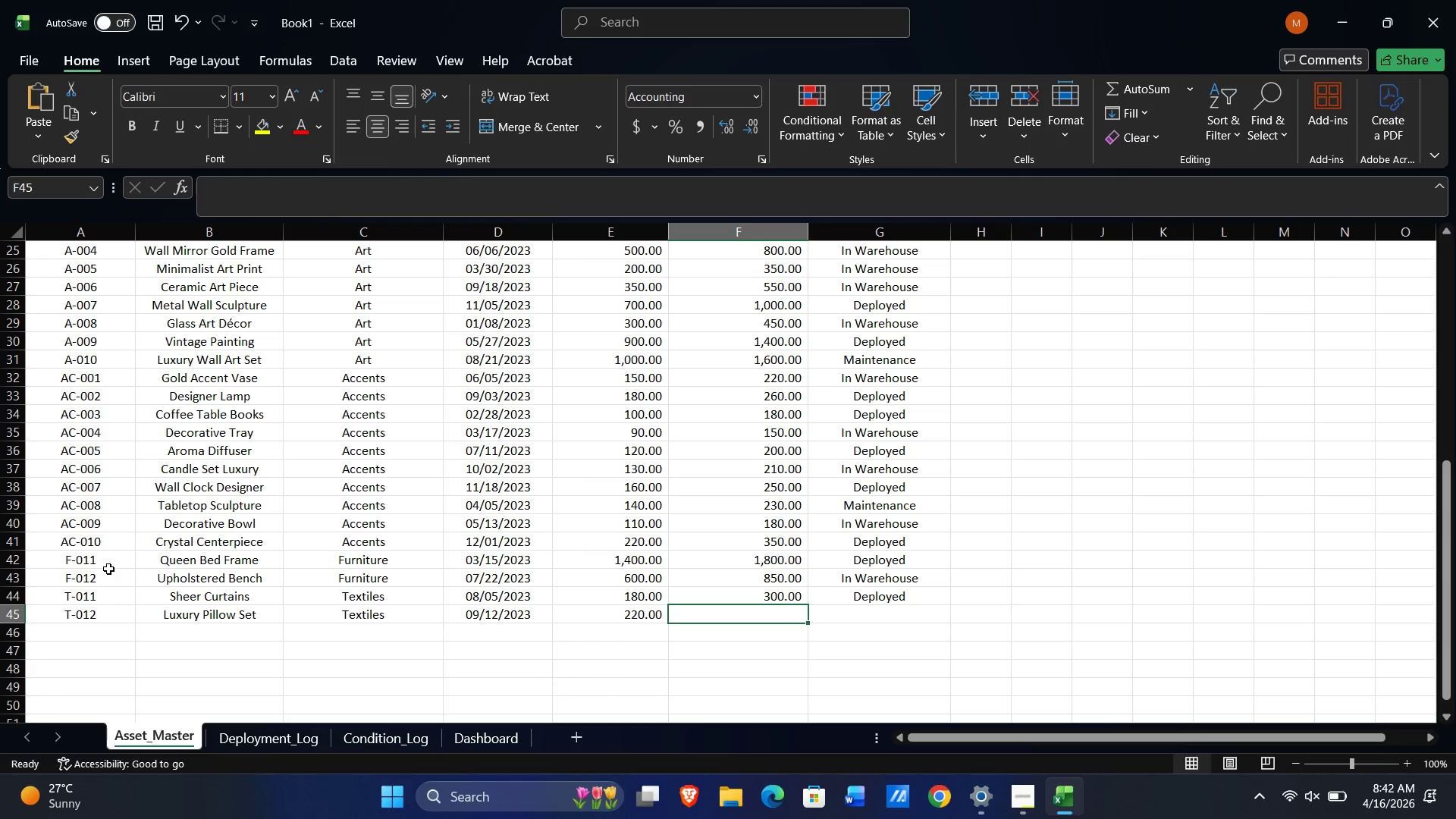 
key(Numpad3)
 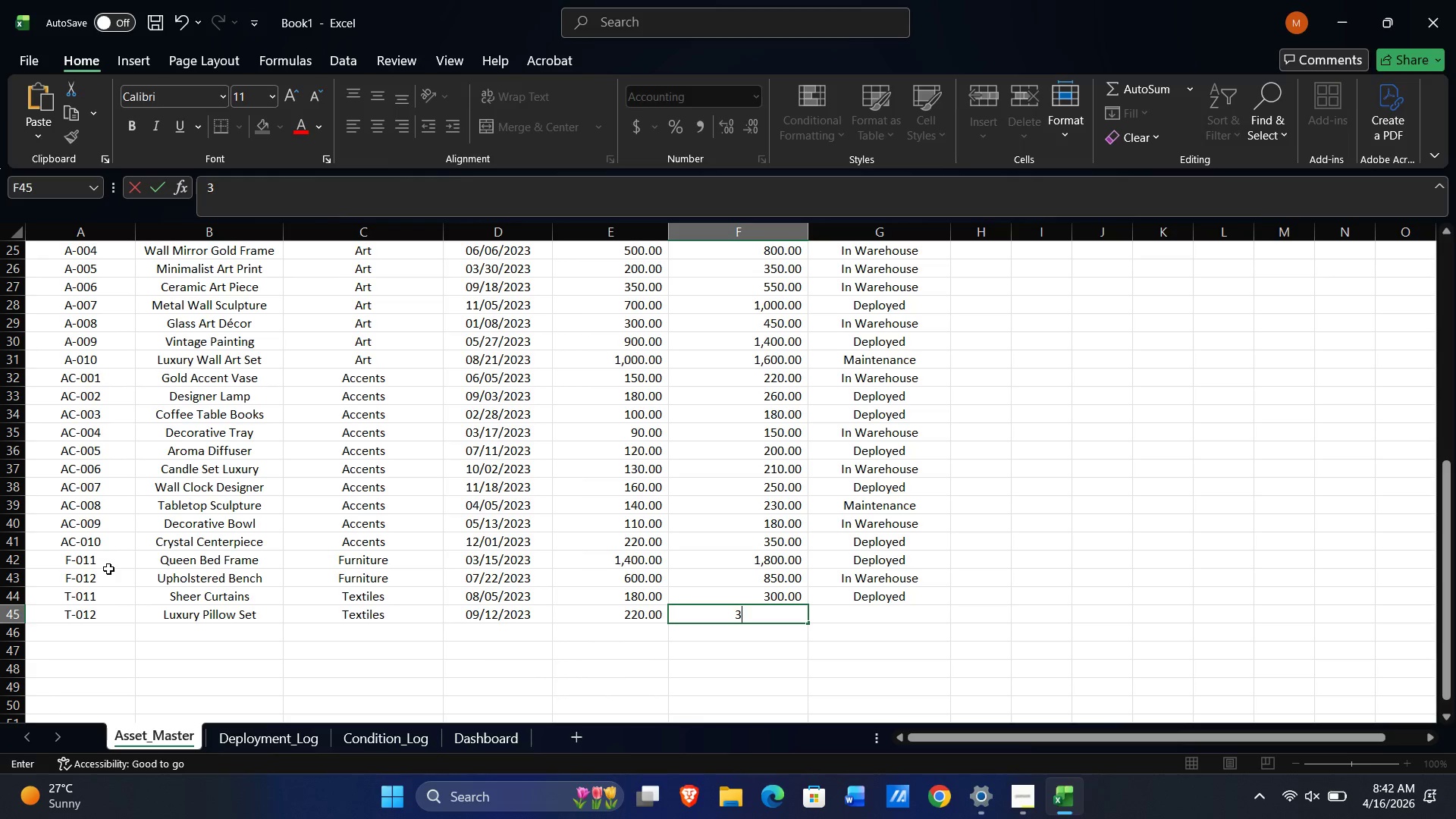 
key(Numpad5)
 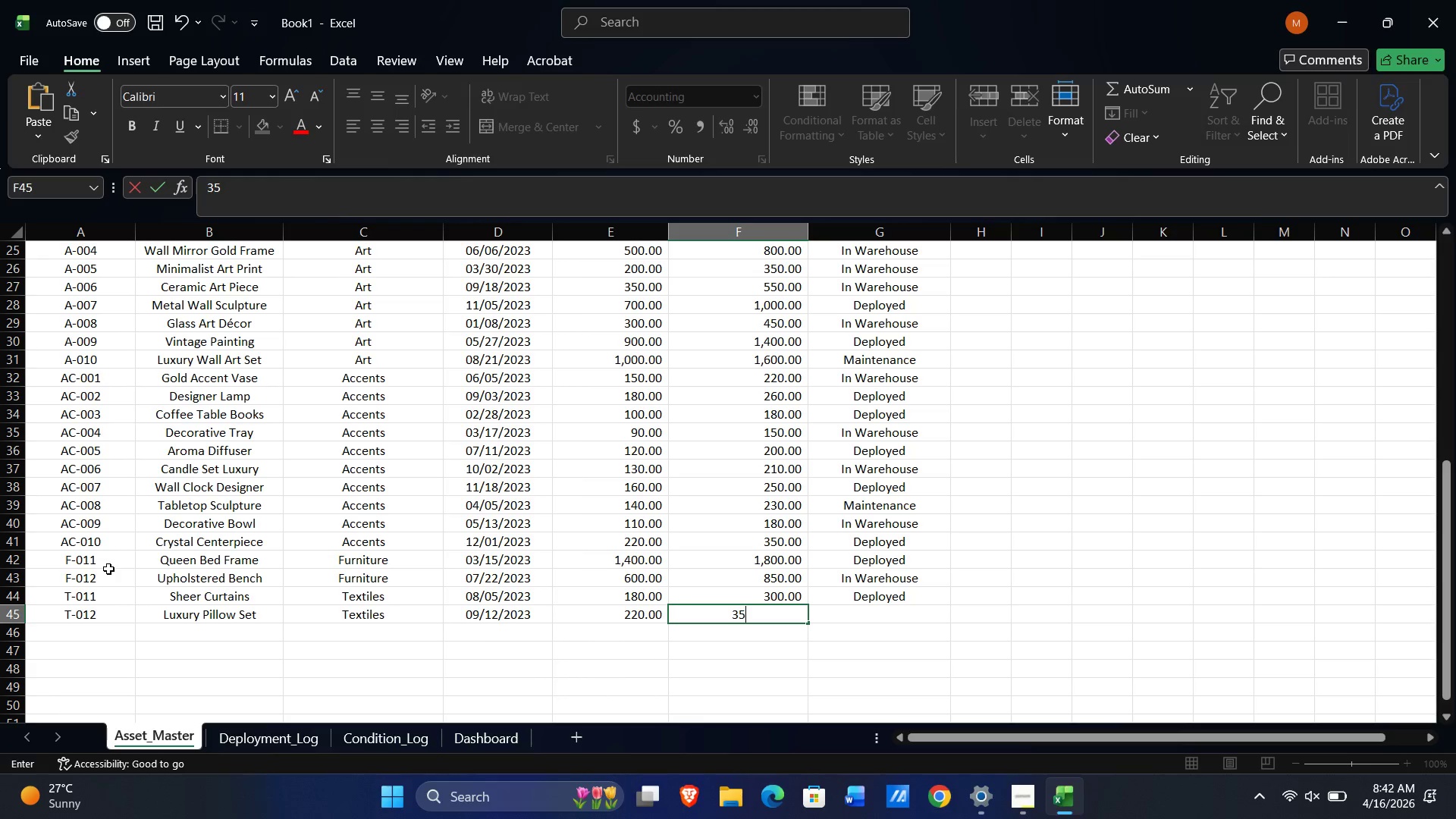 
key(Numpad0)
 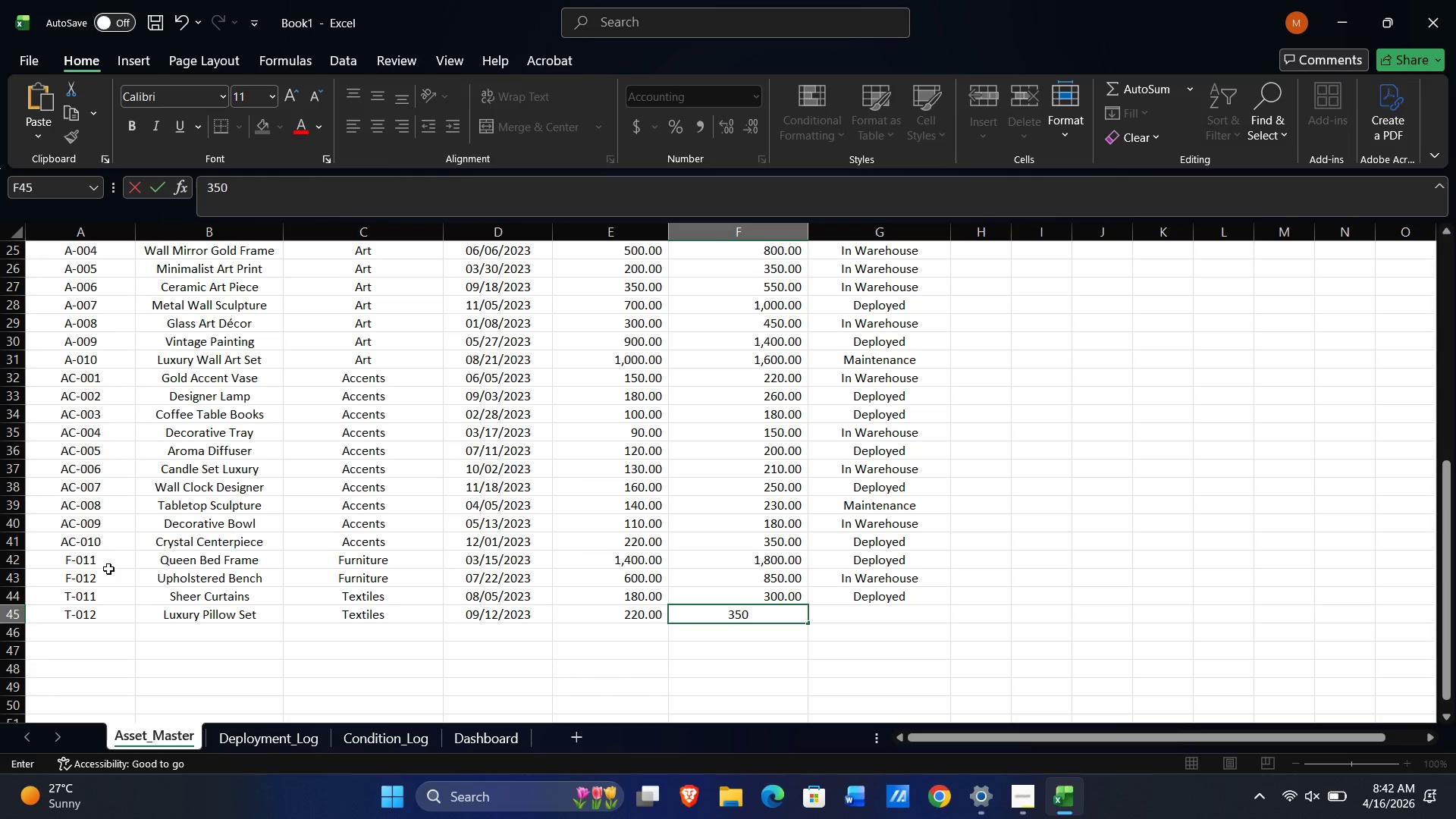 
key(Tab)
 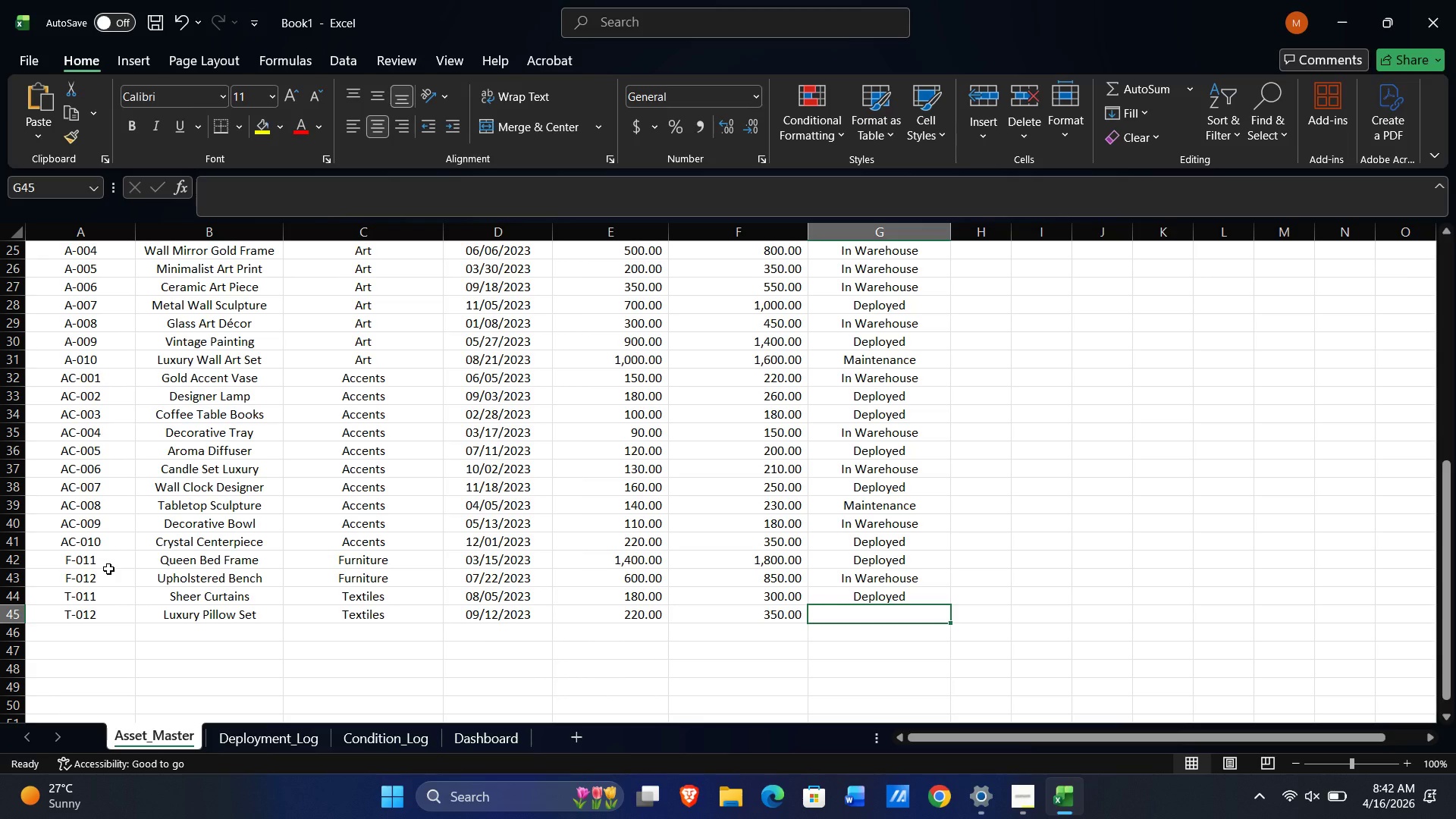 
key(Shift+ShiftLeft)
 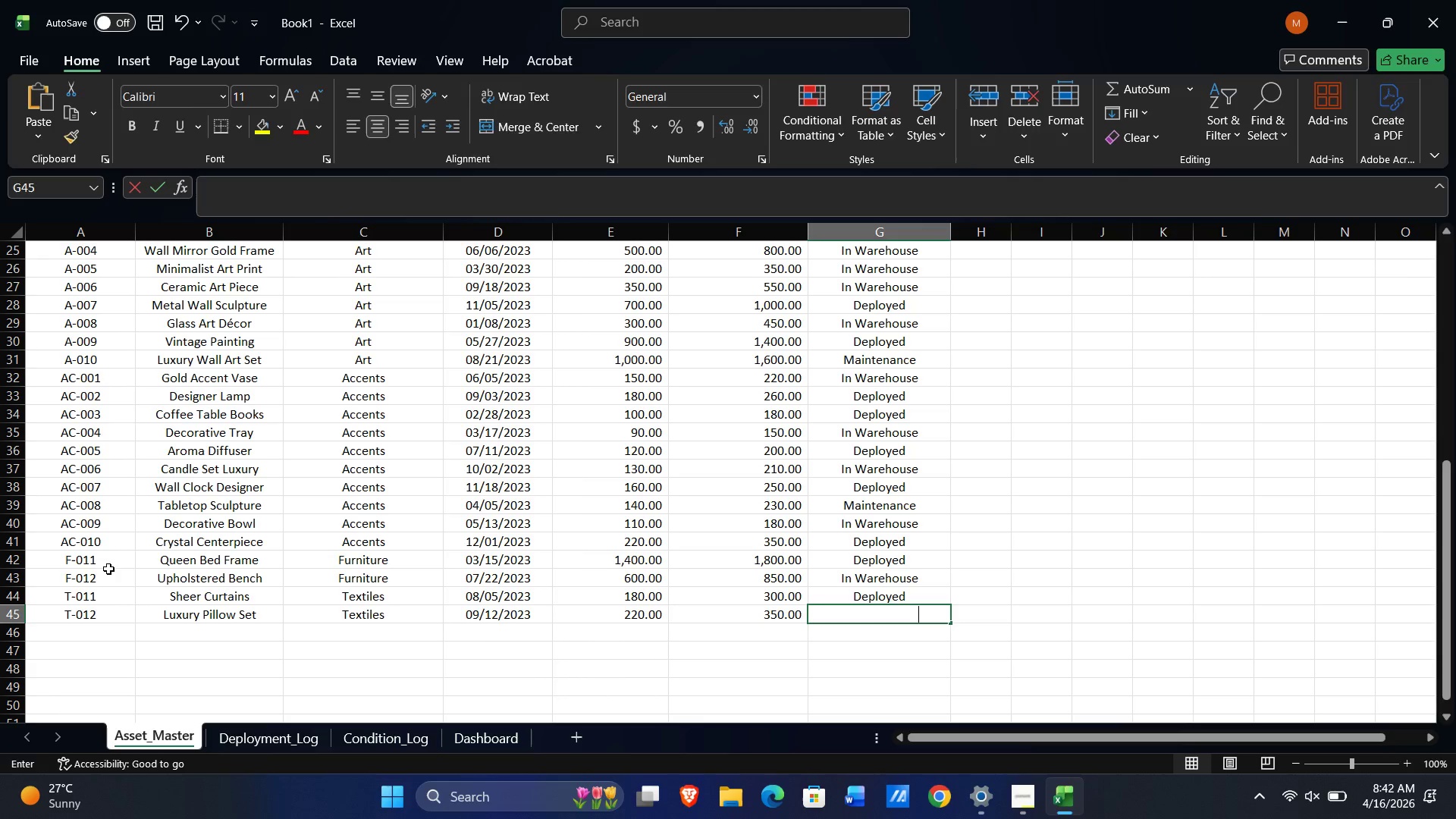 
key(Shift+I)
 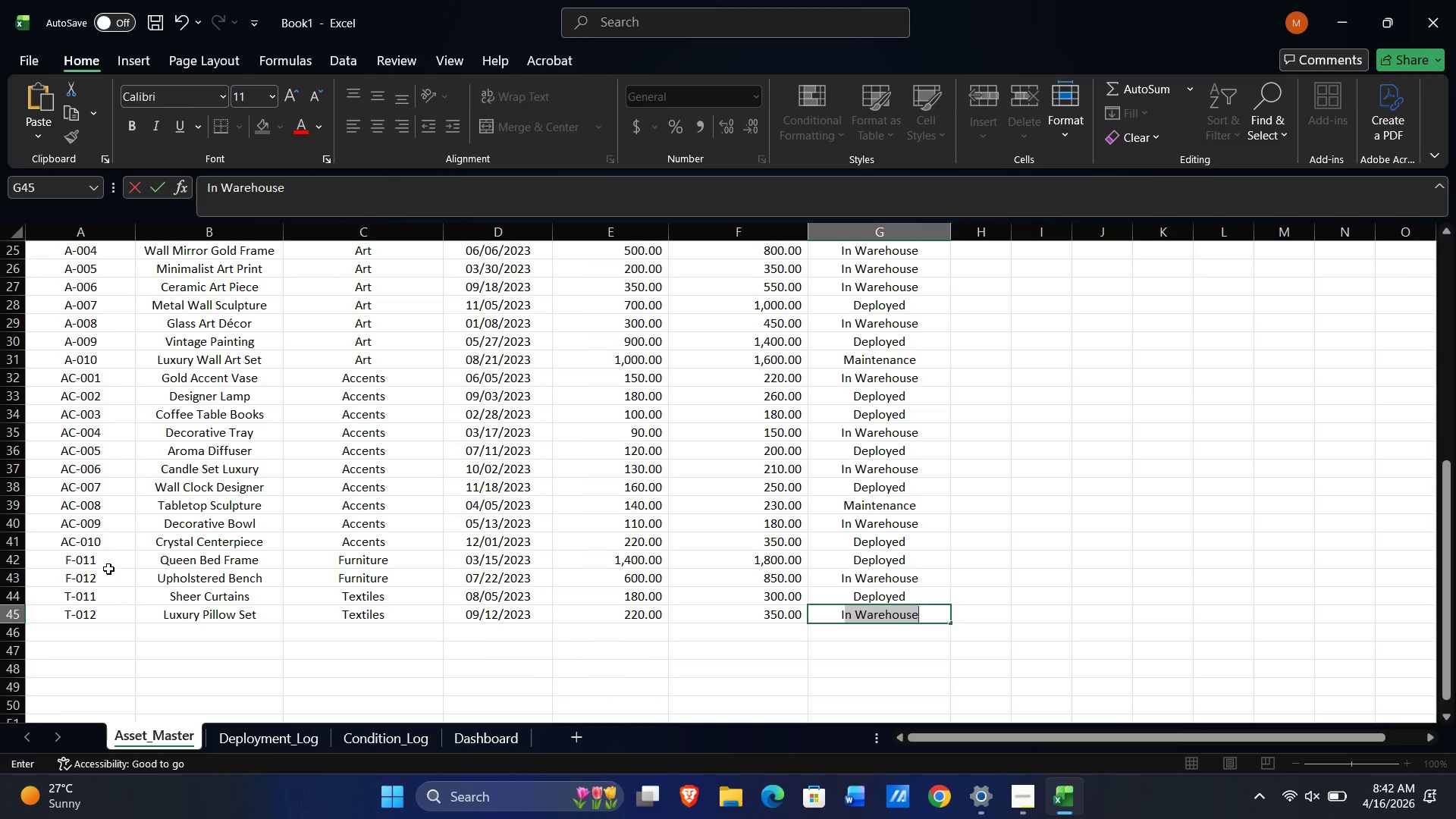 
key(NumpadEnter)
 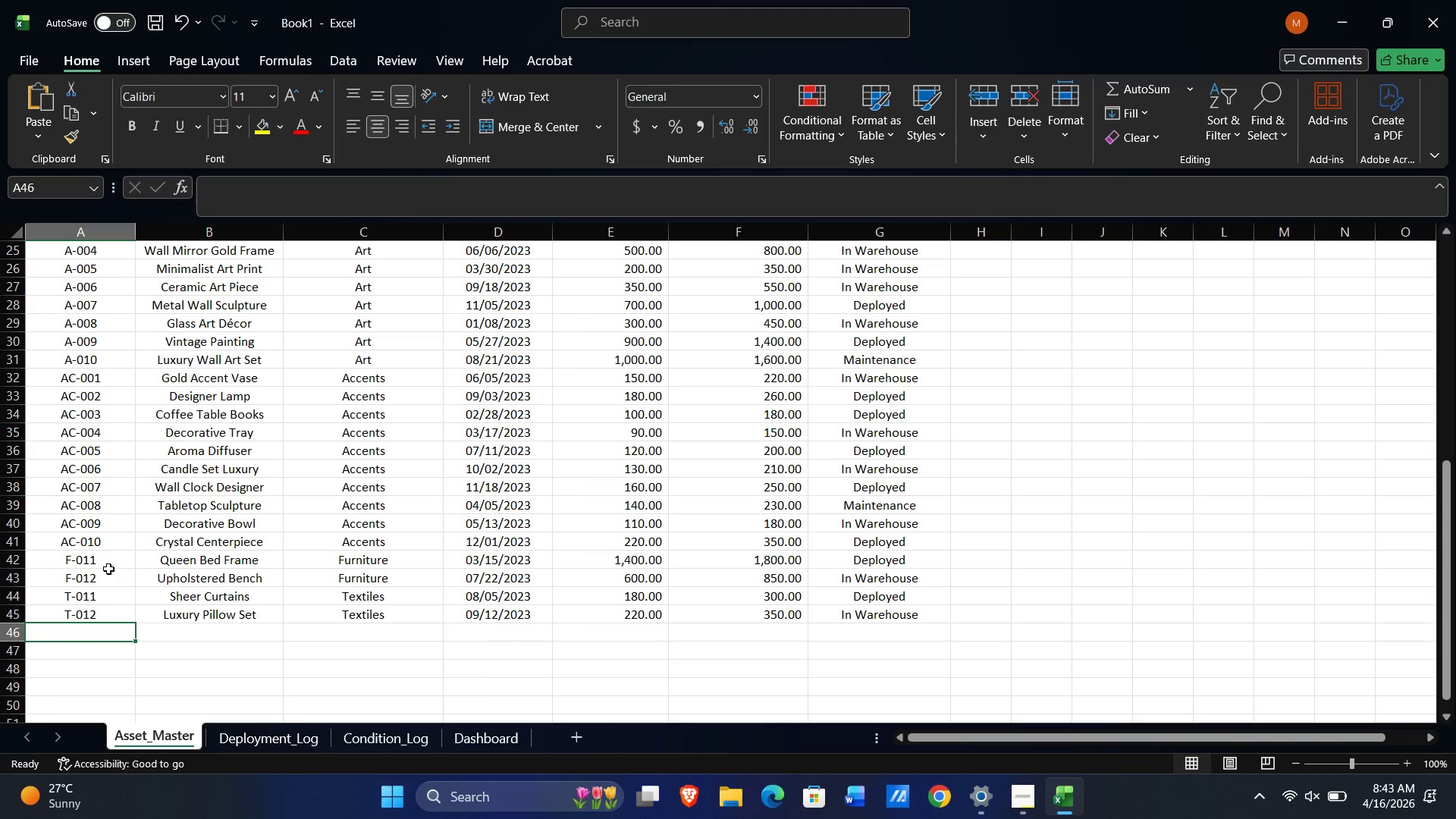 
key(Shift+ShiftLeft)
 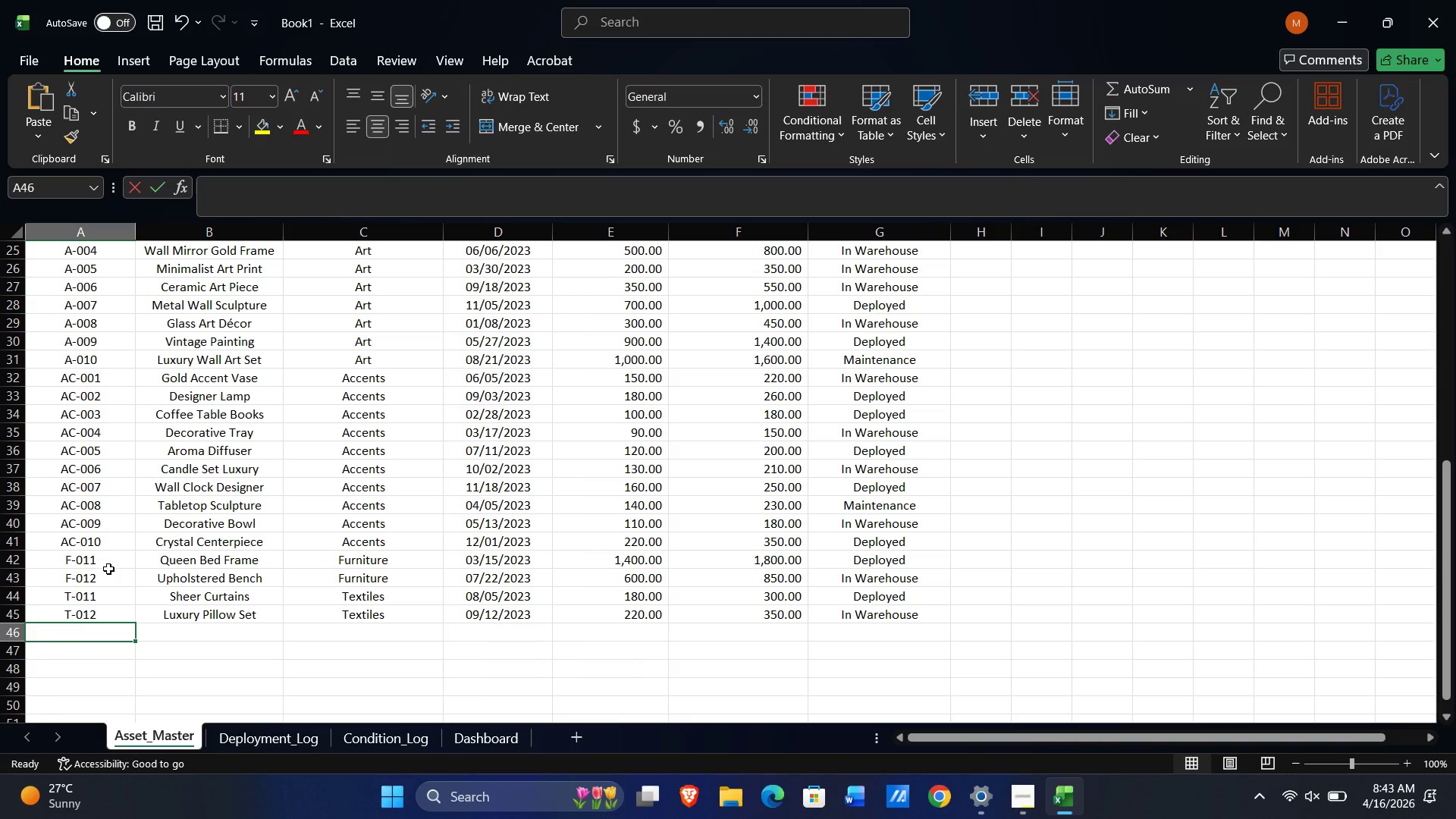 
key(Shift+A)
 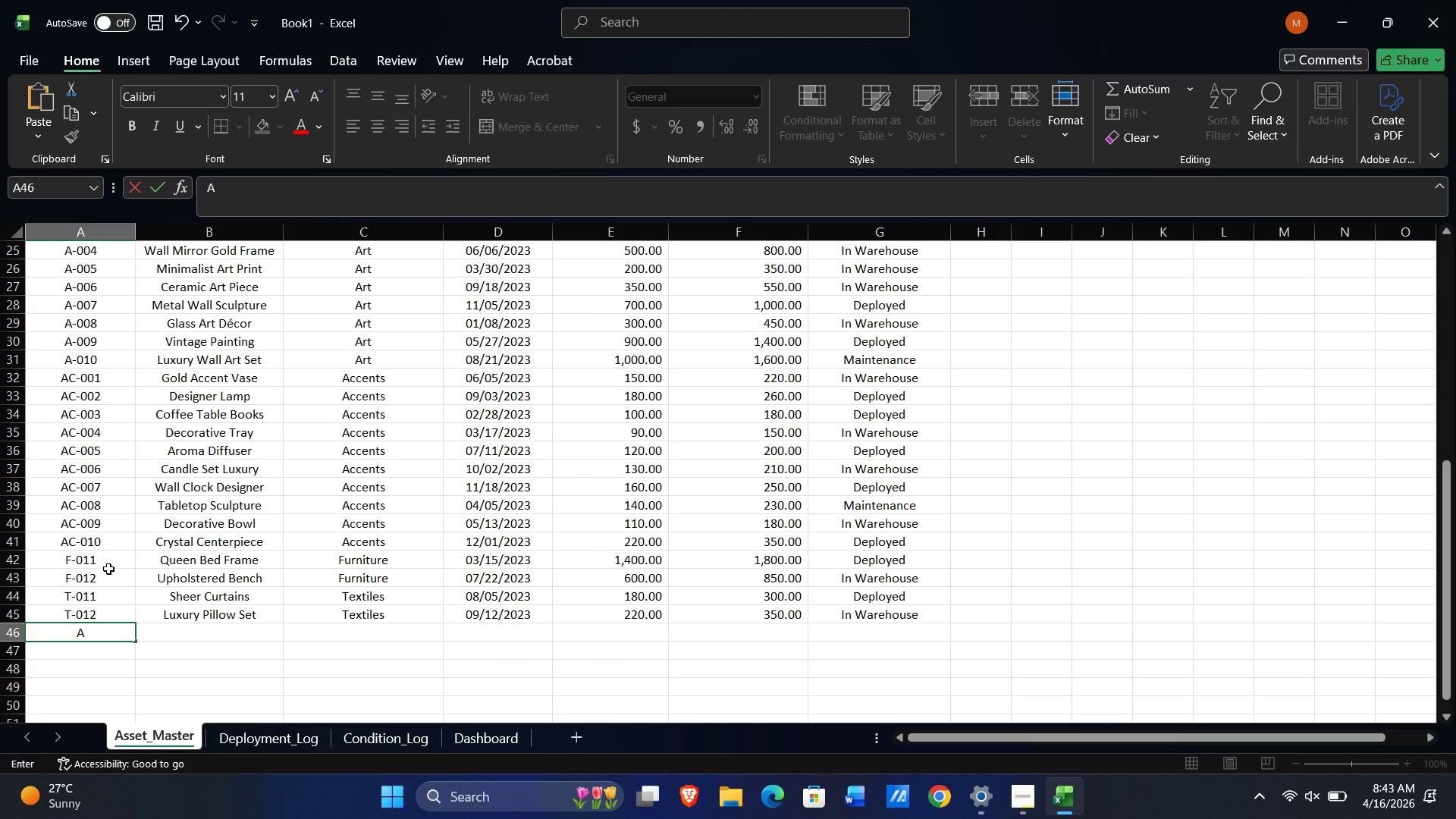 
key(NumpadSubtract)
 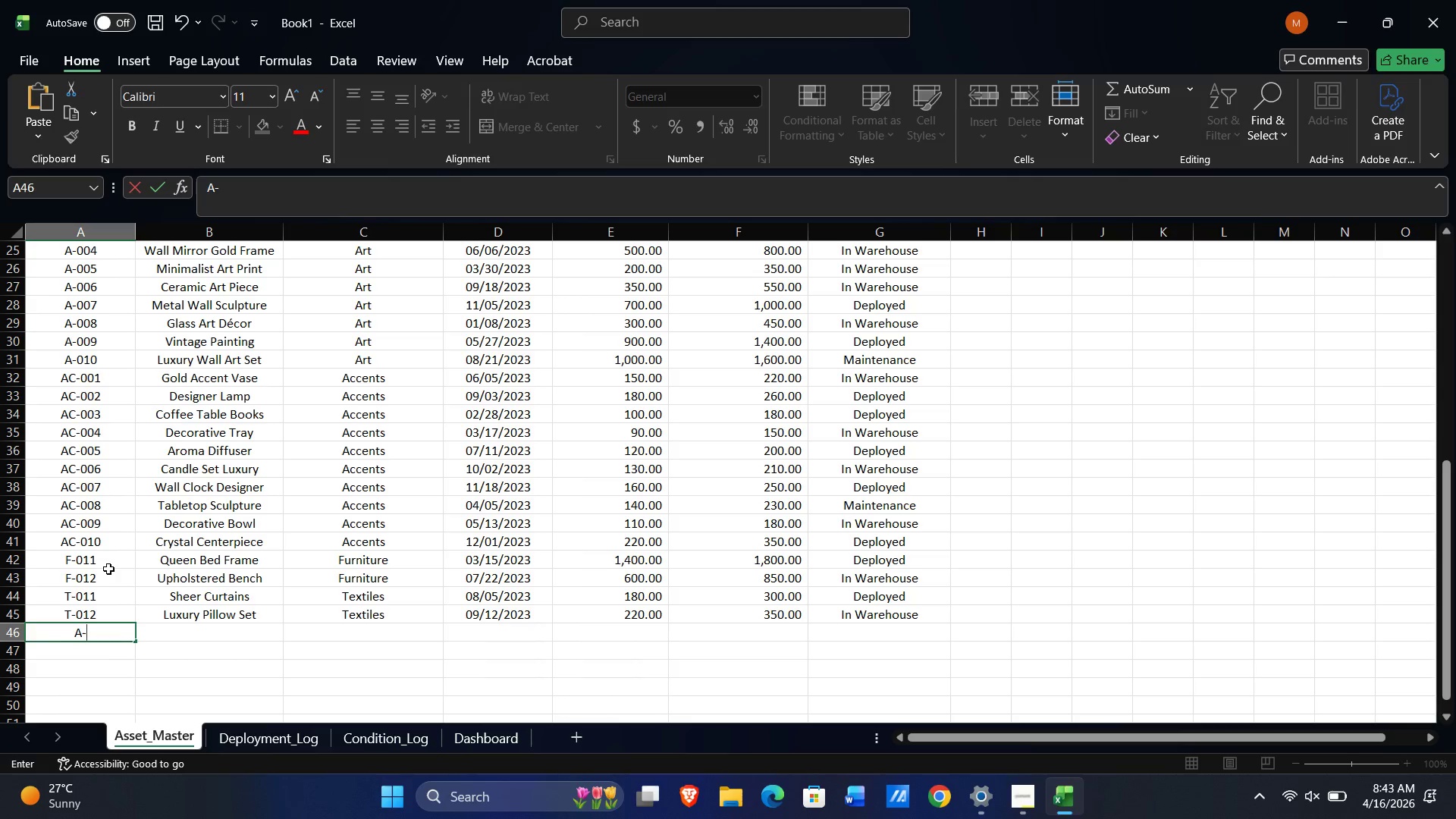 
key(Numpad0)
 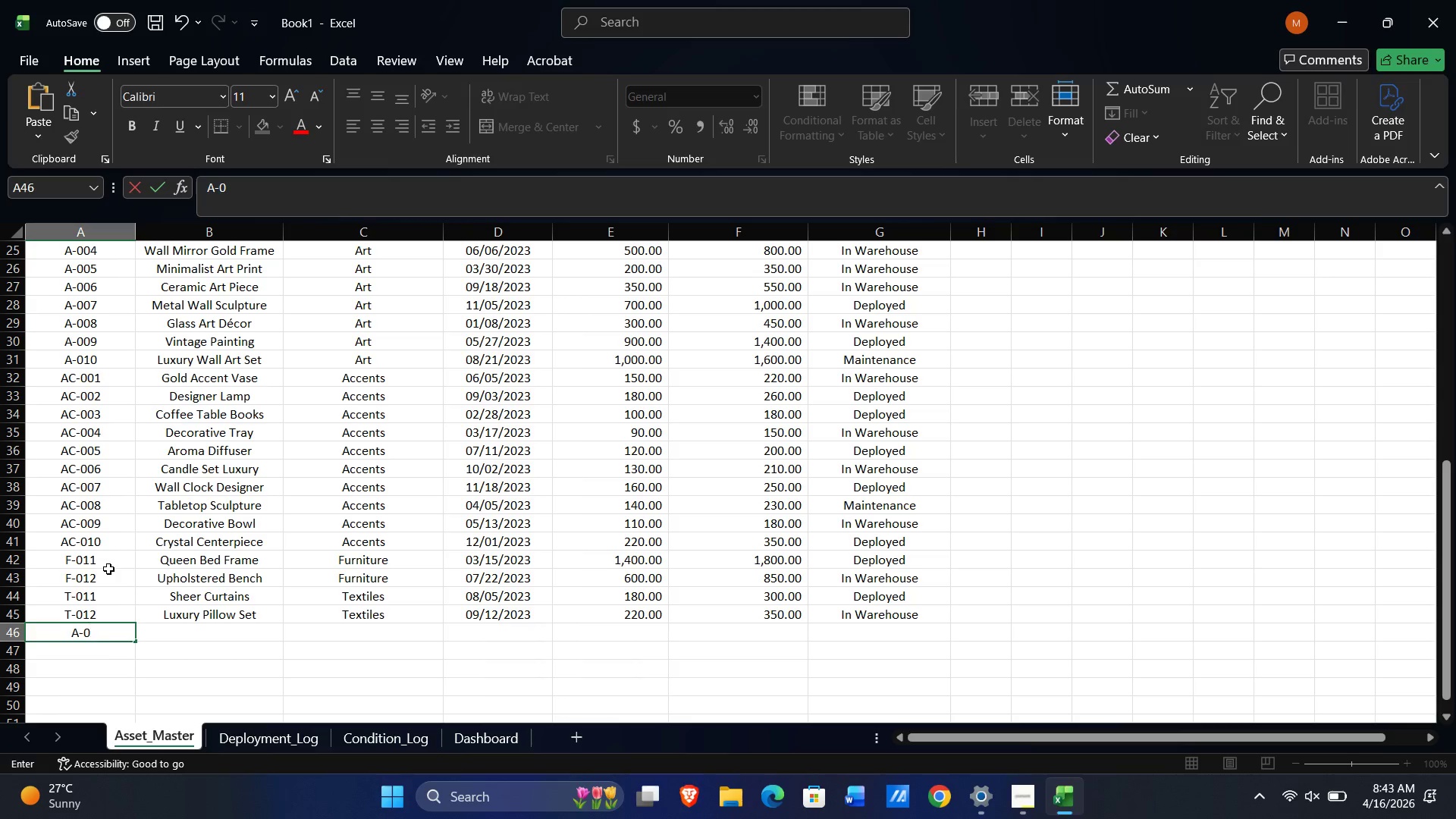 
key(Numpad1)
 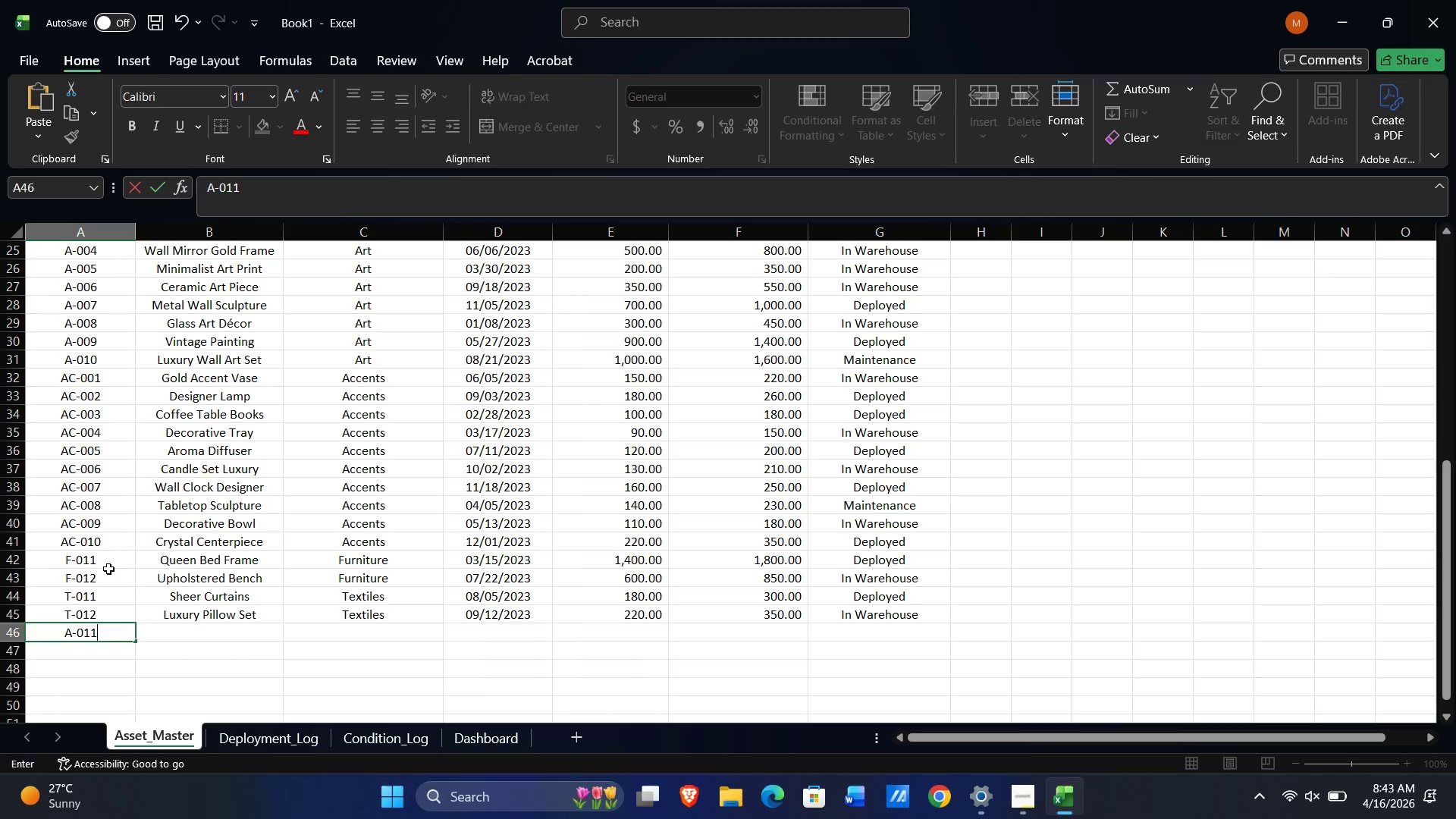 
key(Numpad1)
 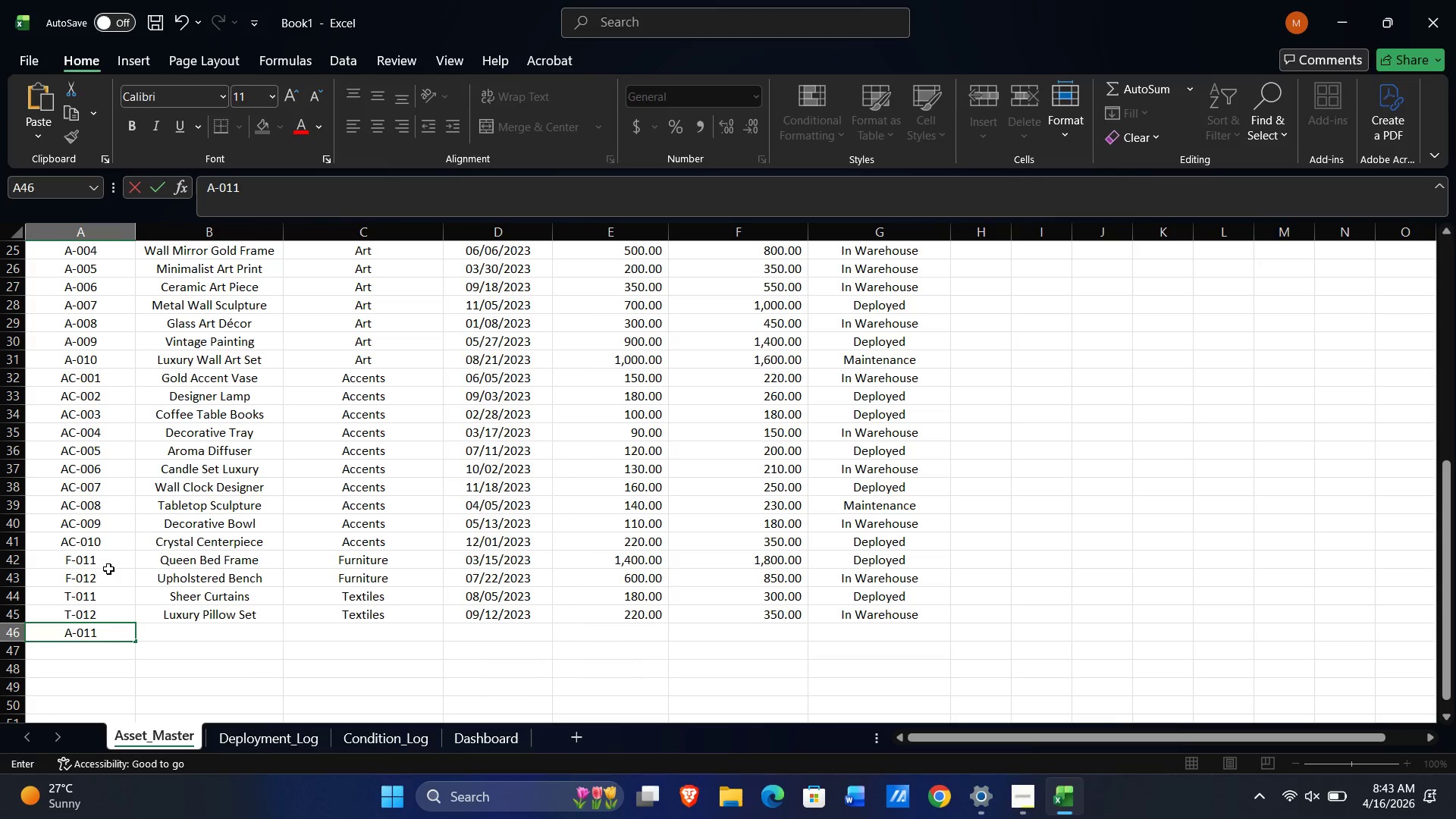 
key(Tab)
 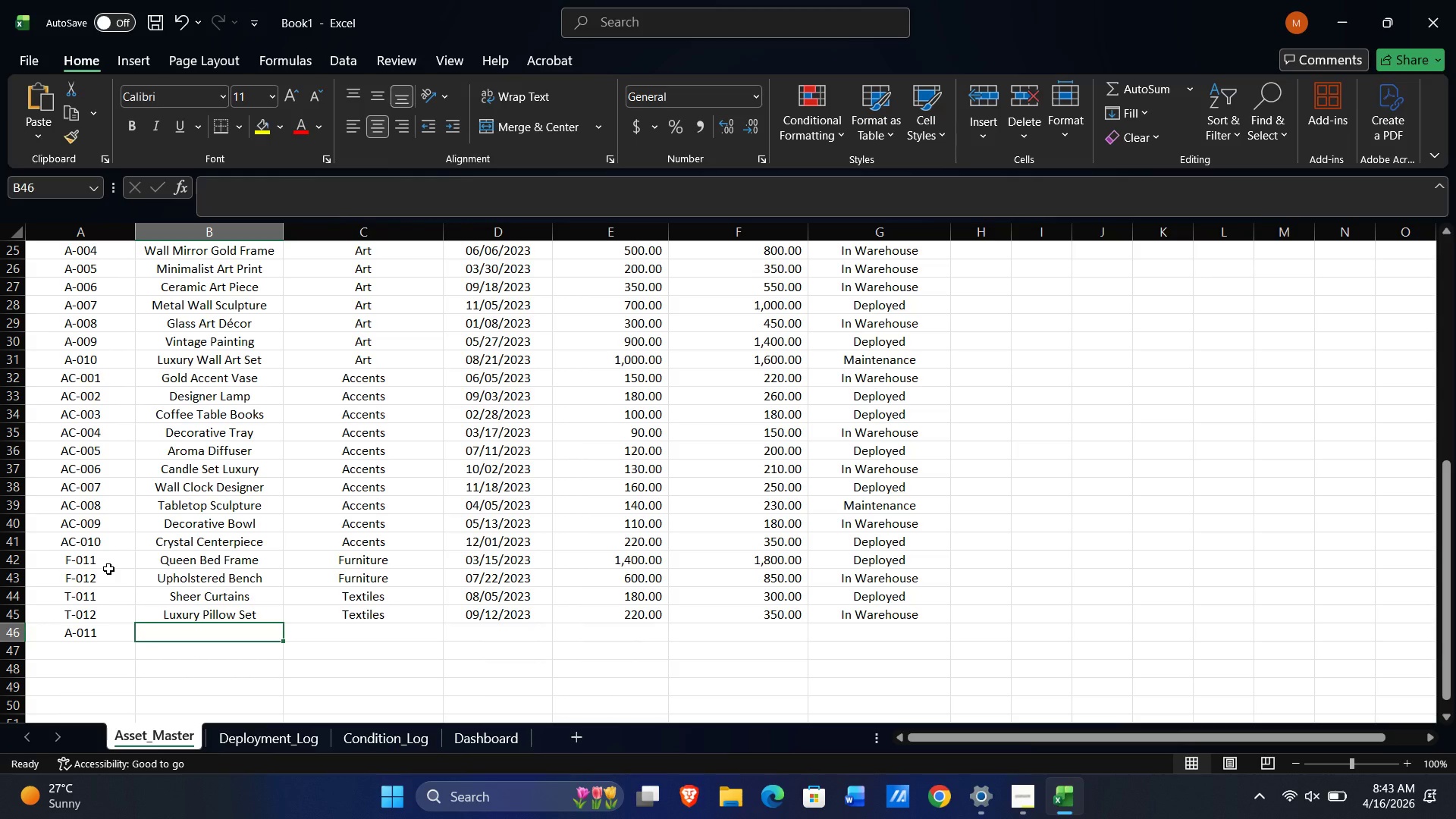 
type(Black & White Photo Art)
key(Tab)
type(Ar)
key(Tab)
 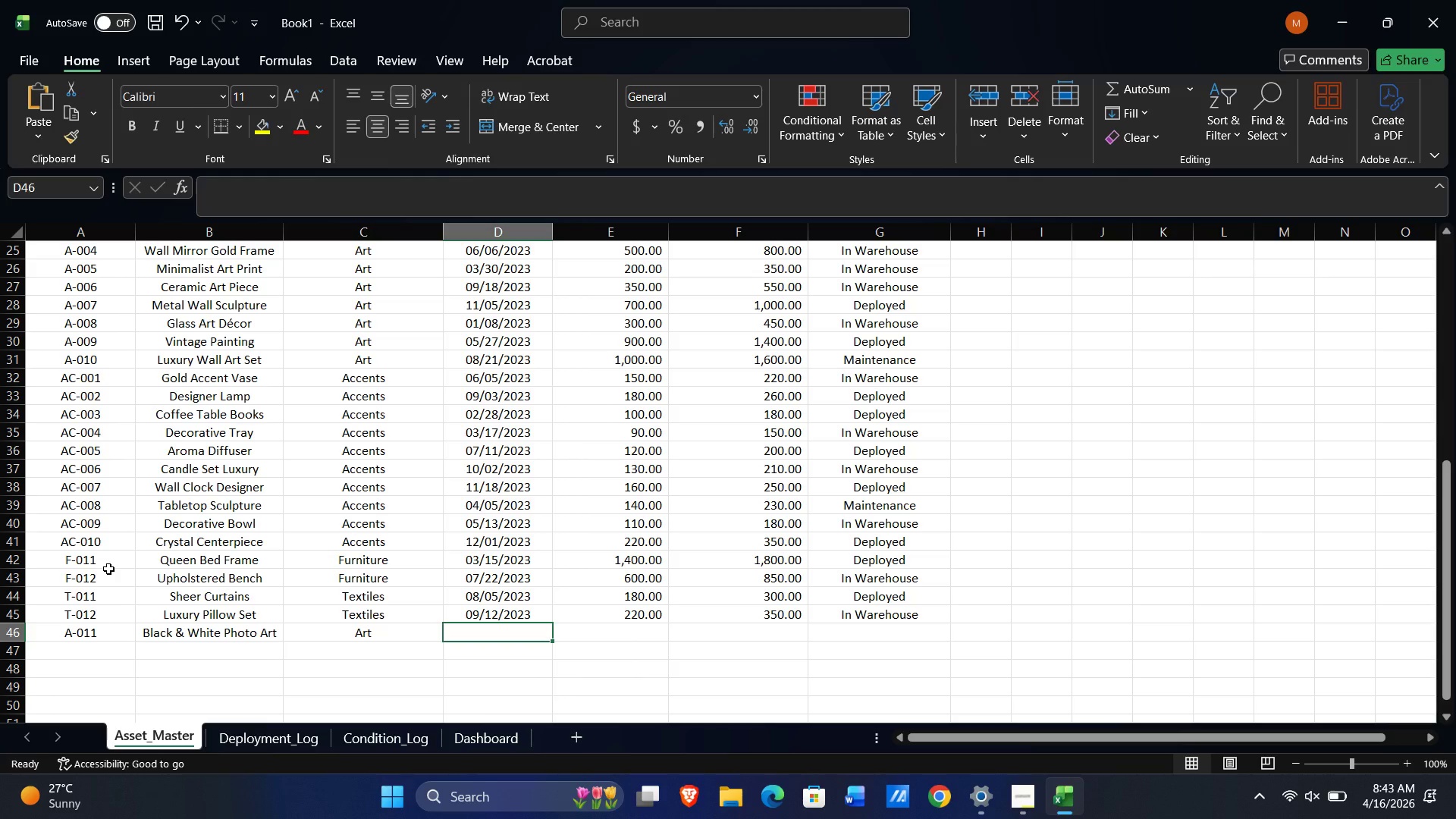 
key(Tab)
 